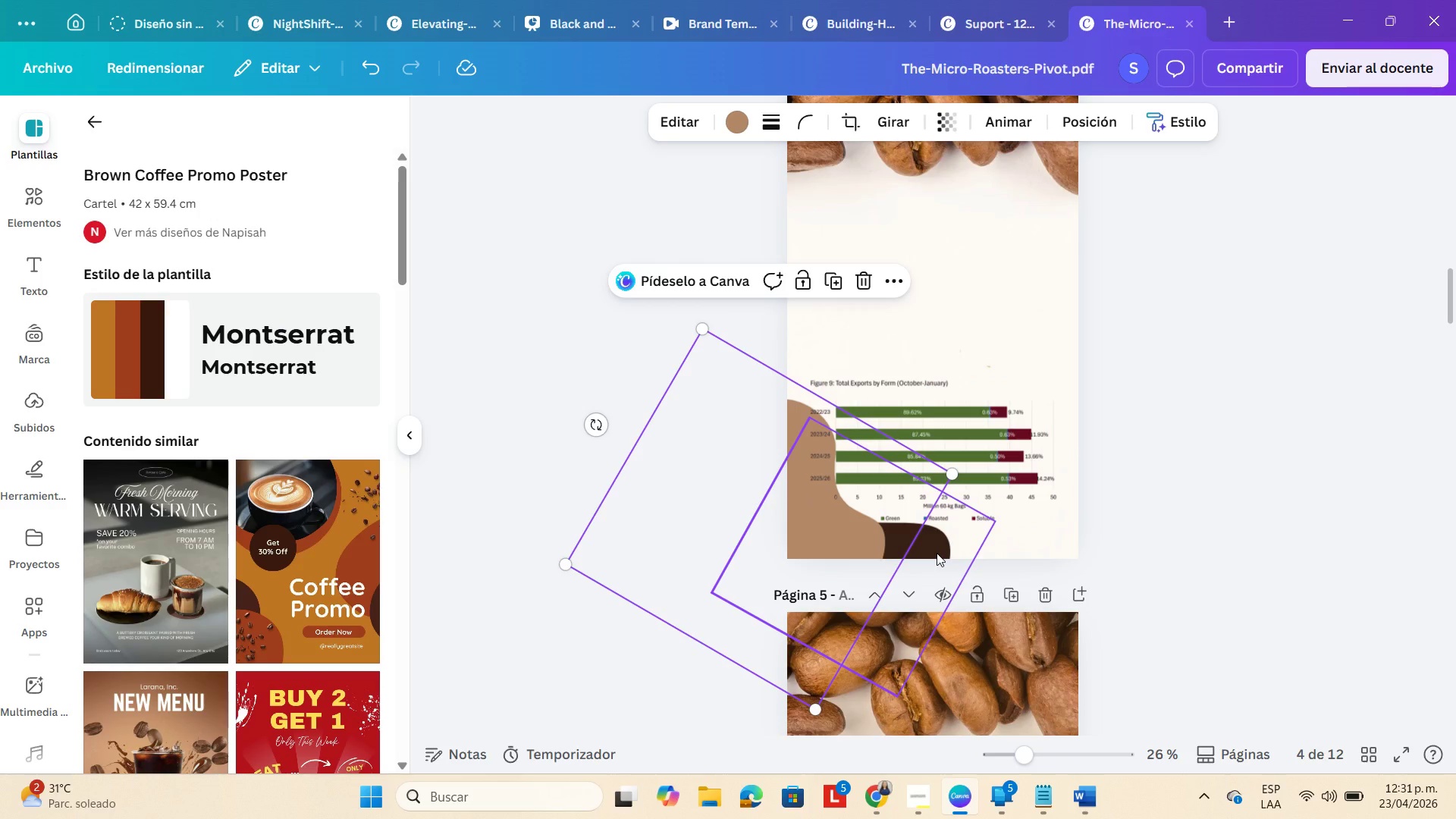 
scroll: coordinate [193, 620], scroll_direction: down, amount: 14.0
 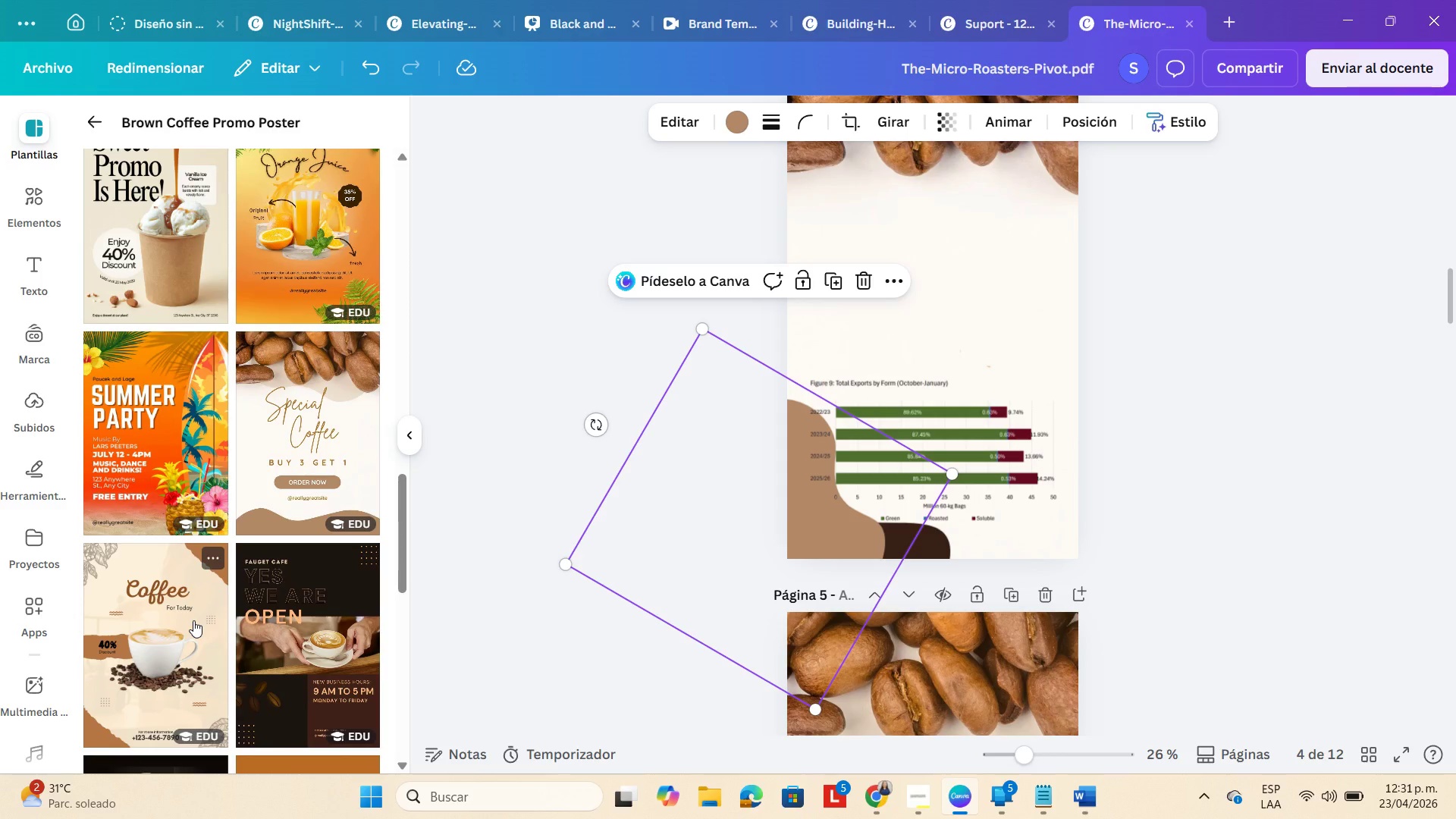 
scroll: coordinate [146, 678], scroll_direction: down, amount: 9.0
 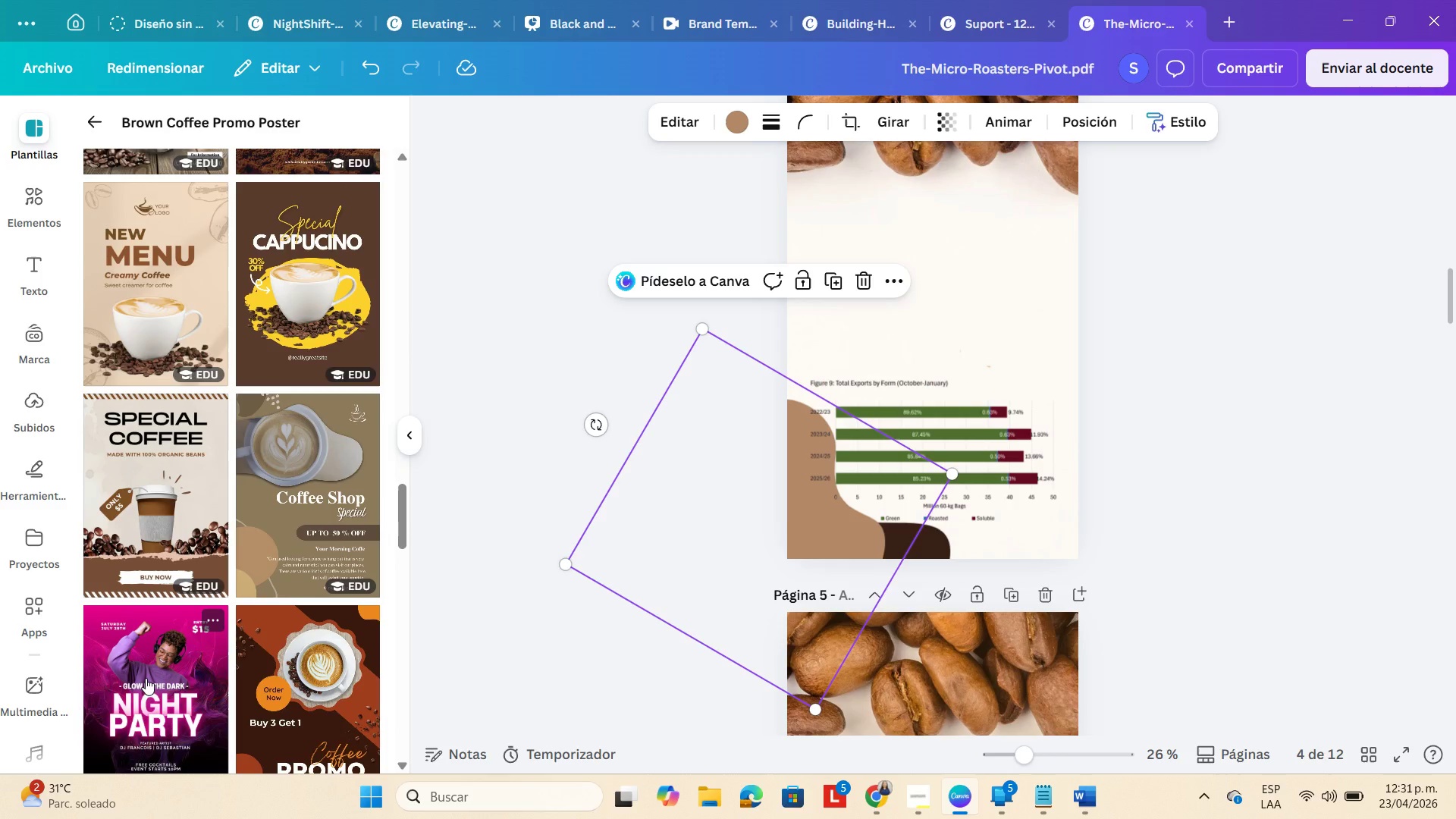 
wait(6.81)
 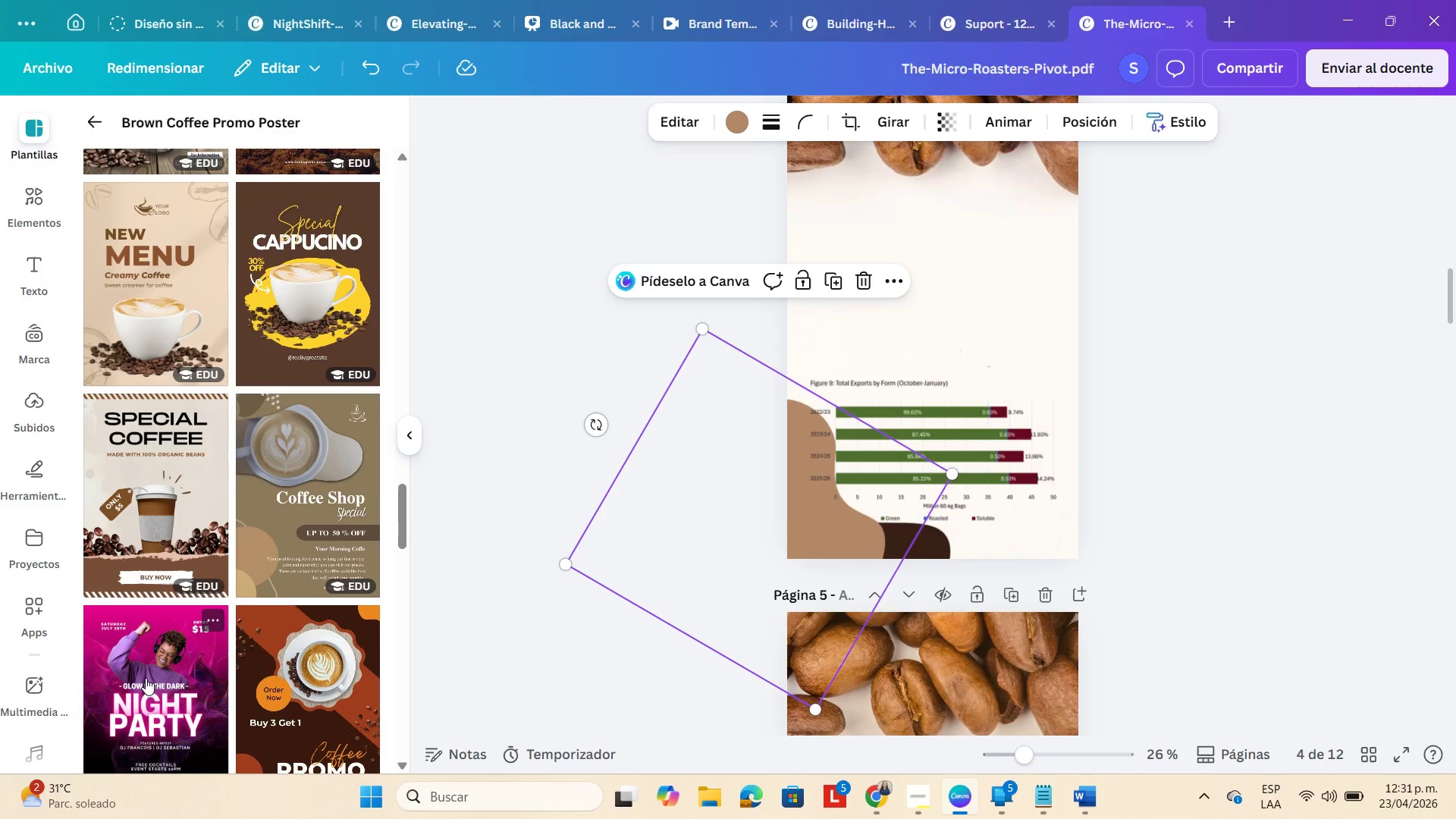 
scroll: coordinate [1172, 378], scroll_direction: up, amount: 3.0
 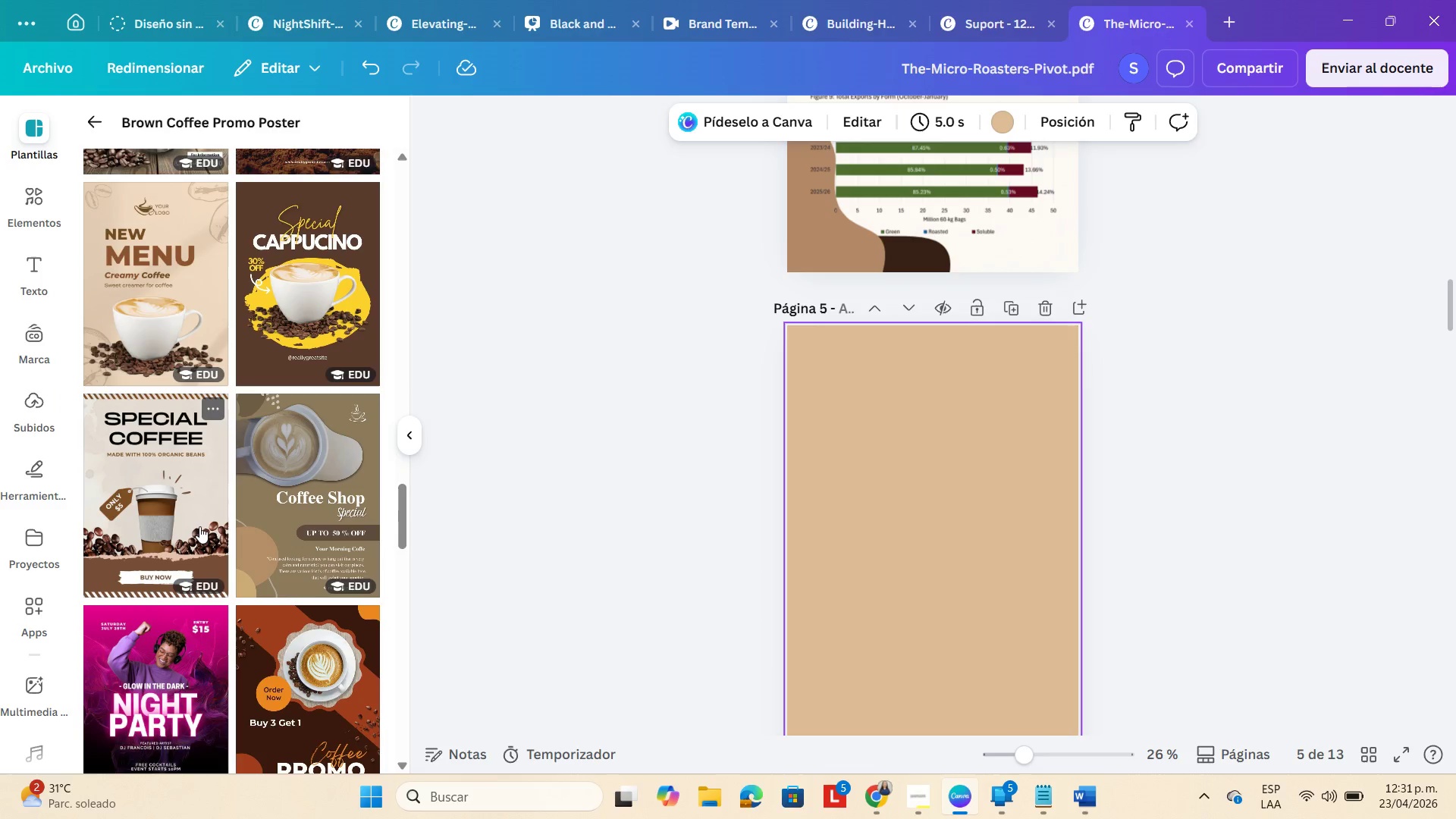 
scroll: coordinate [1122, 455], scroll_direction: down, amount: 2.0
 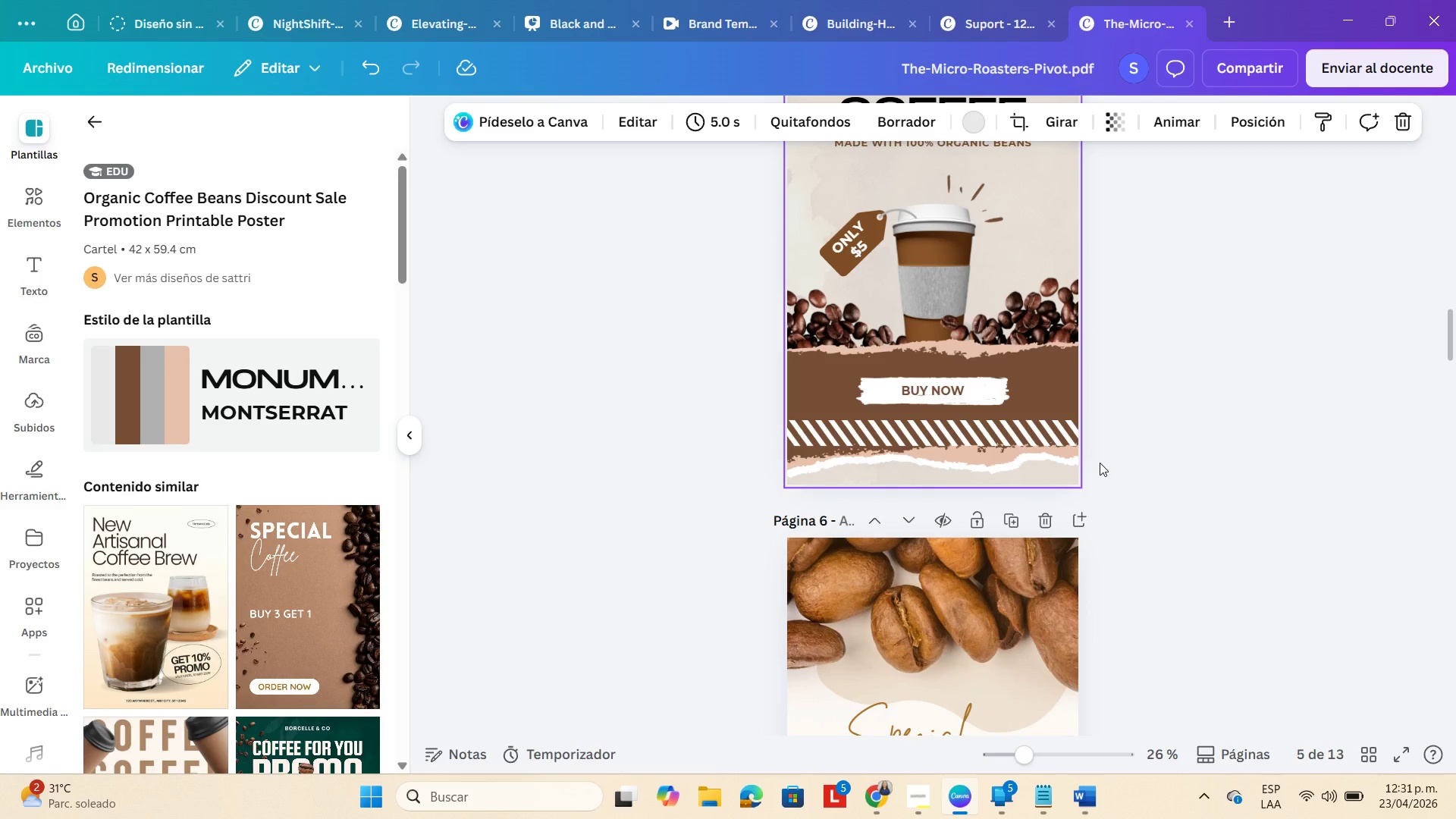 
scroll: coordinate [1099, 463], scroll_direction: up, amount: 1.0
 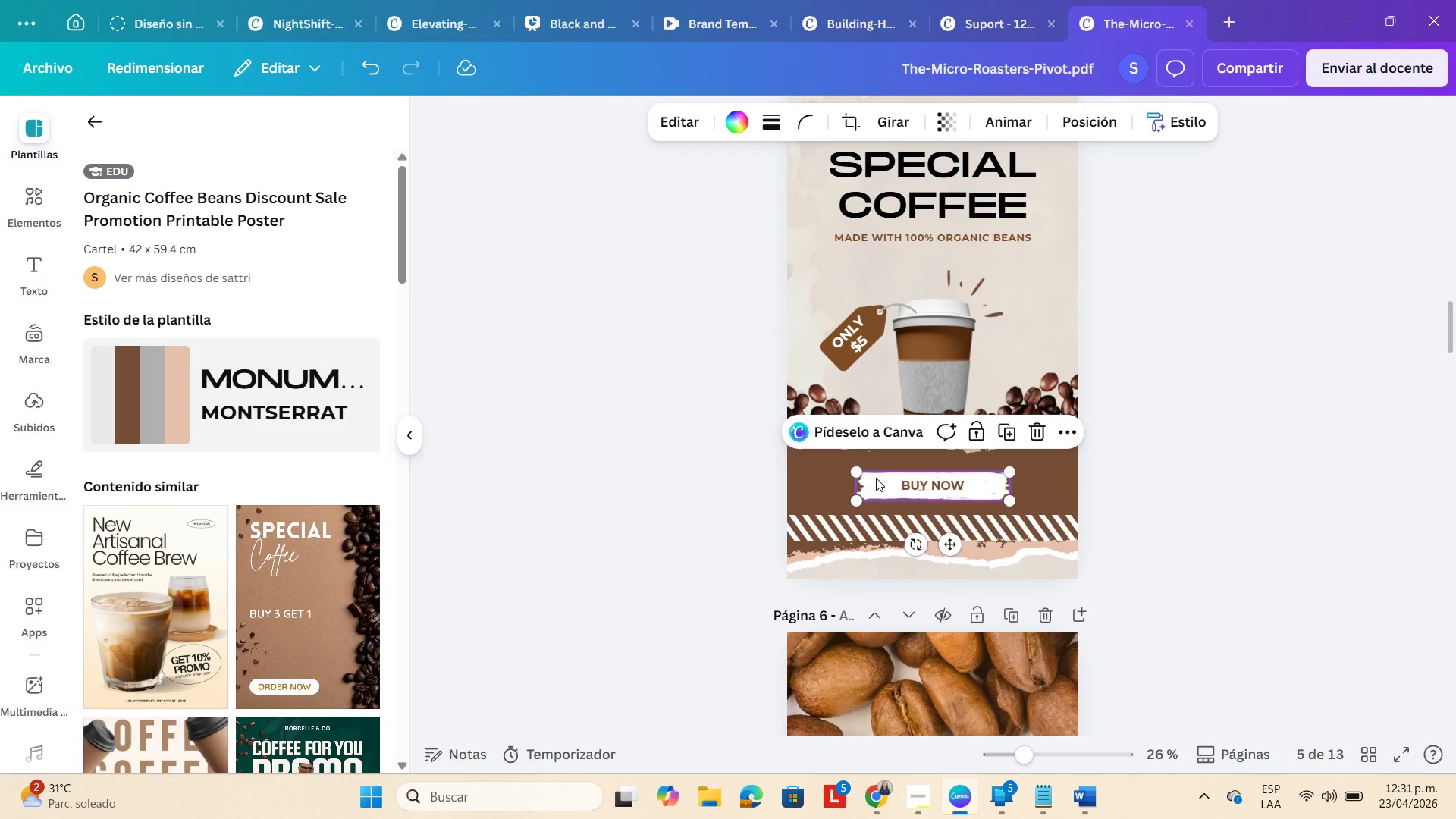 
key(Backspace)
 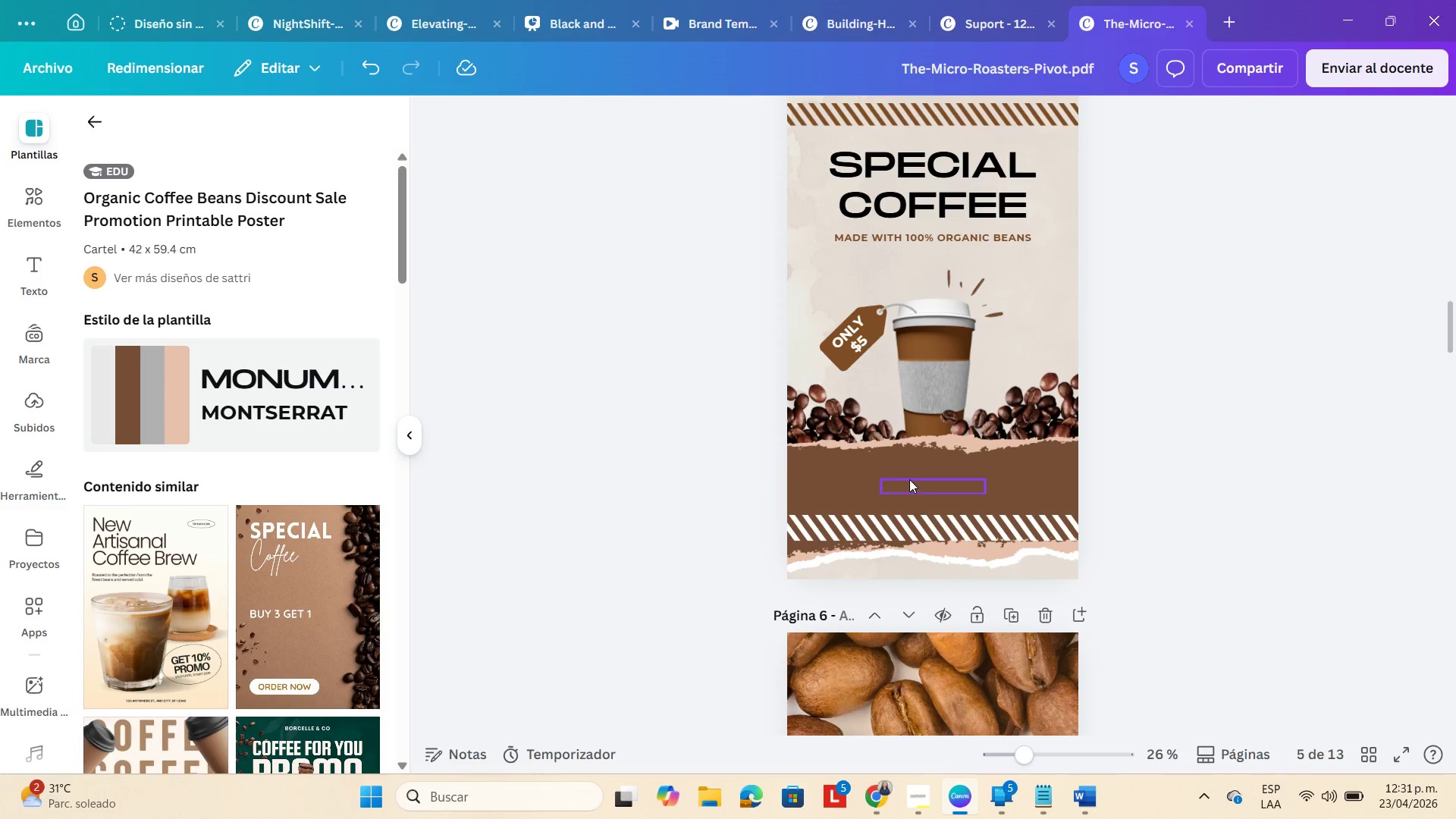 
left_click([909, 479])
 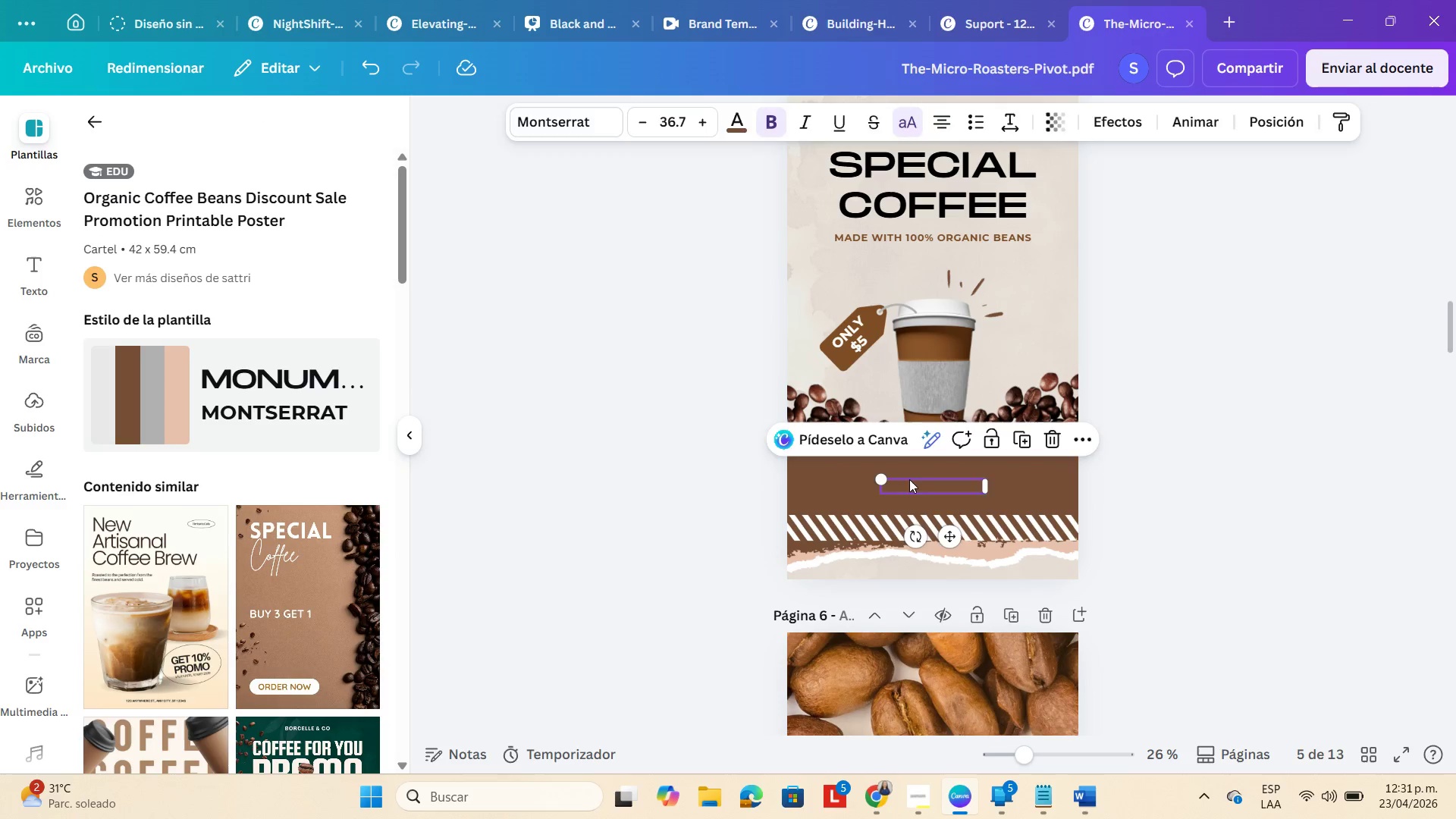 
key(Backspace)
 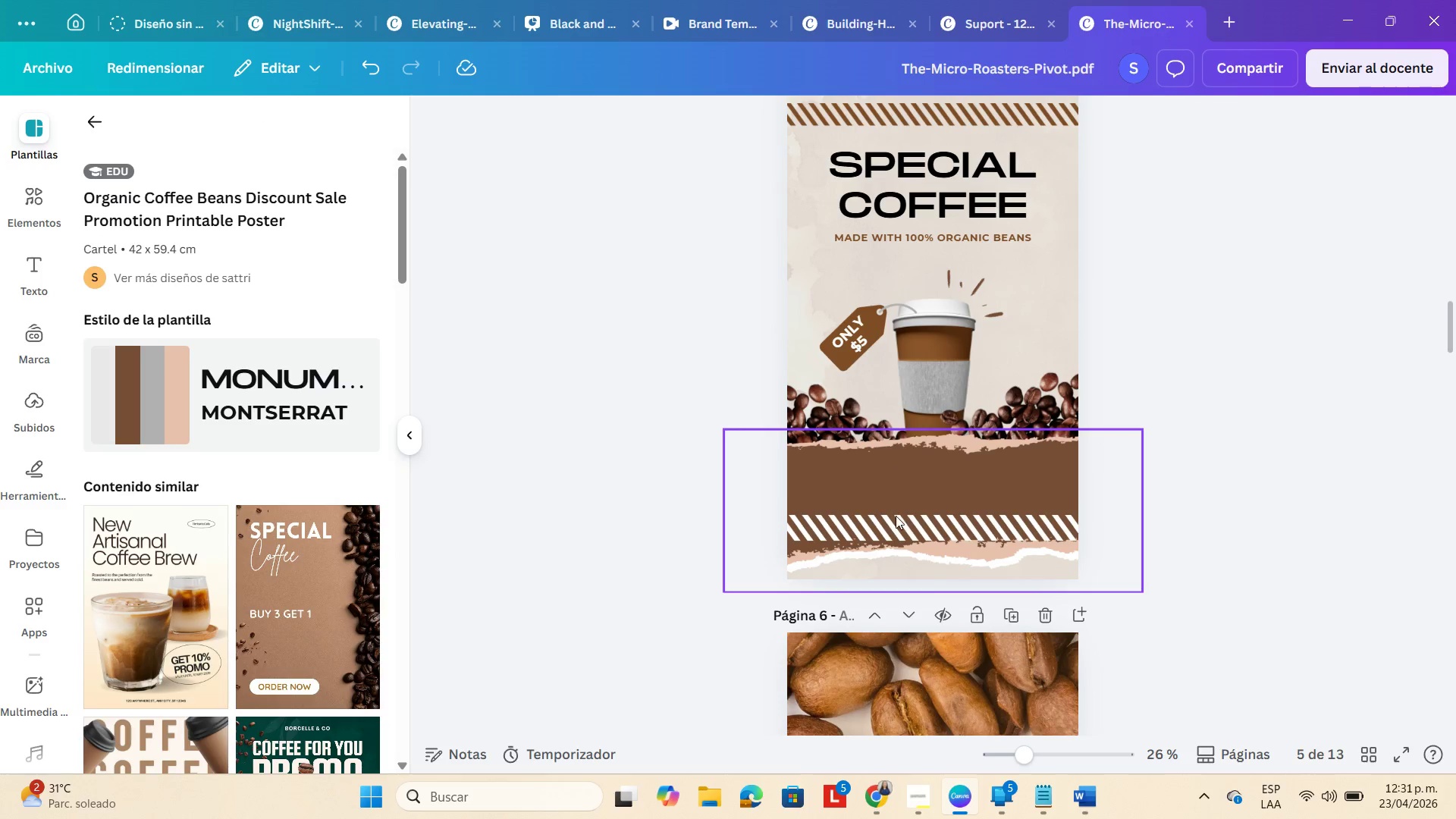 
left_click([893, 520])
 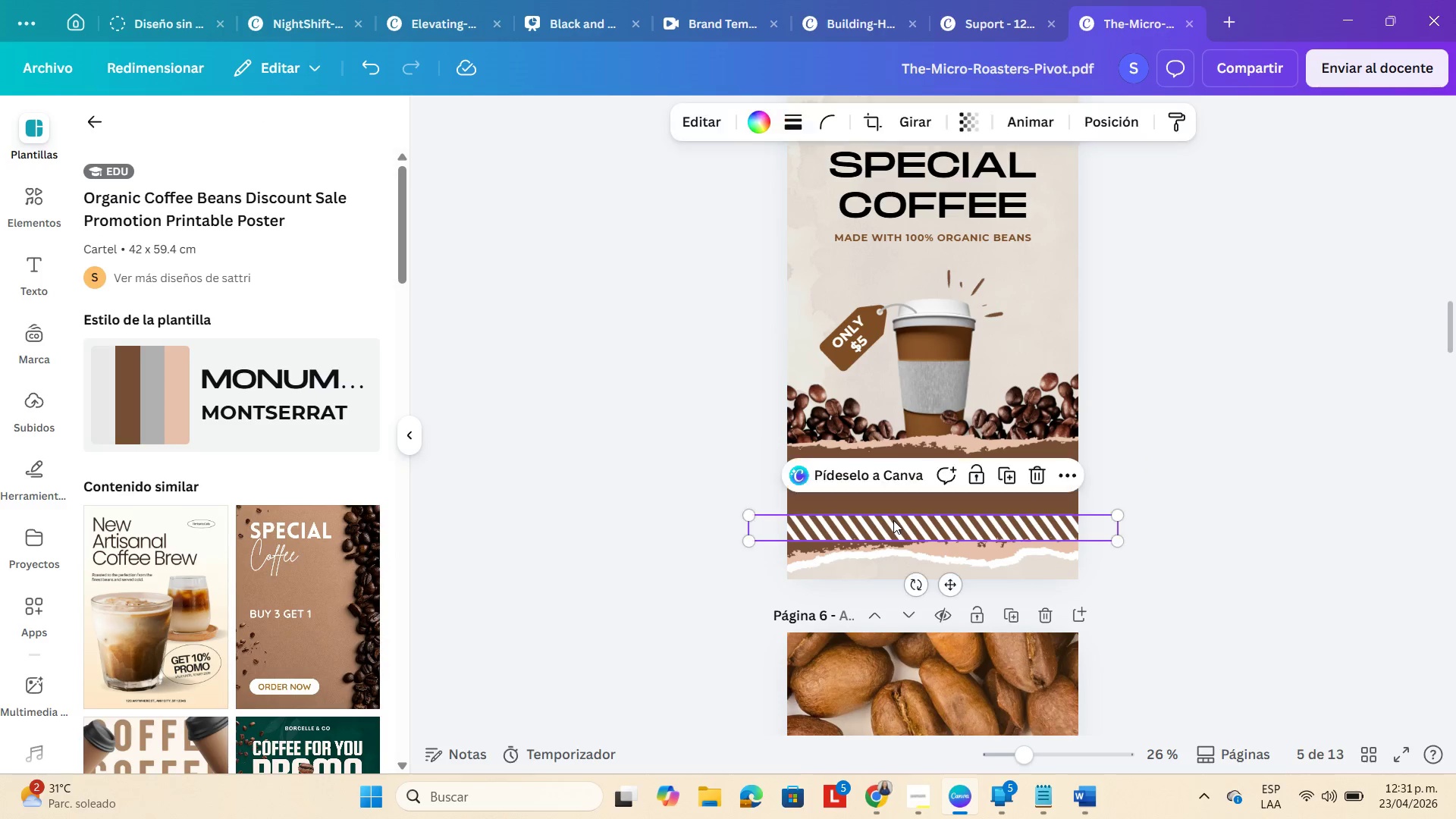 
key(Backspace)
 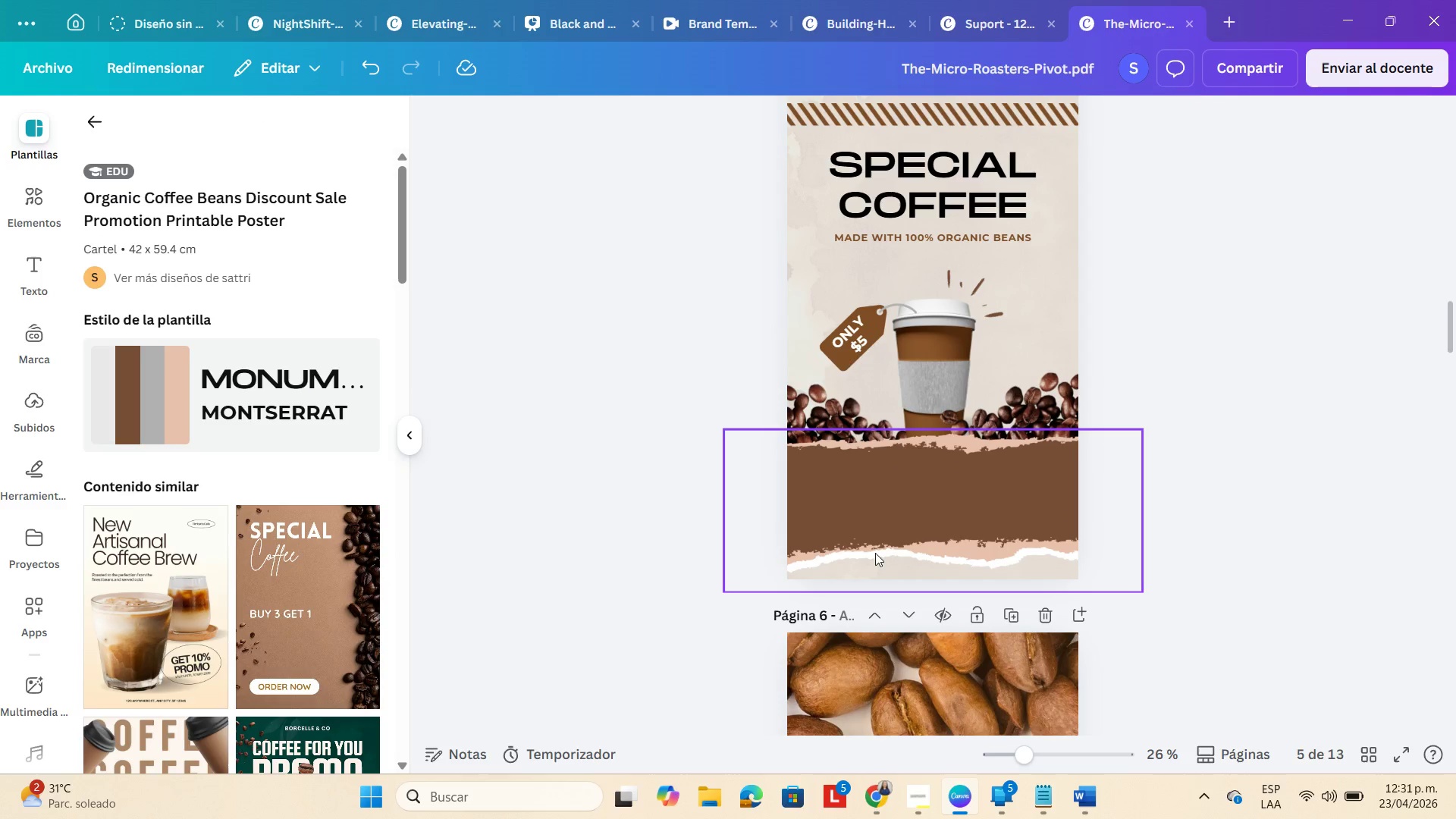 
left_click([874, 553])
 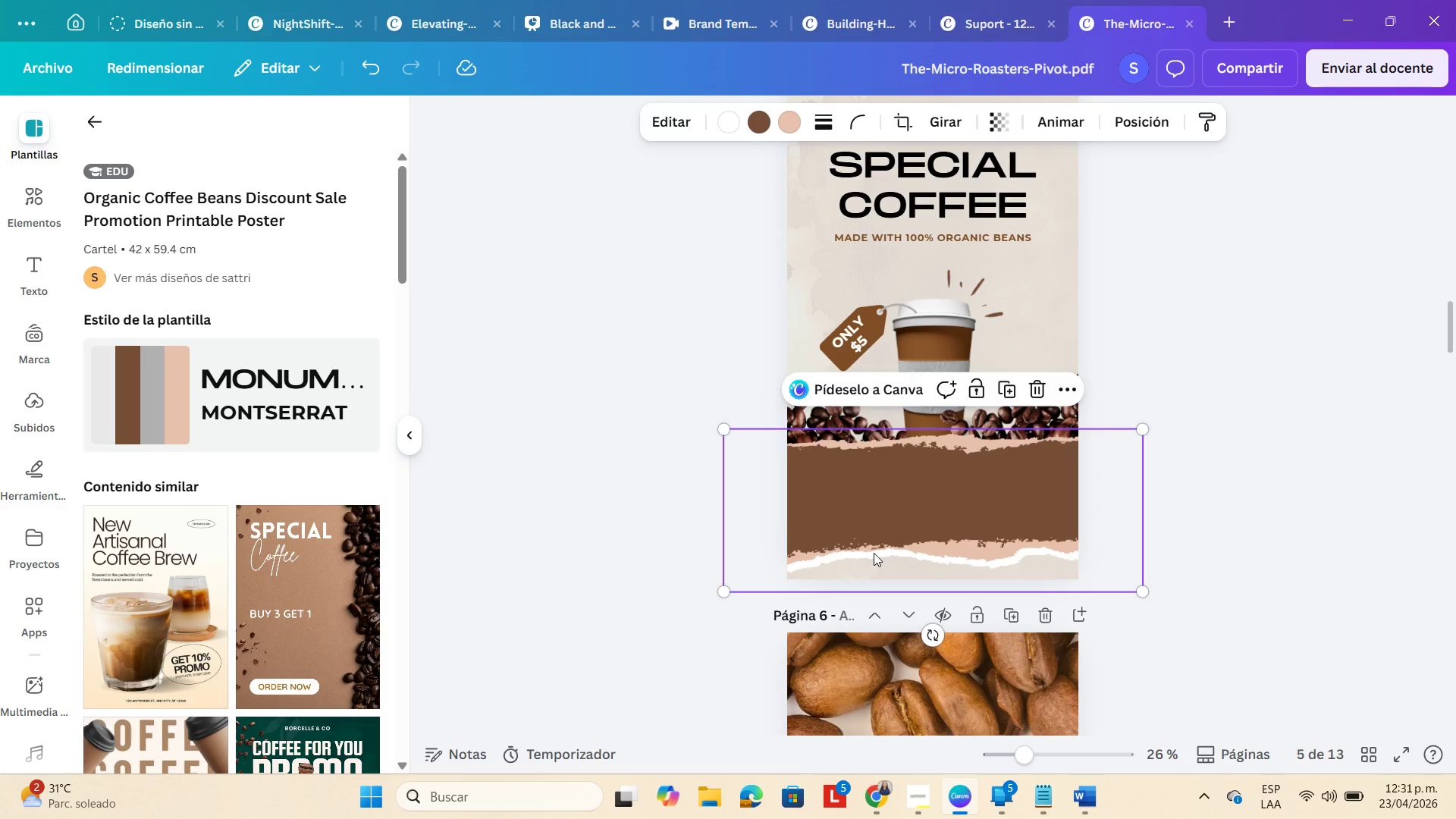 
key(Backspace)
 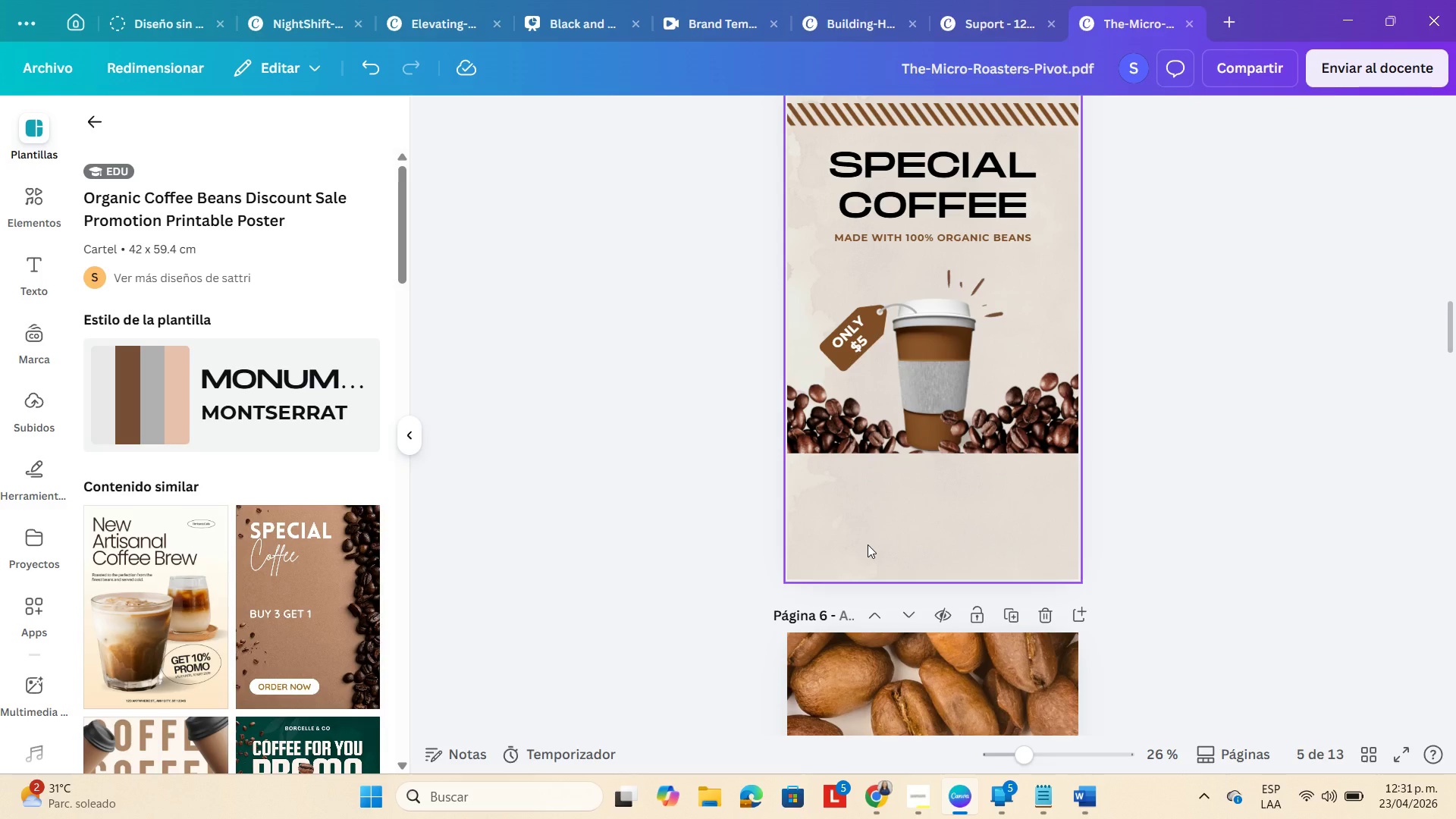 
key(Control+Z)
 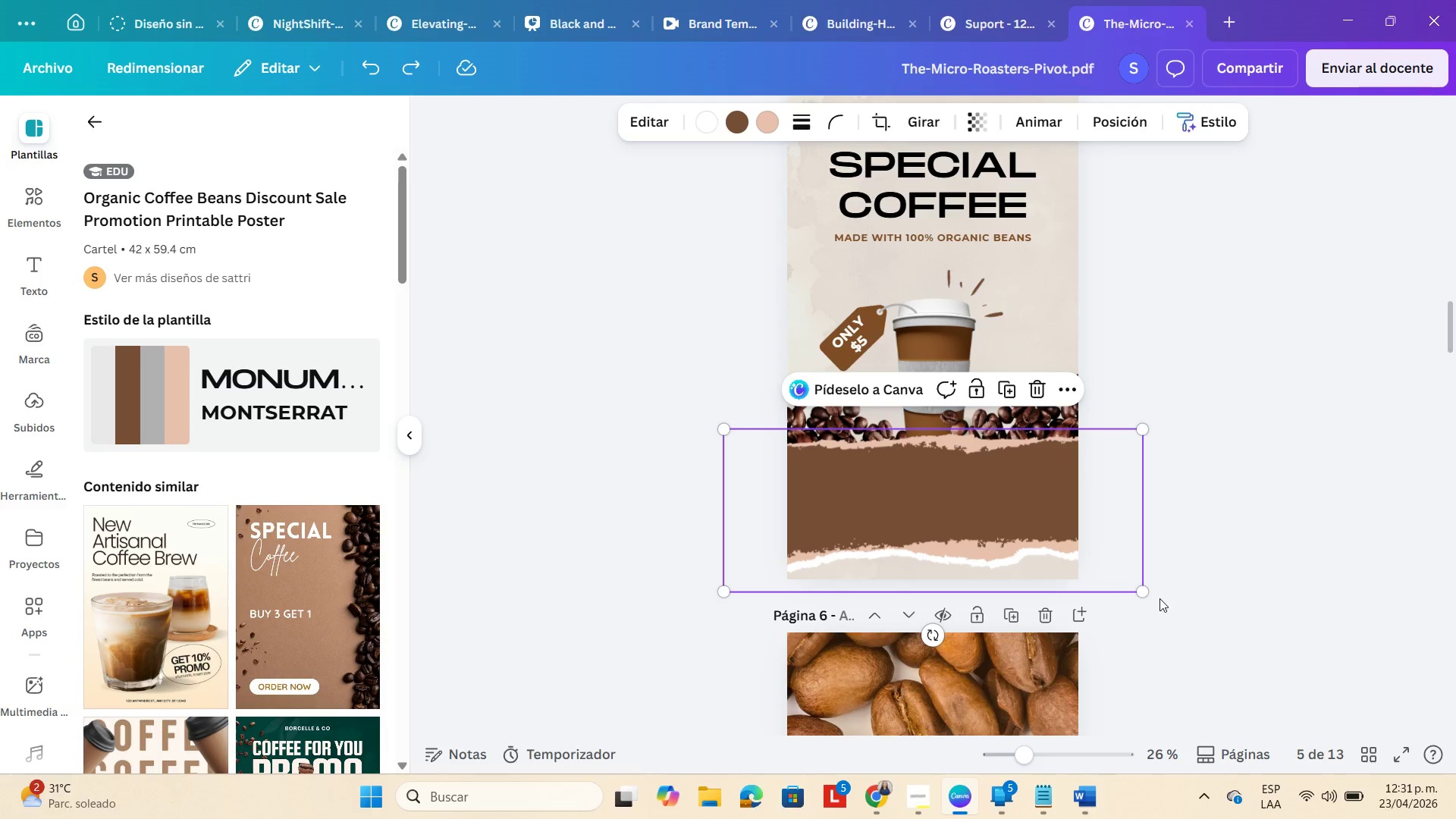 
left_click_drag(start_coordinate=[1146, 589], to_coordinate=[1326, 670])
 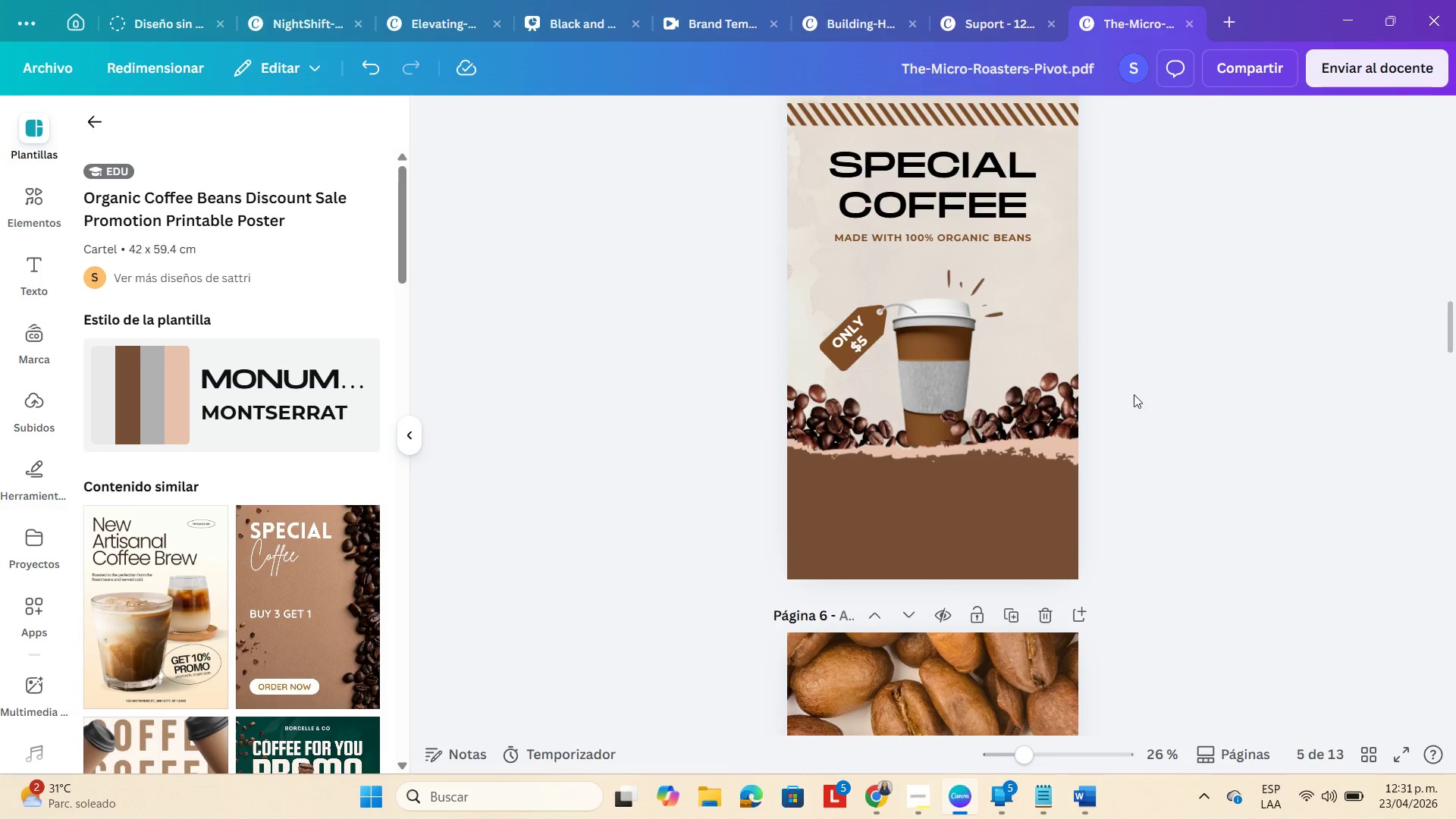 
left_click([999, 474])
 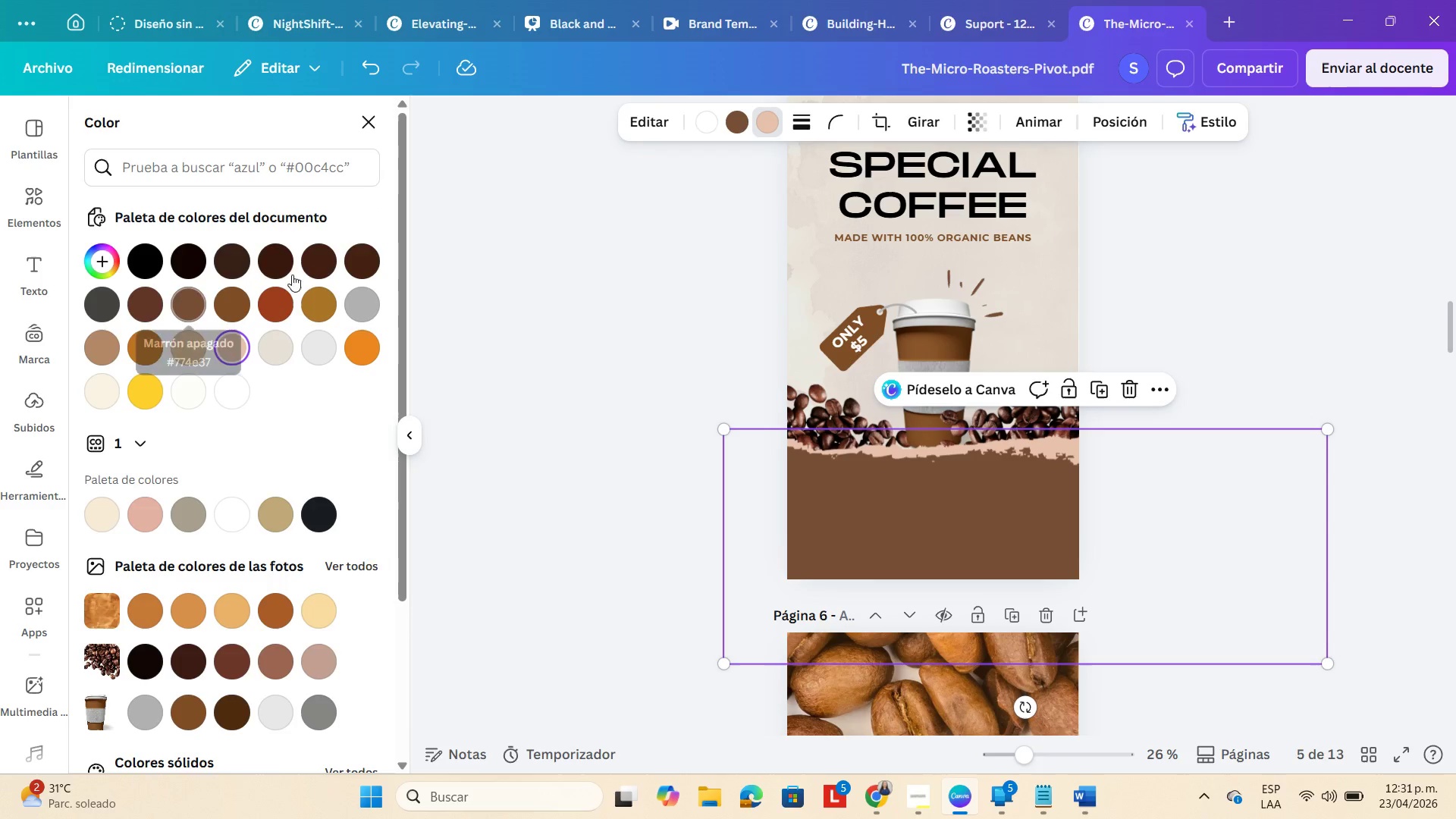 
left_click([155, 304])
 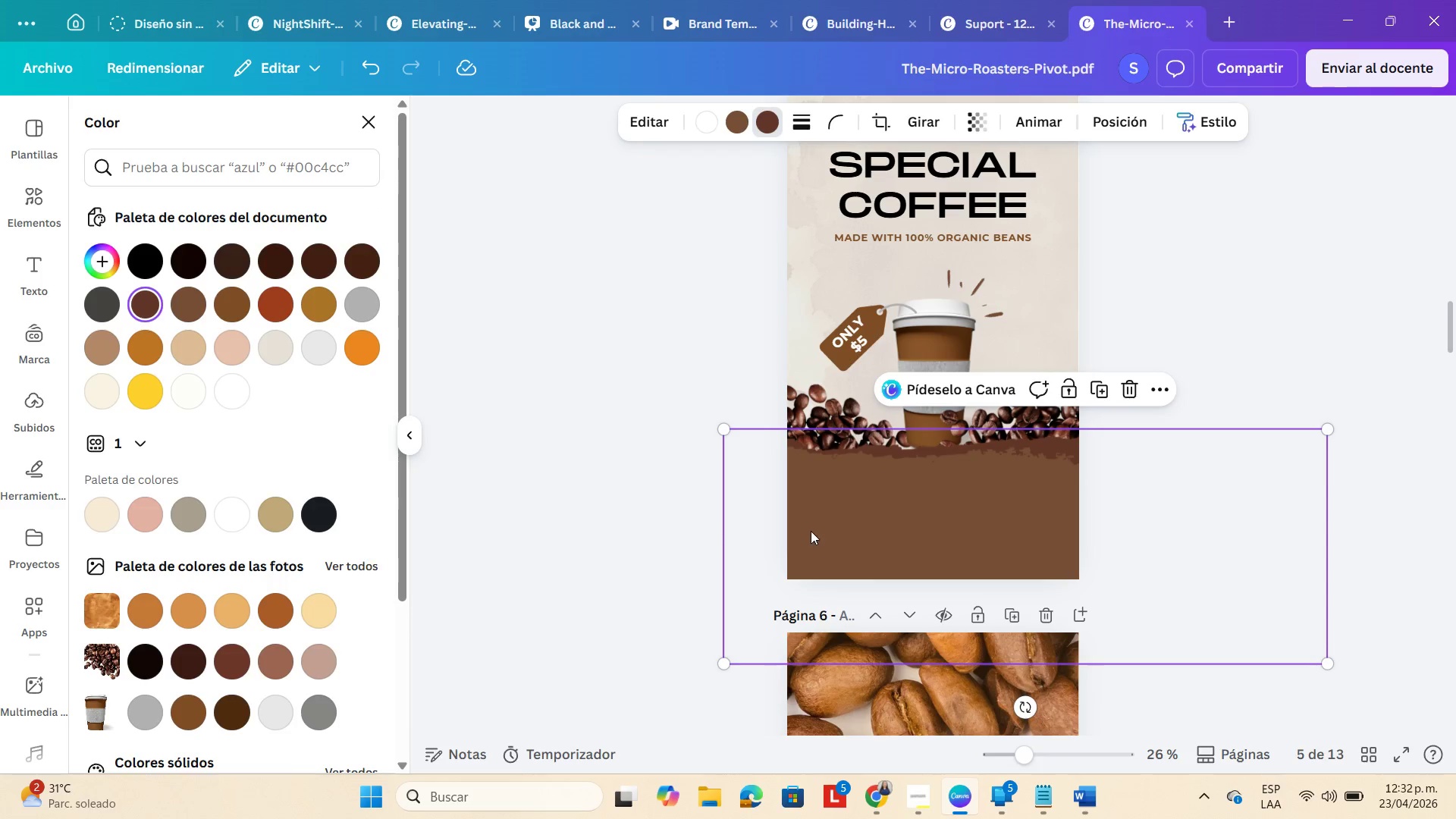 
left_click([1332, 279])
 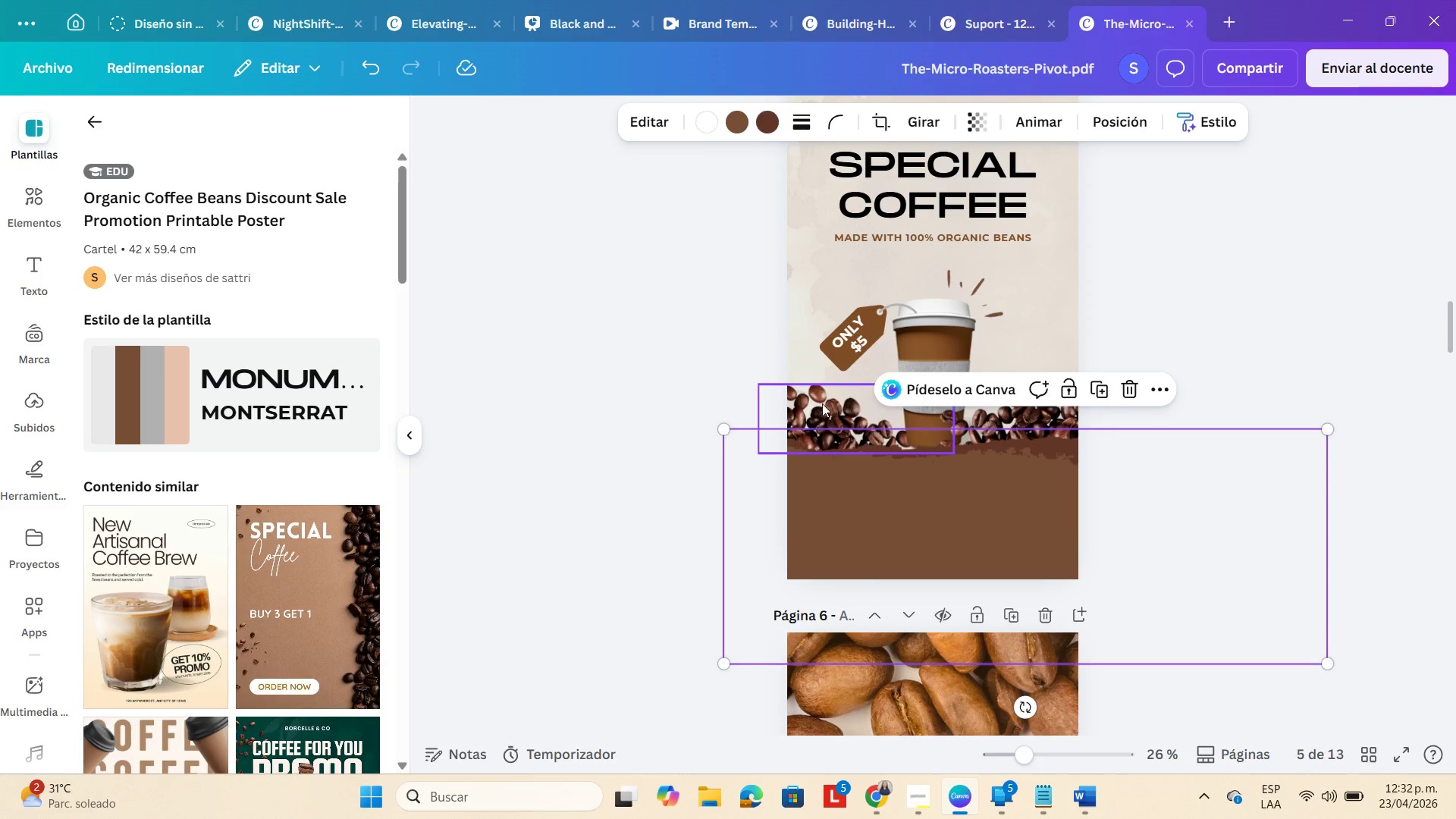 
left_click([824, 402])
 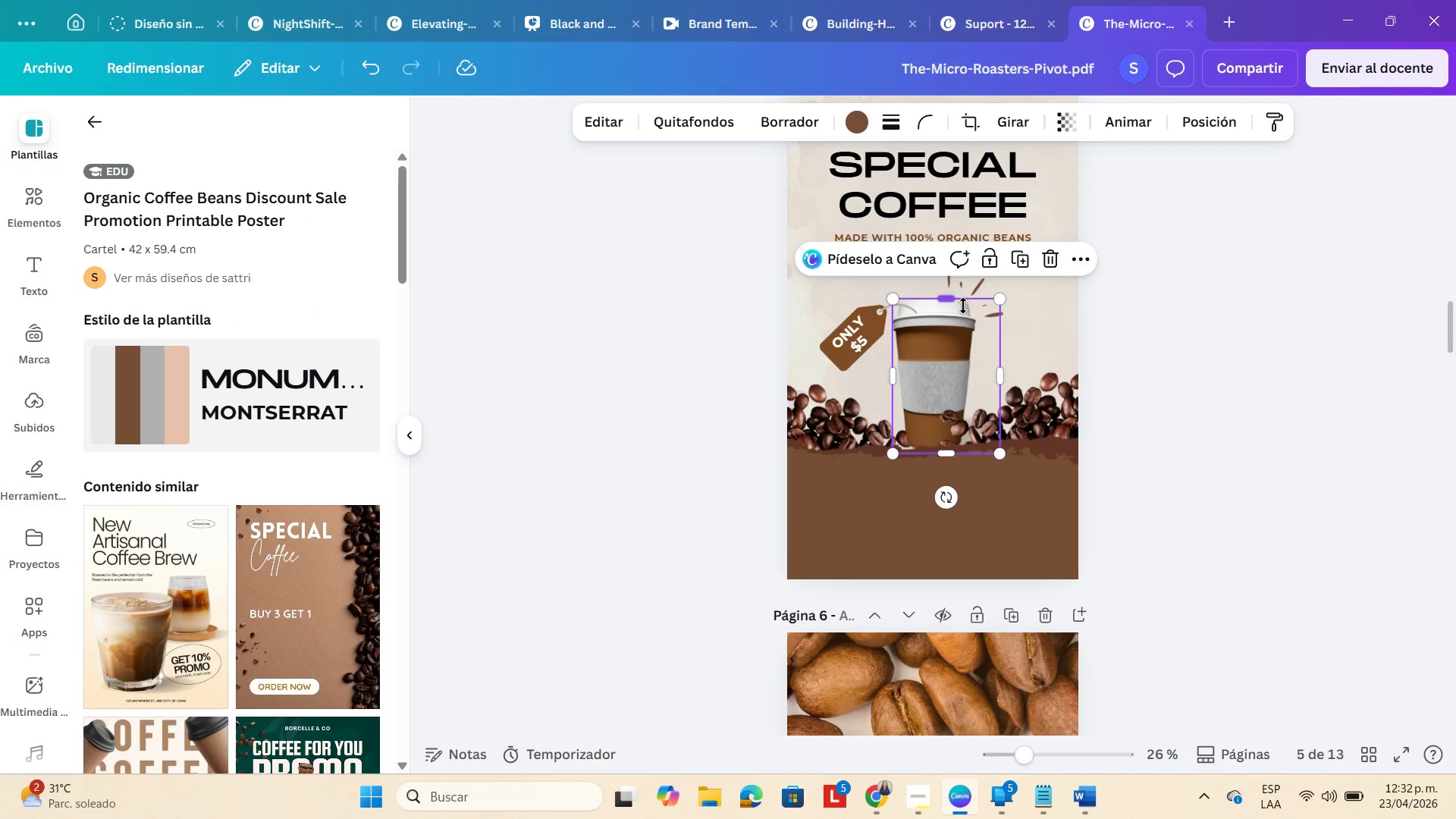 
key(Backspace)
 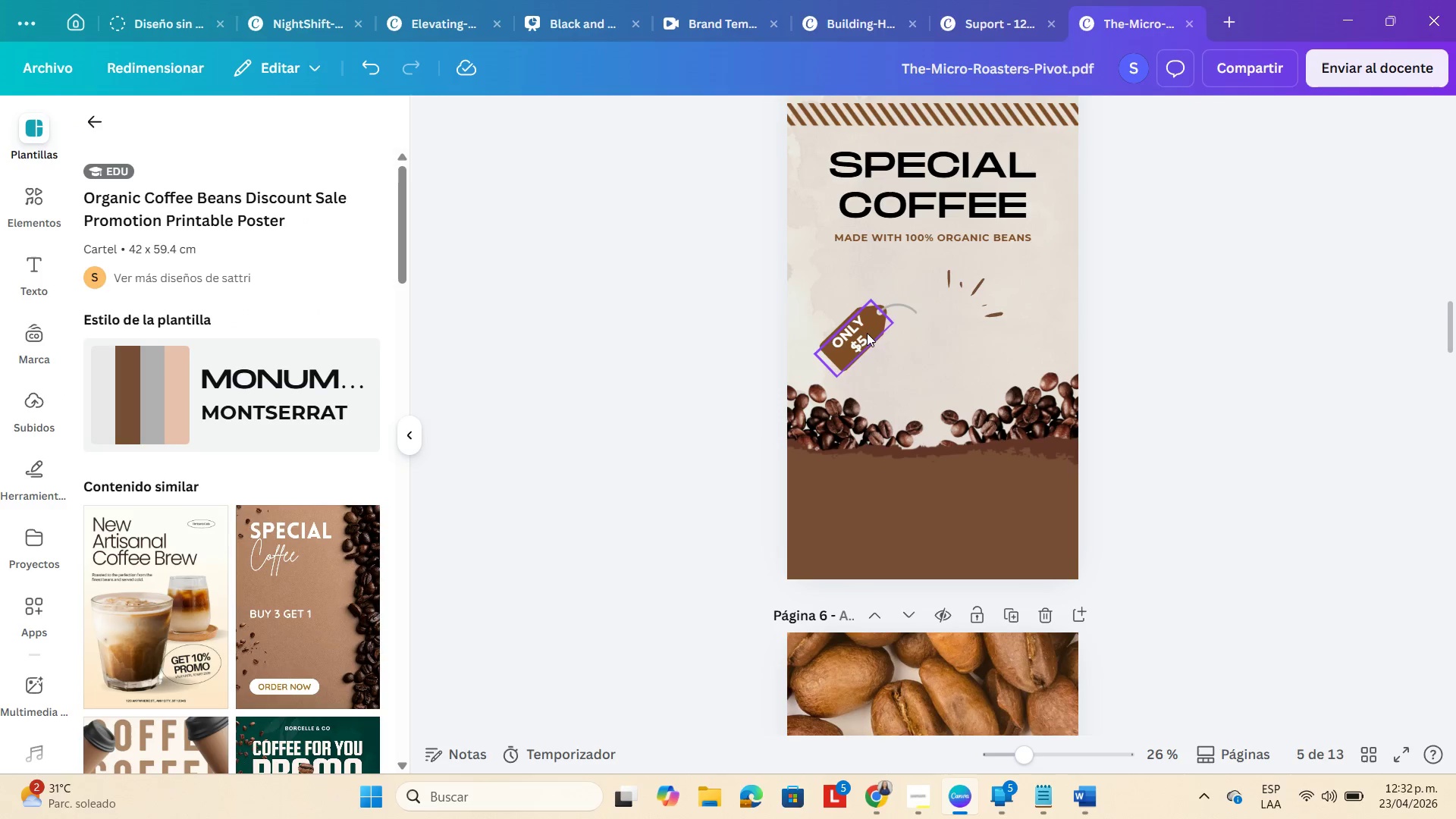 
left_click([865, 333])
 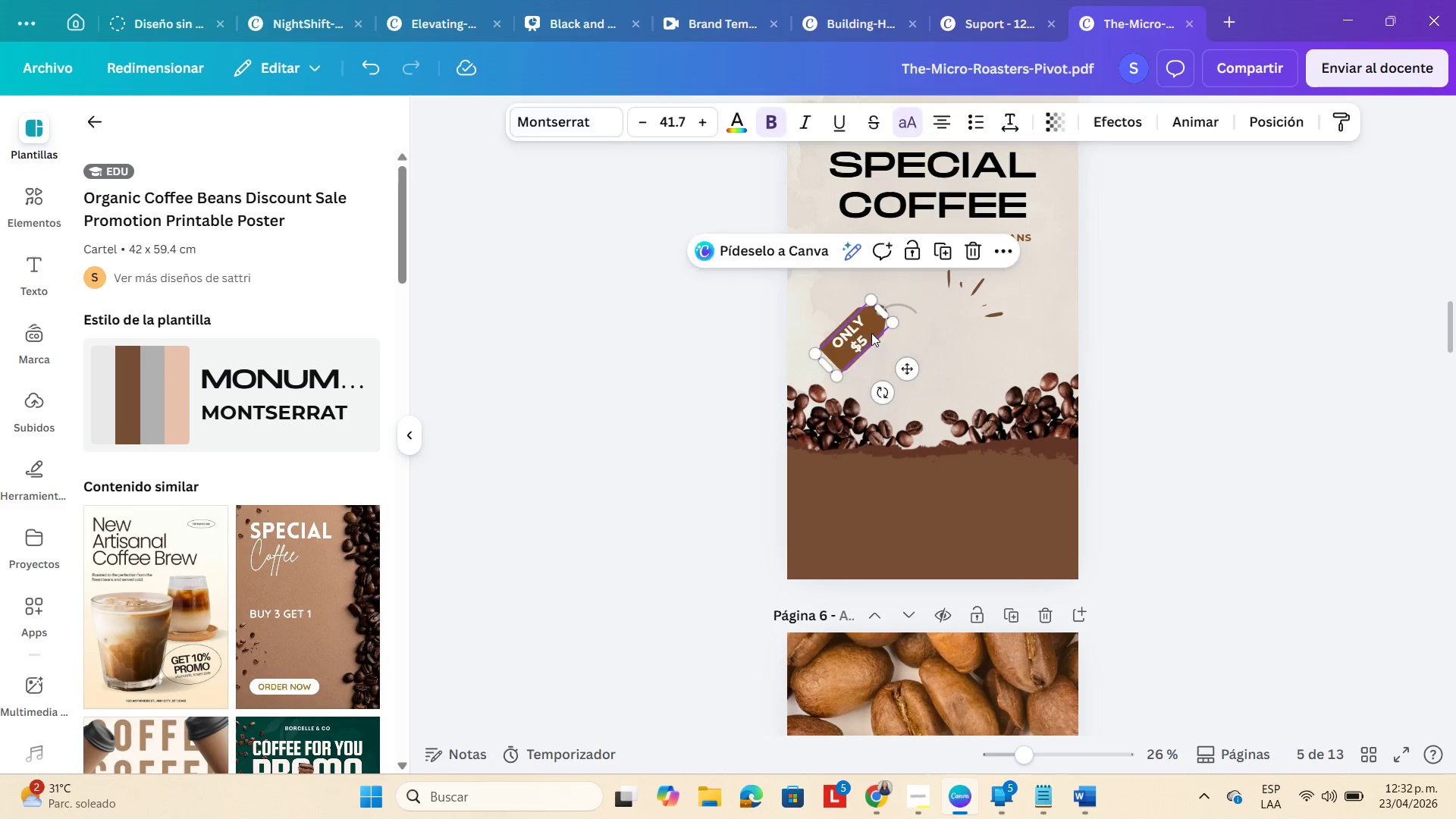 
key(Backspace)
 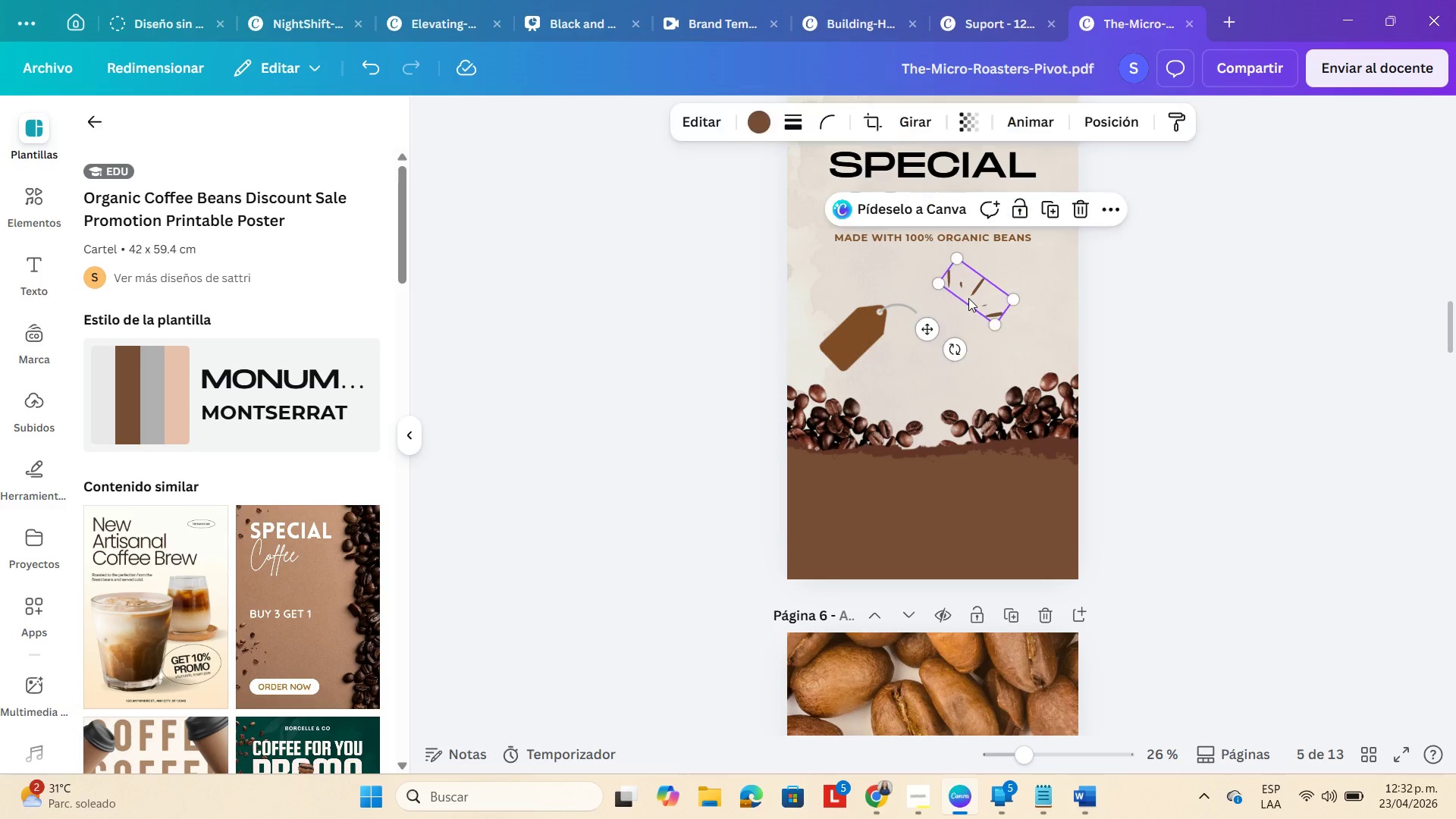 
key(Backspace)
 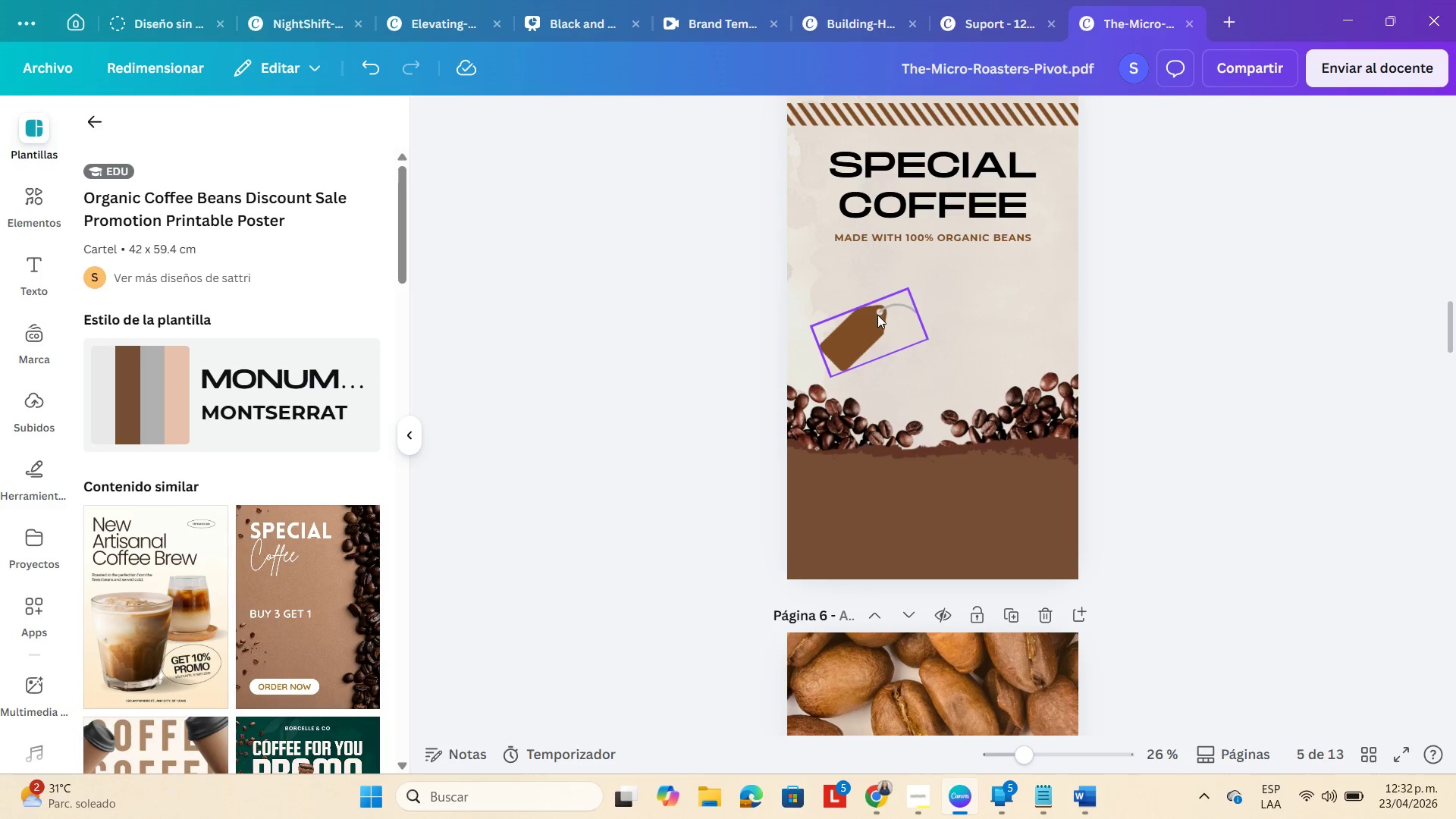 
left_click([875, 315])
 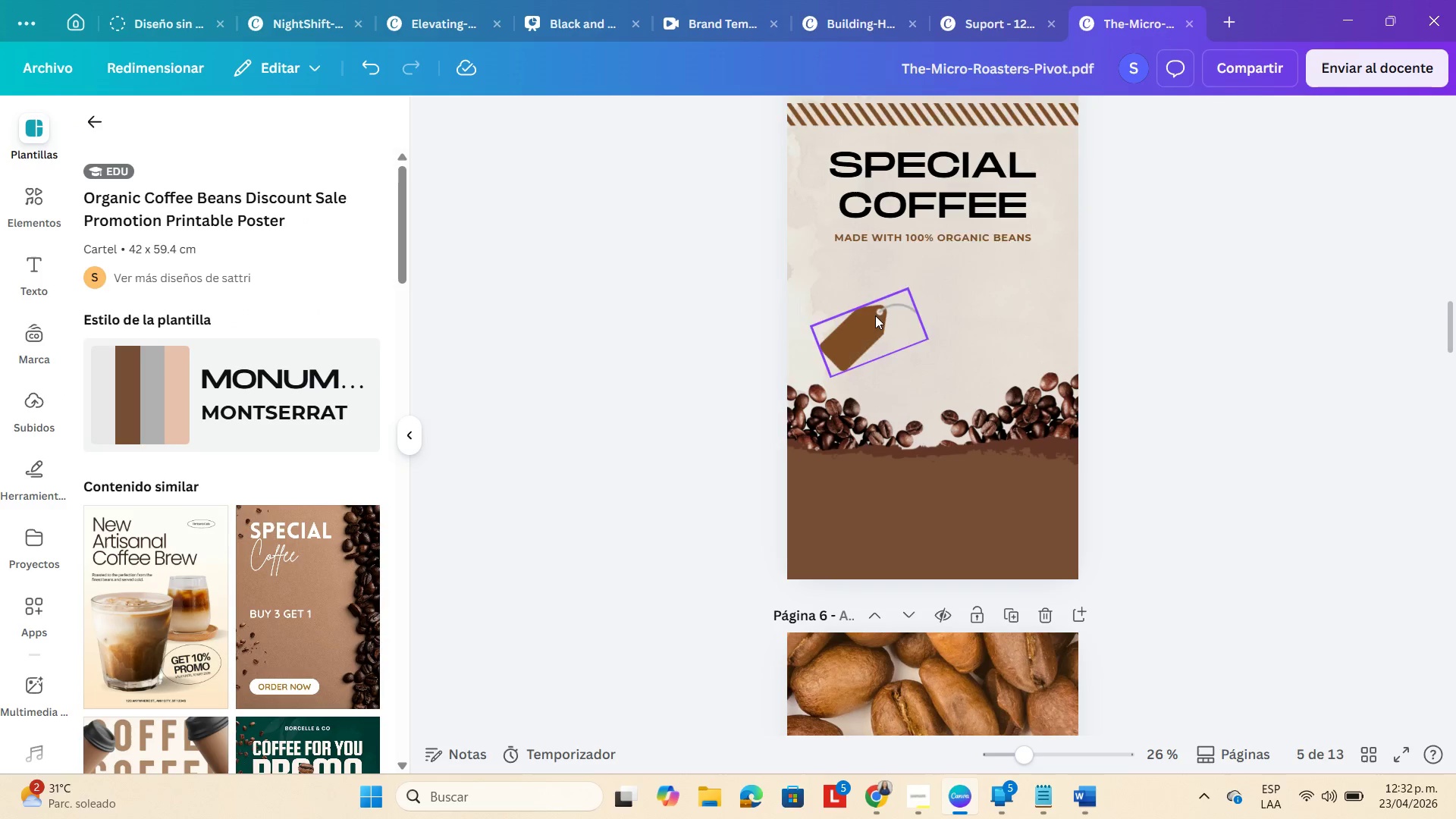 
key(Backspace)
 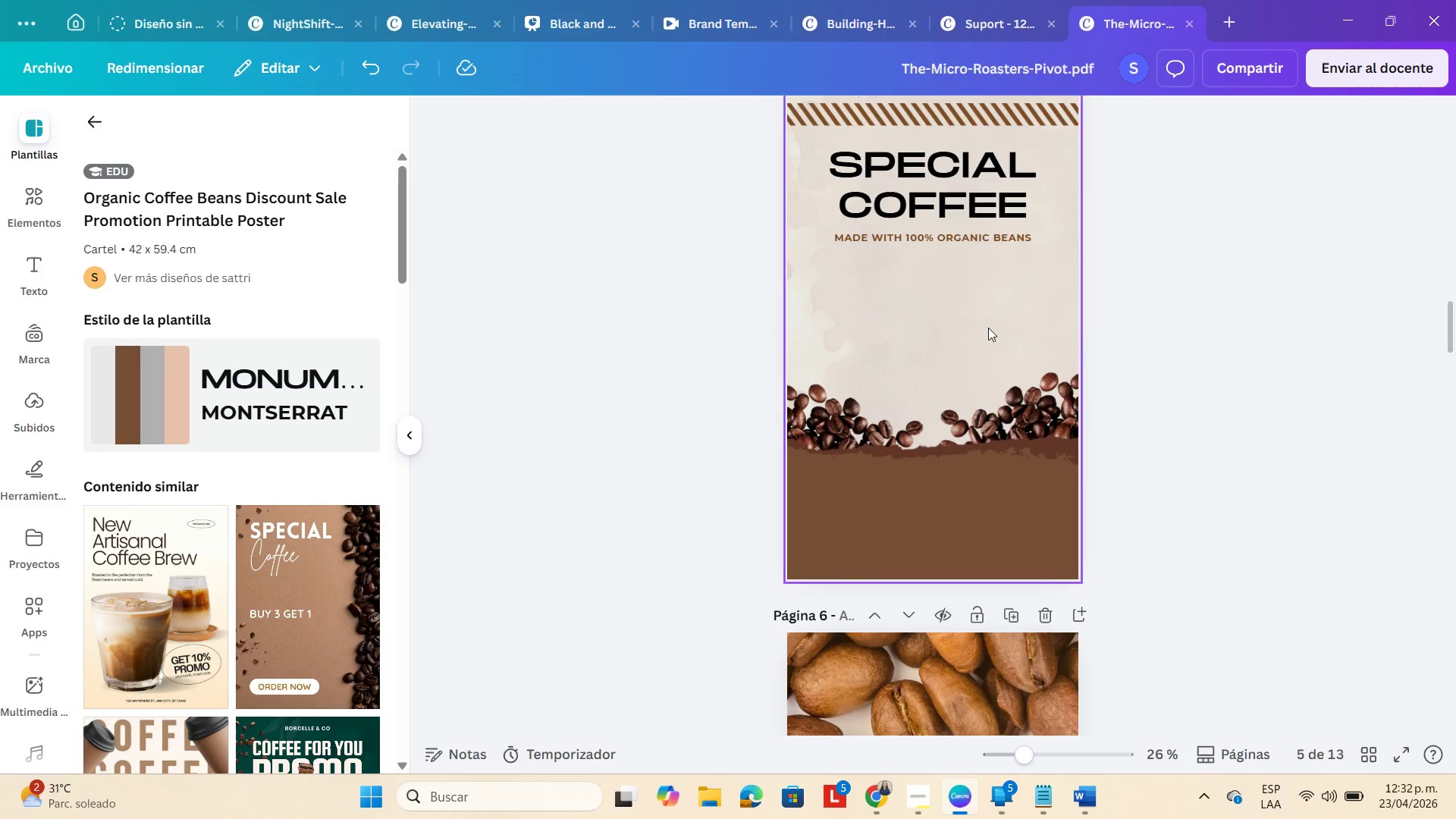 
left_click([1145, 329])
 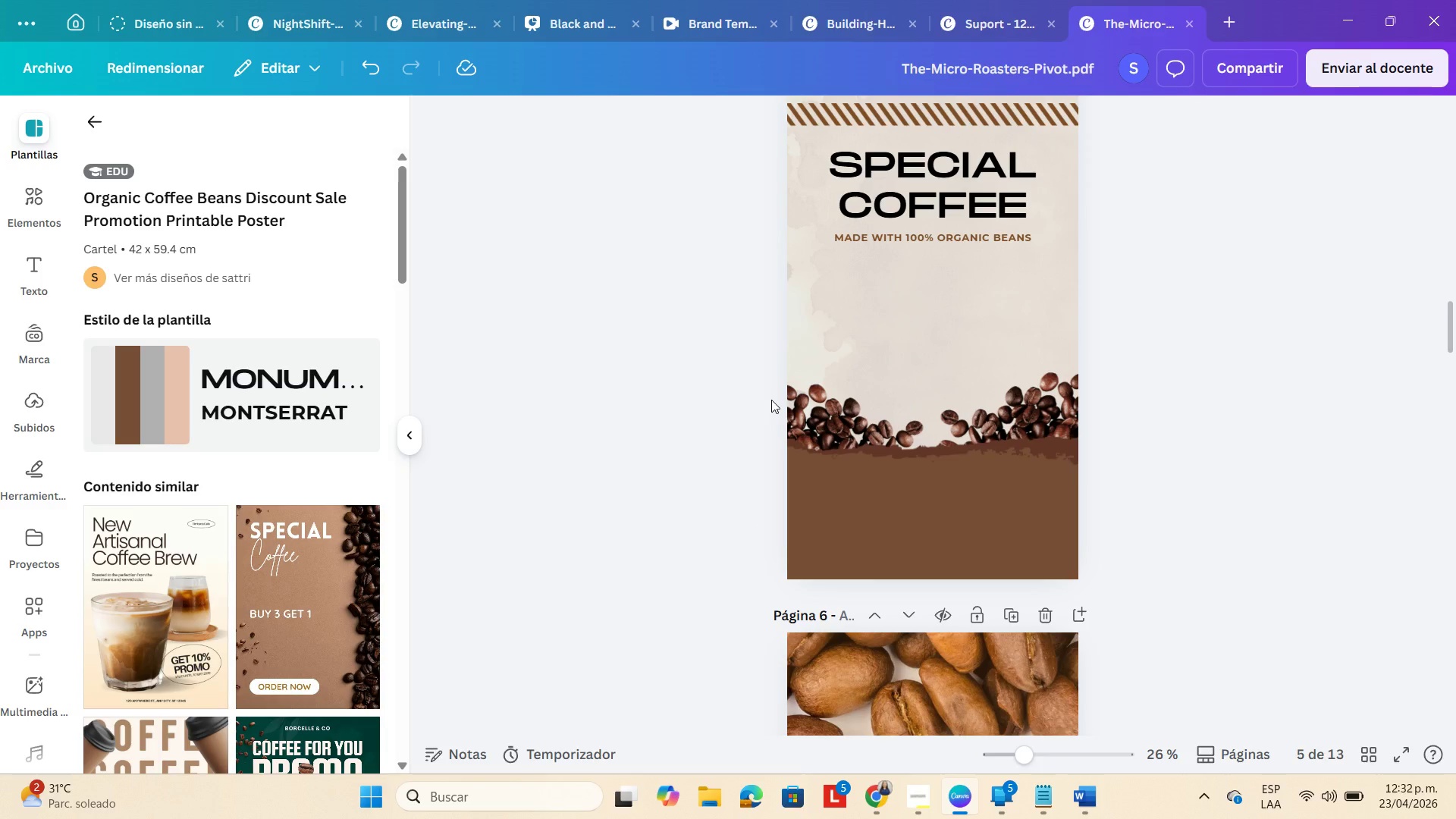 
hold_key(key=ShiftLeft, duration=1.61)
left_click_drag(start_coordinate=[771, 400], to_coordinate=[921, 469])
 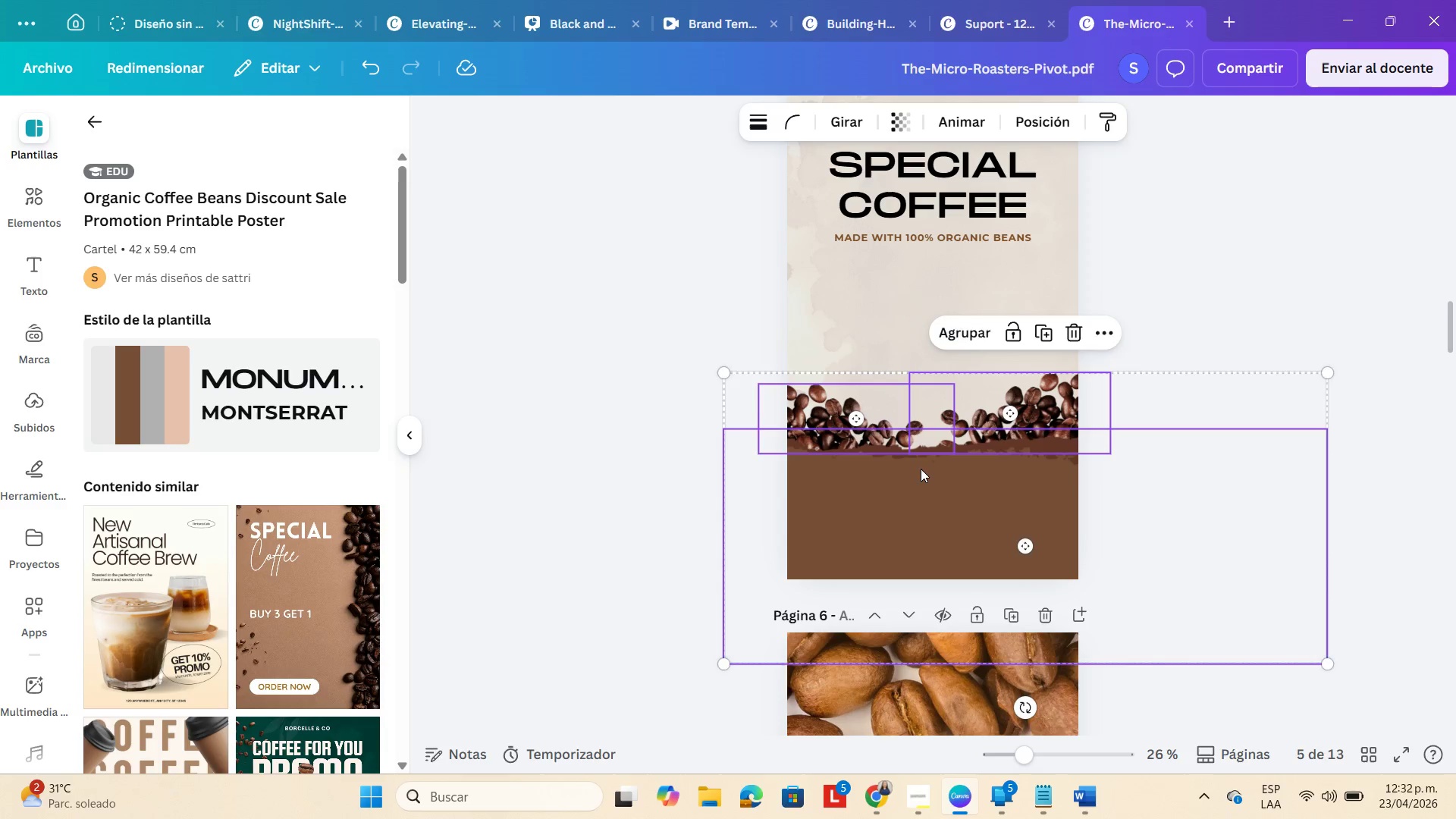 
left_click([921, 469])
 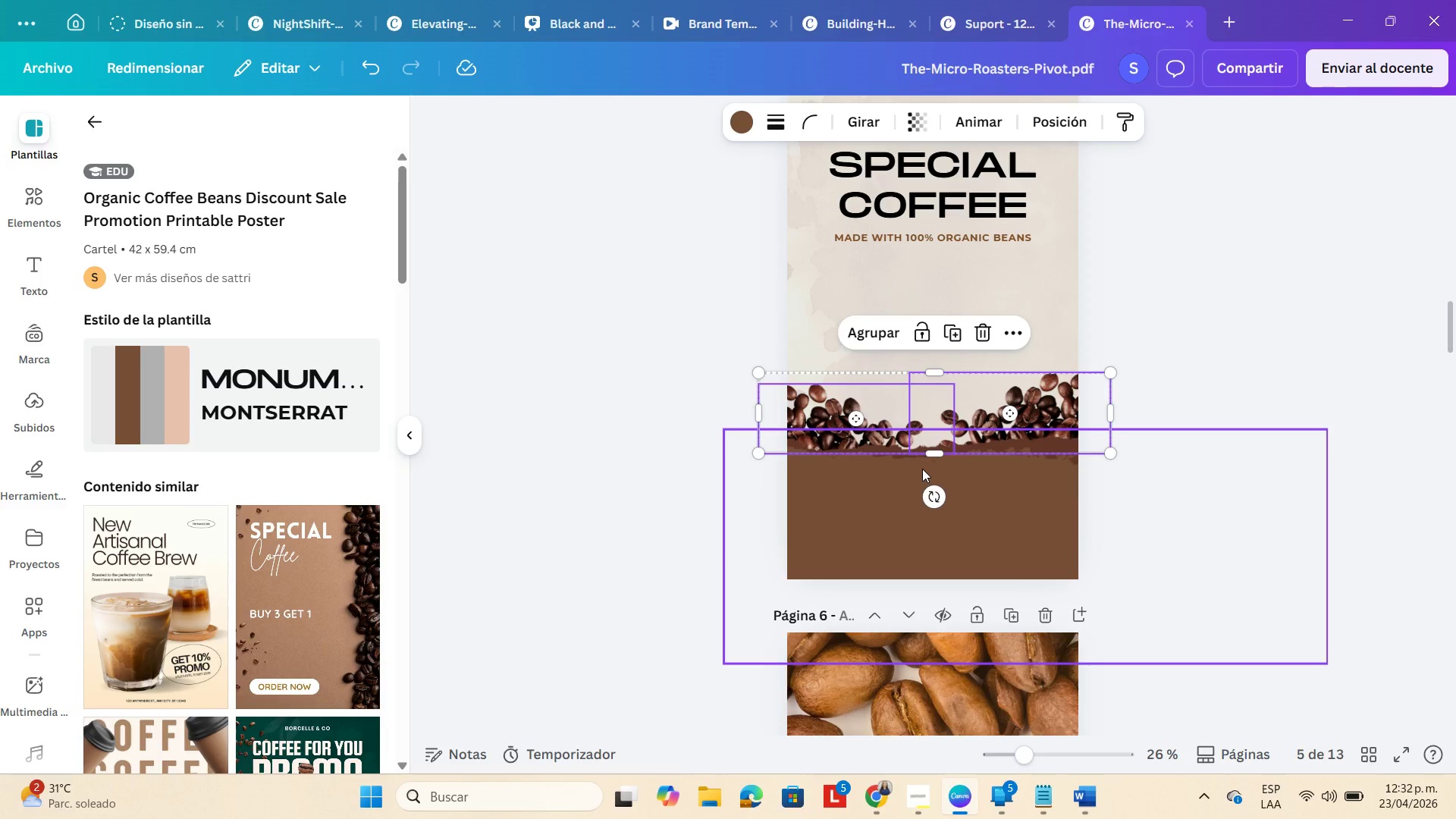 
key(Control+C)
 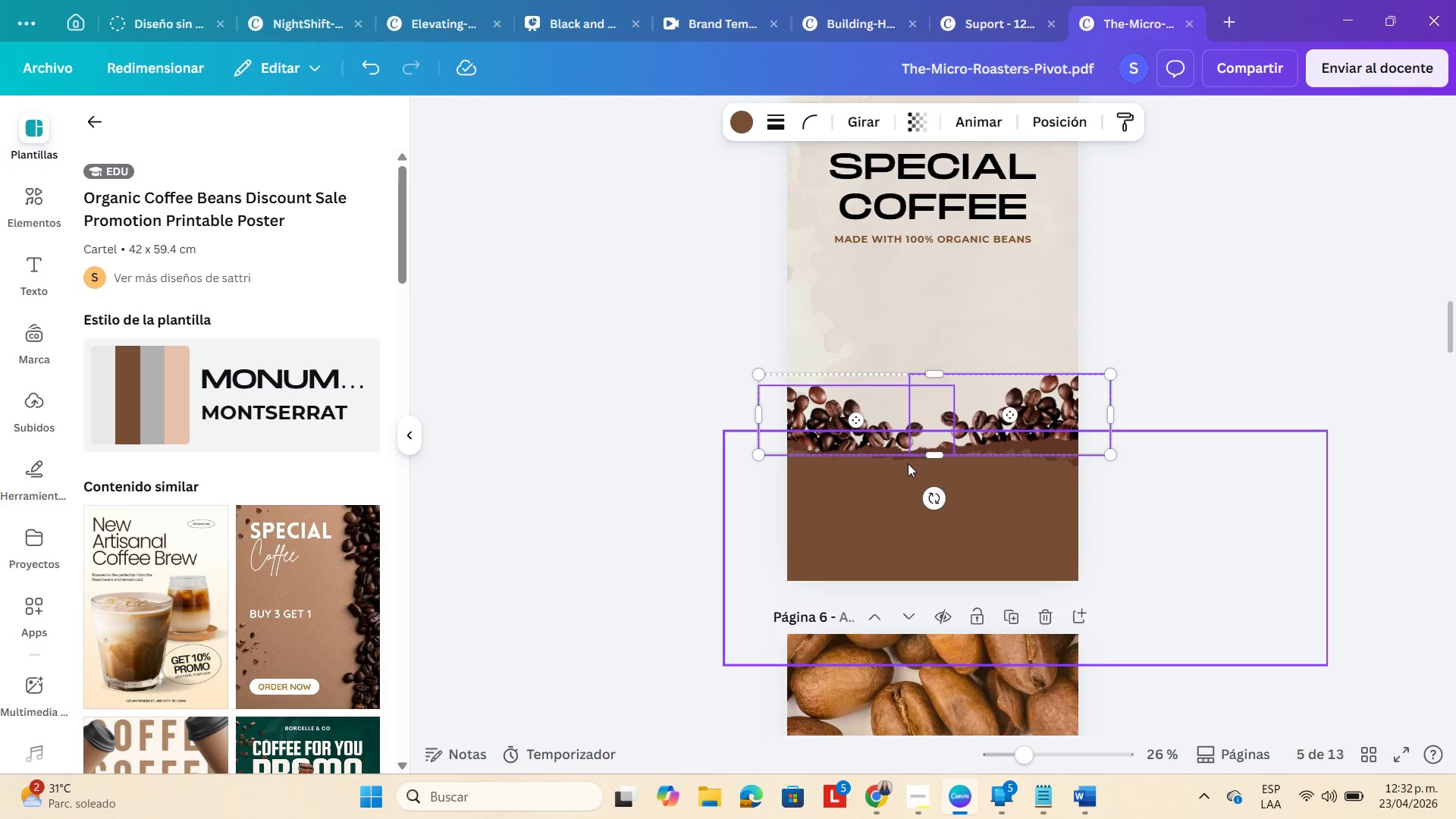 
scroll: coordinate [908, 463], scroll_direction: up, amount: 6.0
 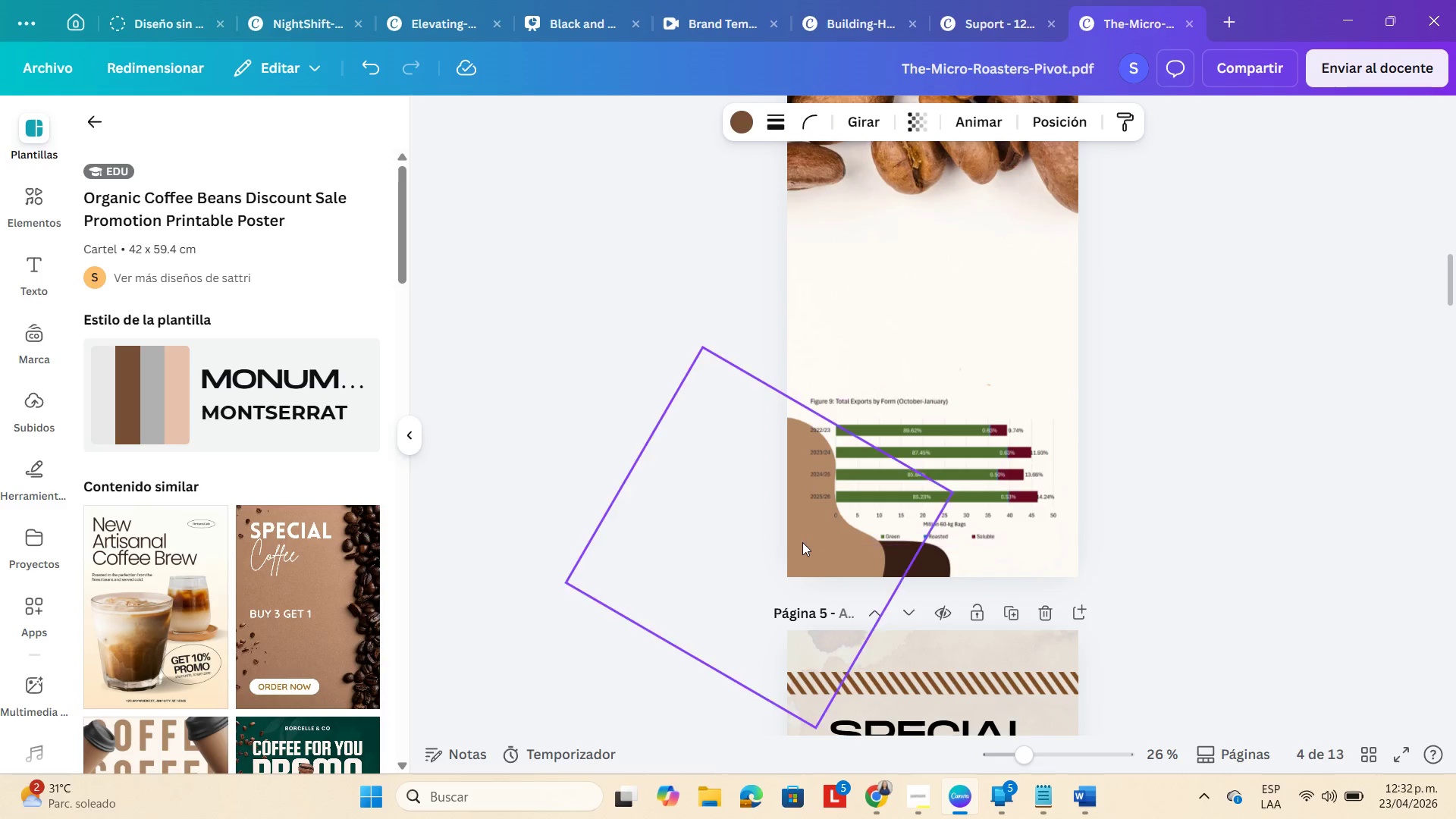 
left_click([801, 542])
 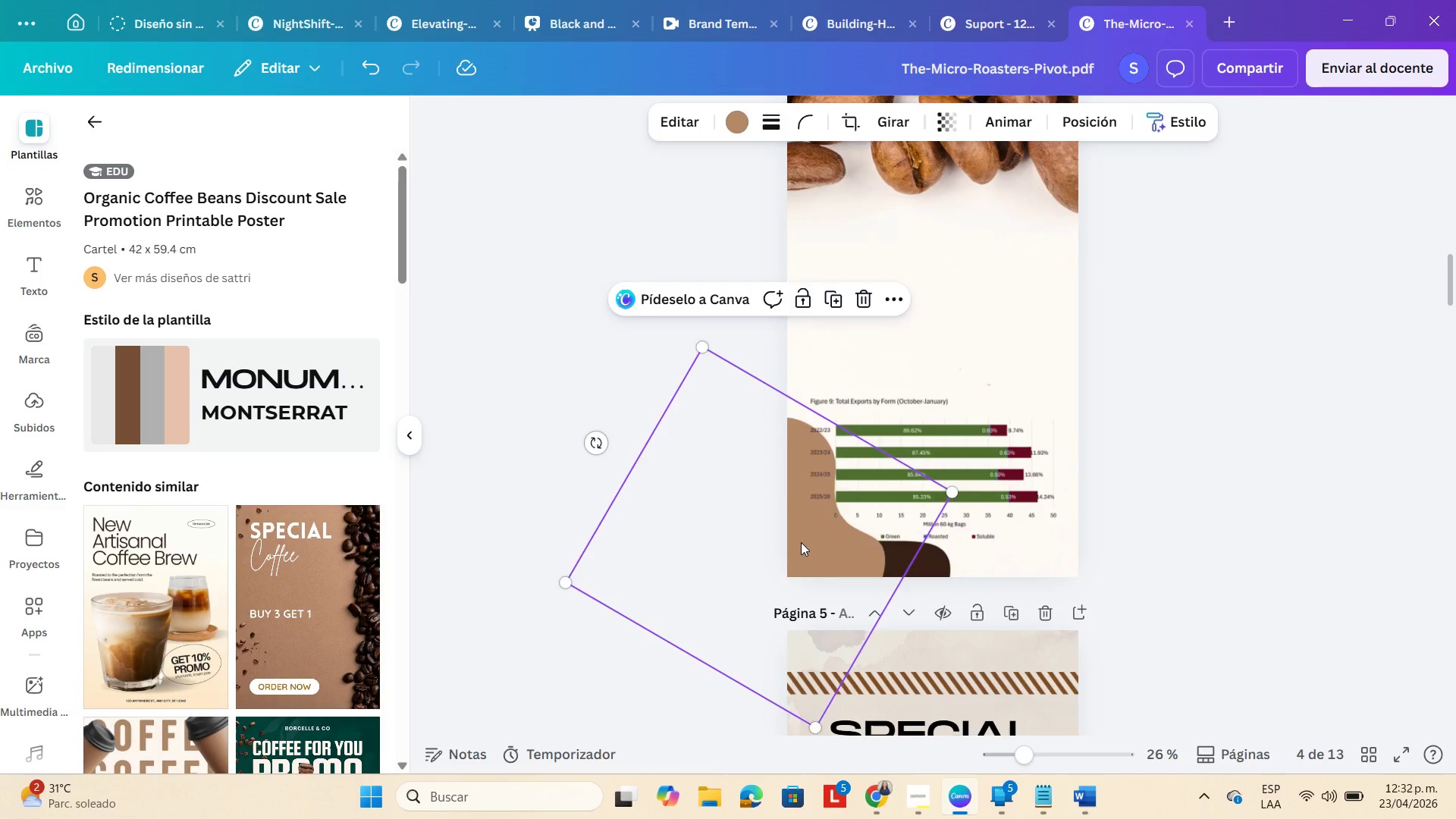 
key(Backspace)
 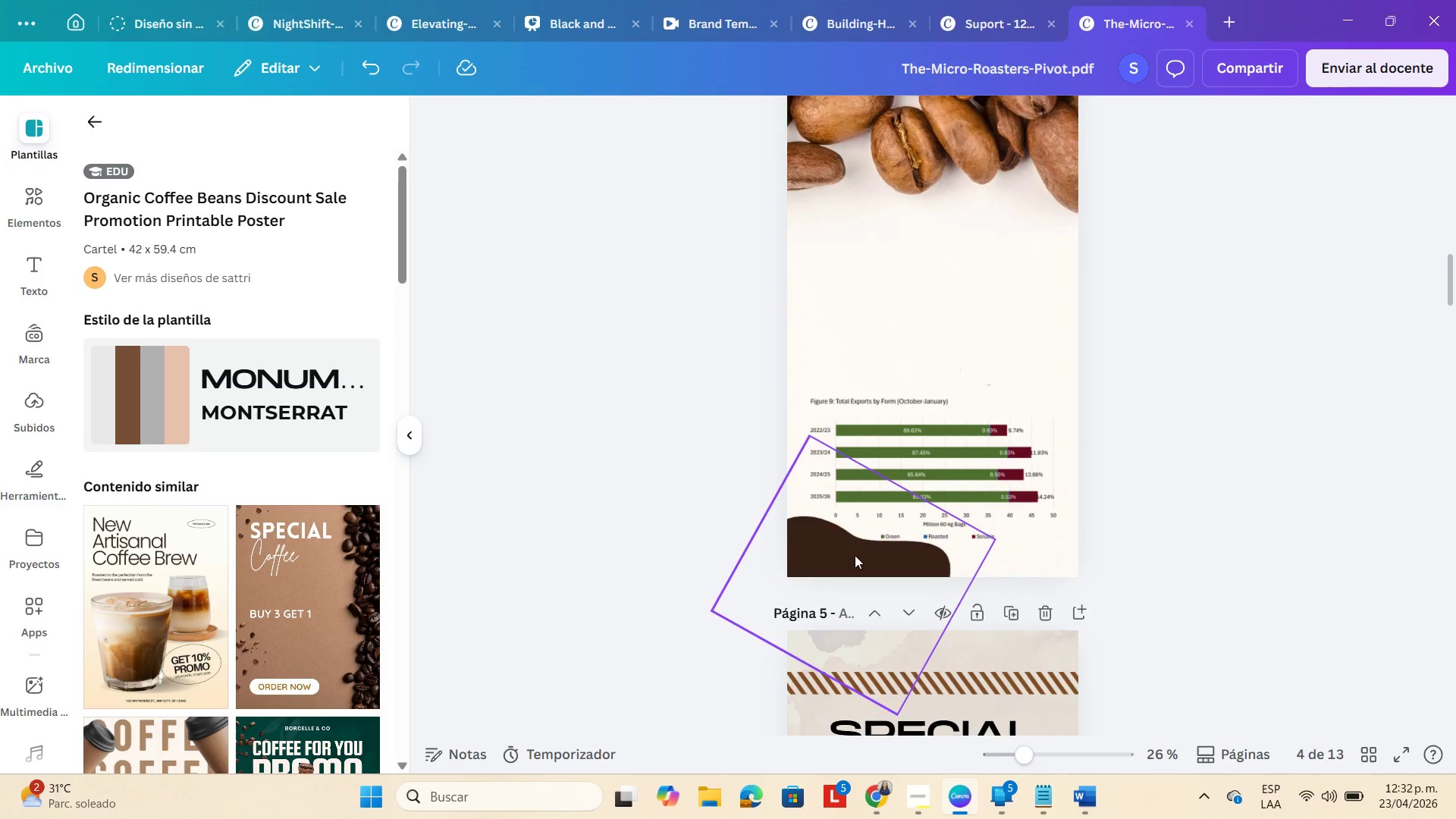 
left_click([855, 555])
 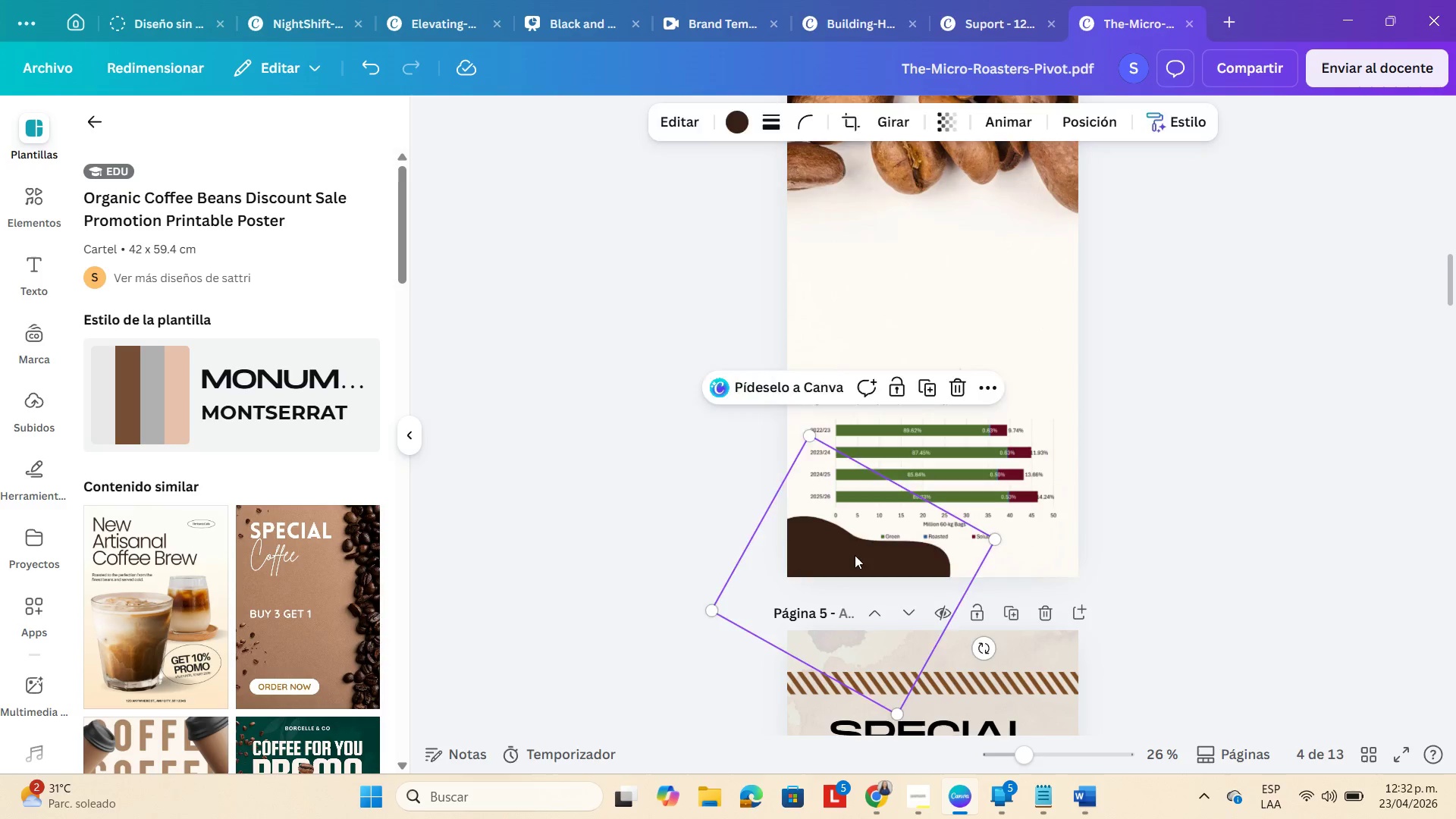 
key(Backspace)
 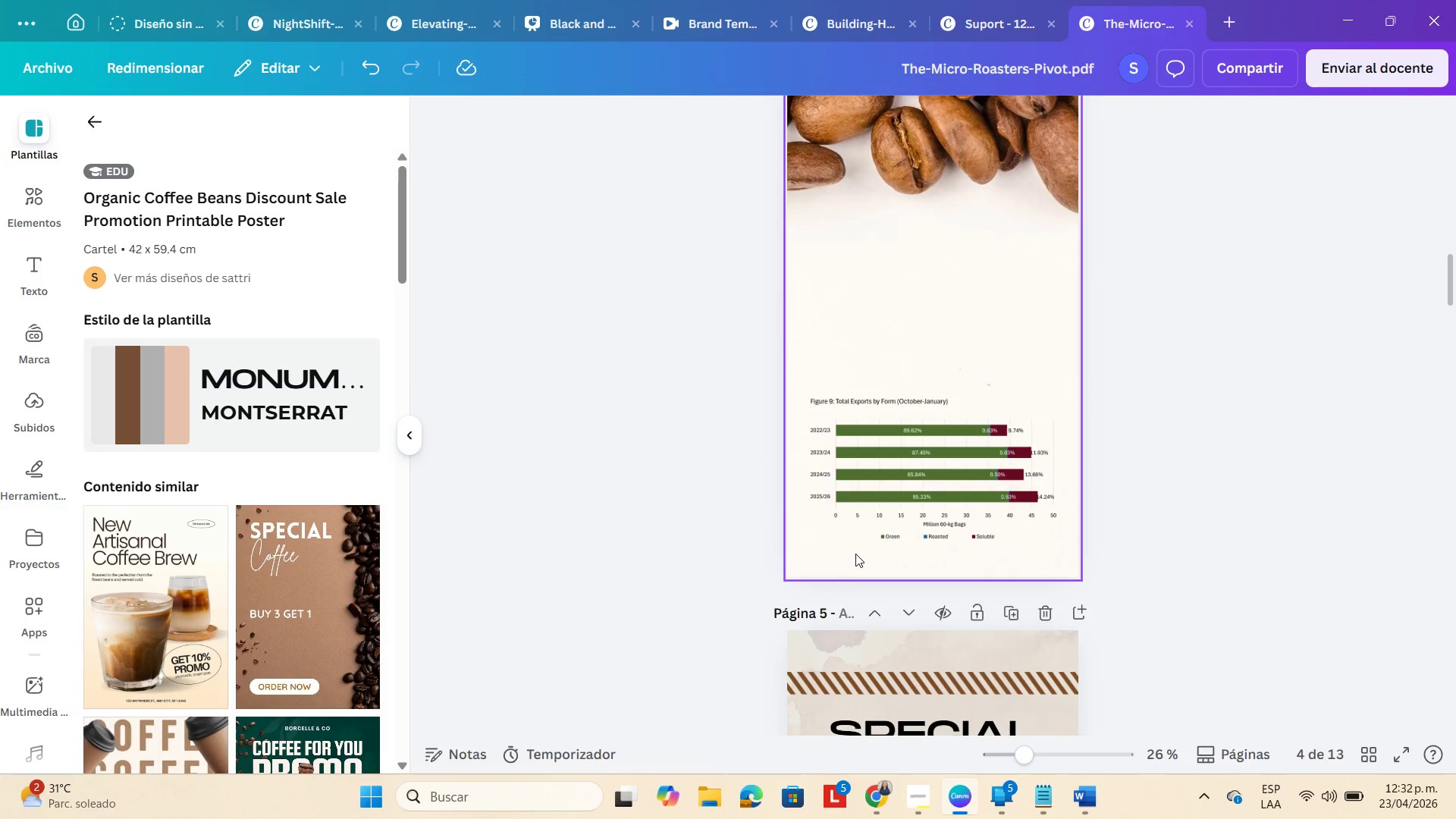 
left_click([855, 554])
 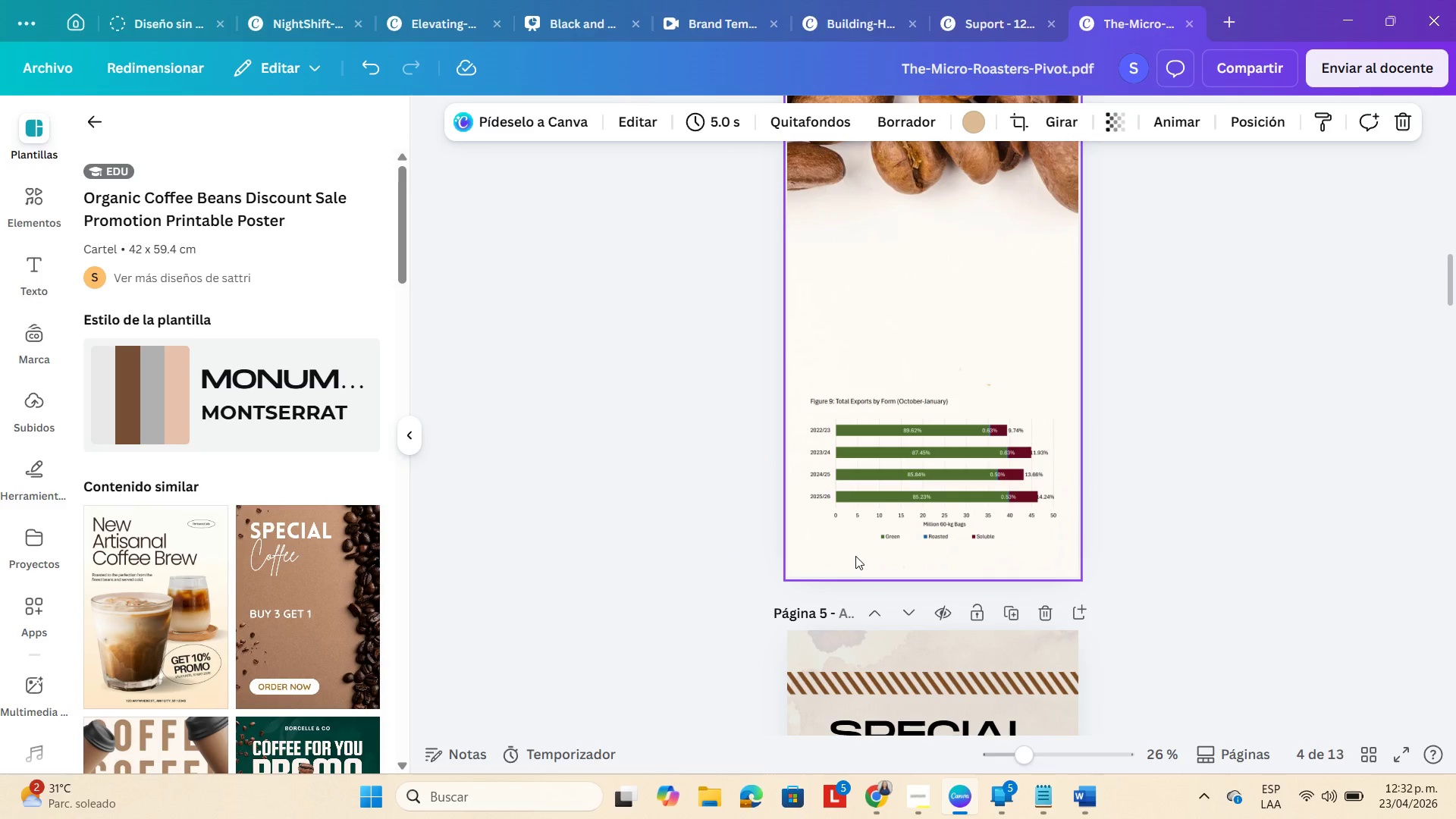 
key(Control+V)
 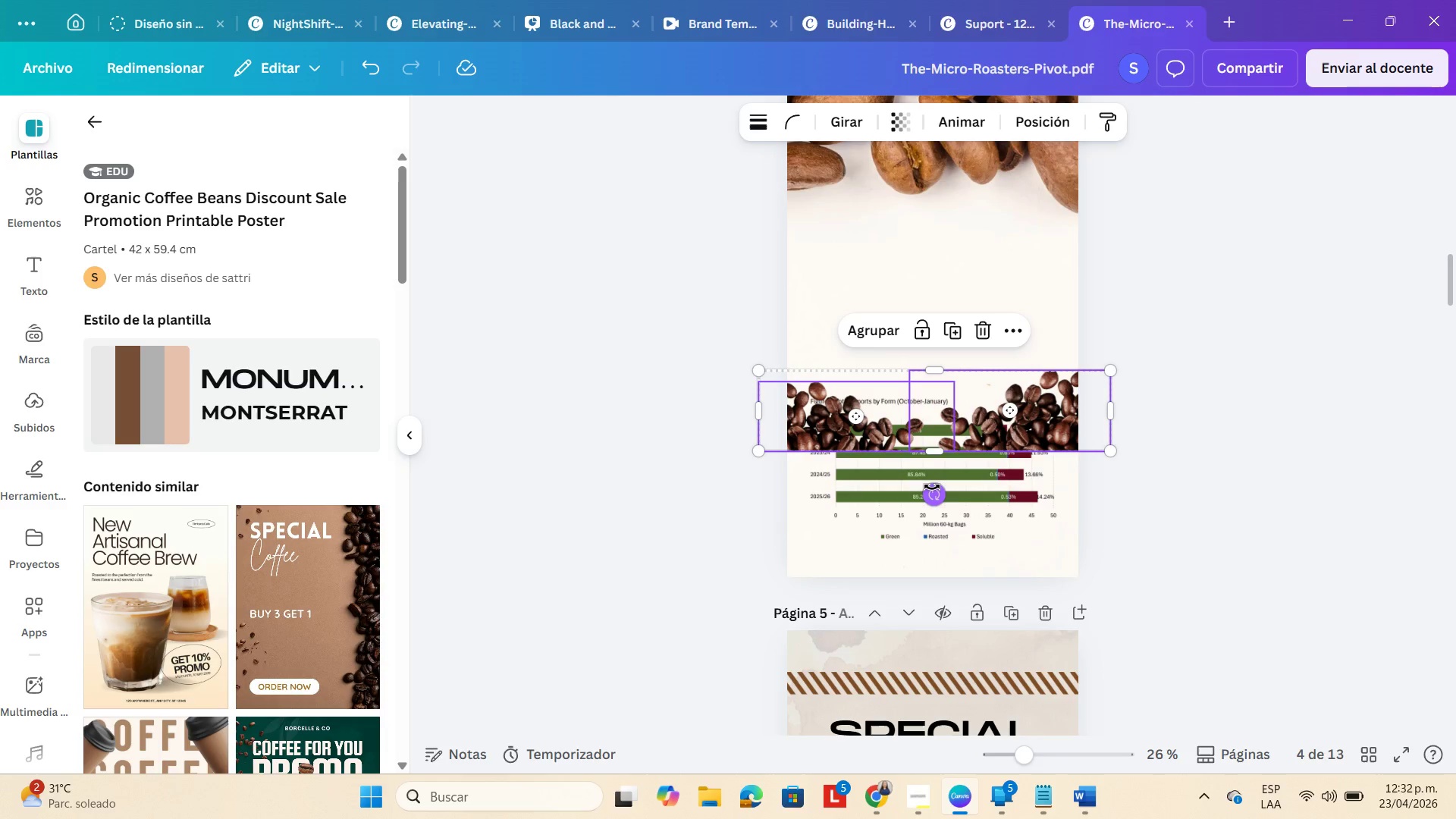 
left_click_drag(start_coordinate=[920, 500], to_coordinate=[750, 444])
 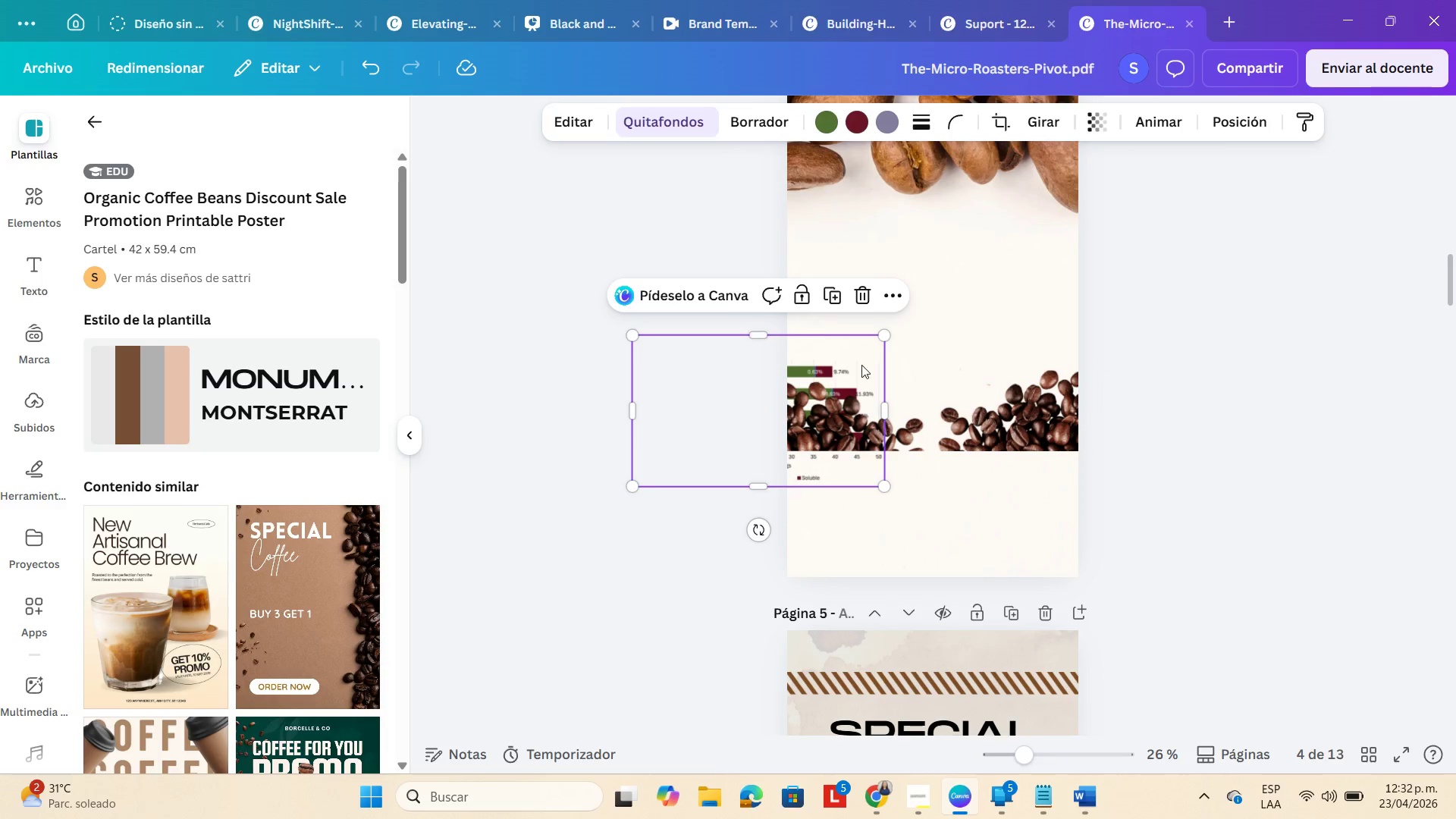 
left_click_drag(start_coordinate=[869, 352], to_coordinate=[1044, 206])
 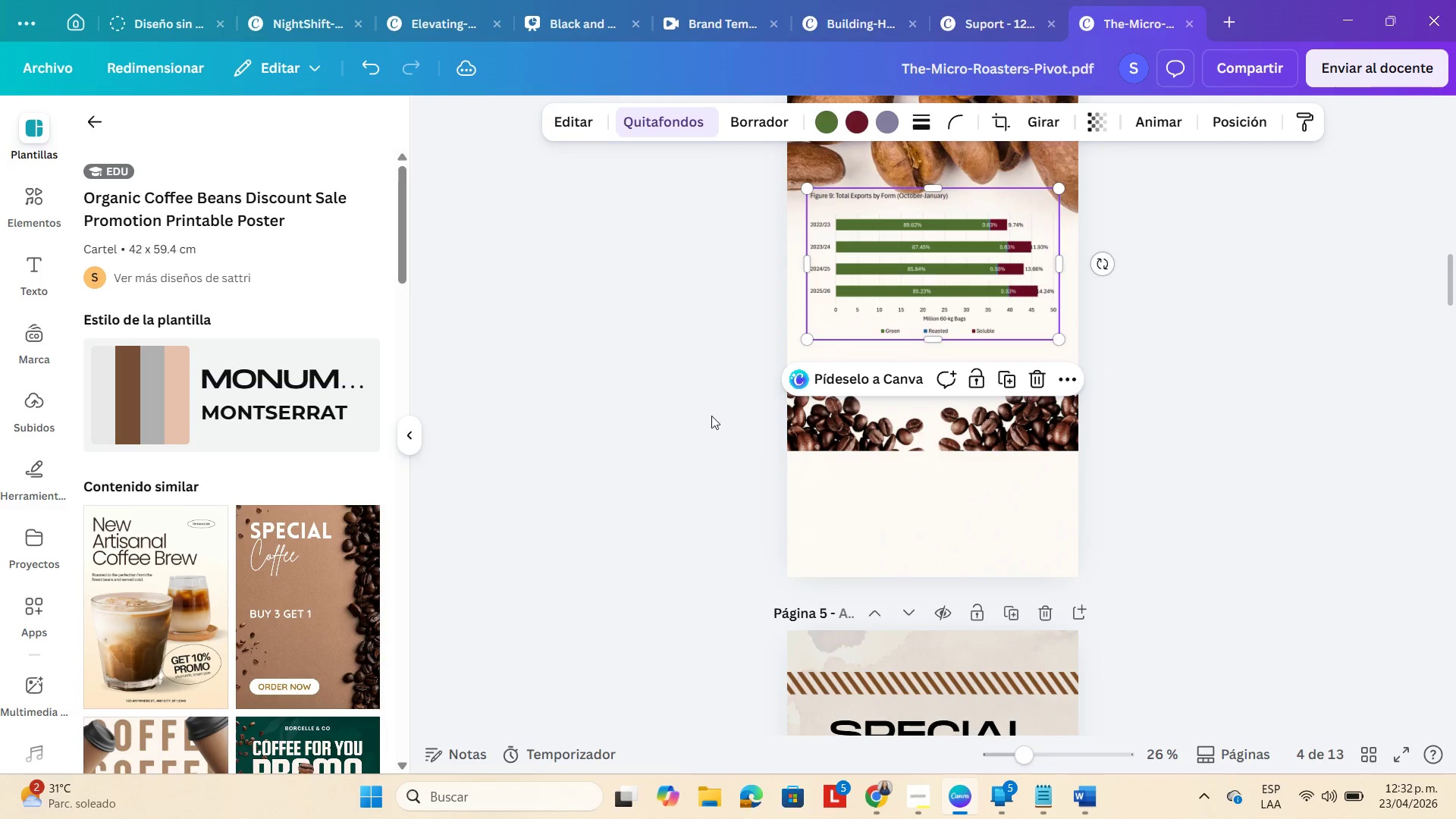 
left_click_drag(start_coordinate=[708, 413], to_coordinate=[1072, 459])
 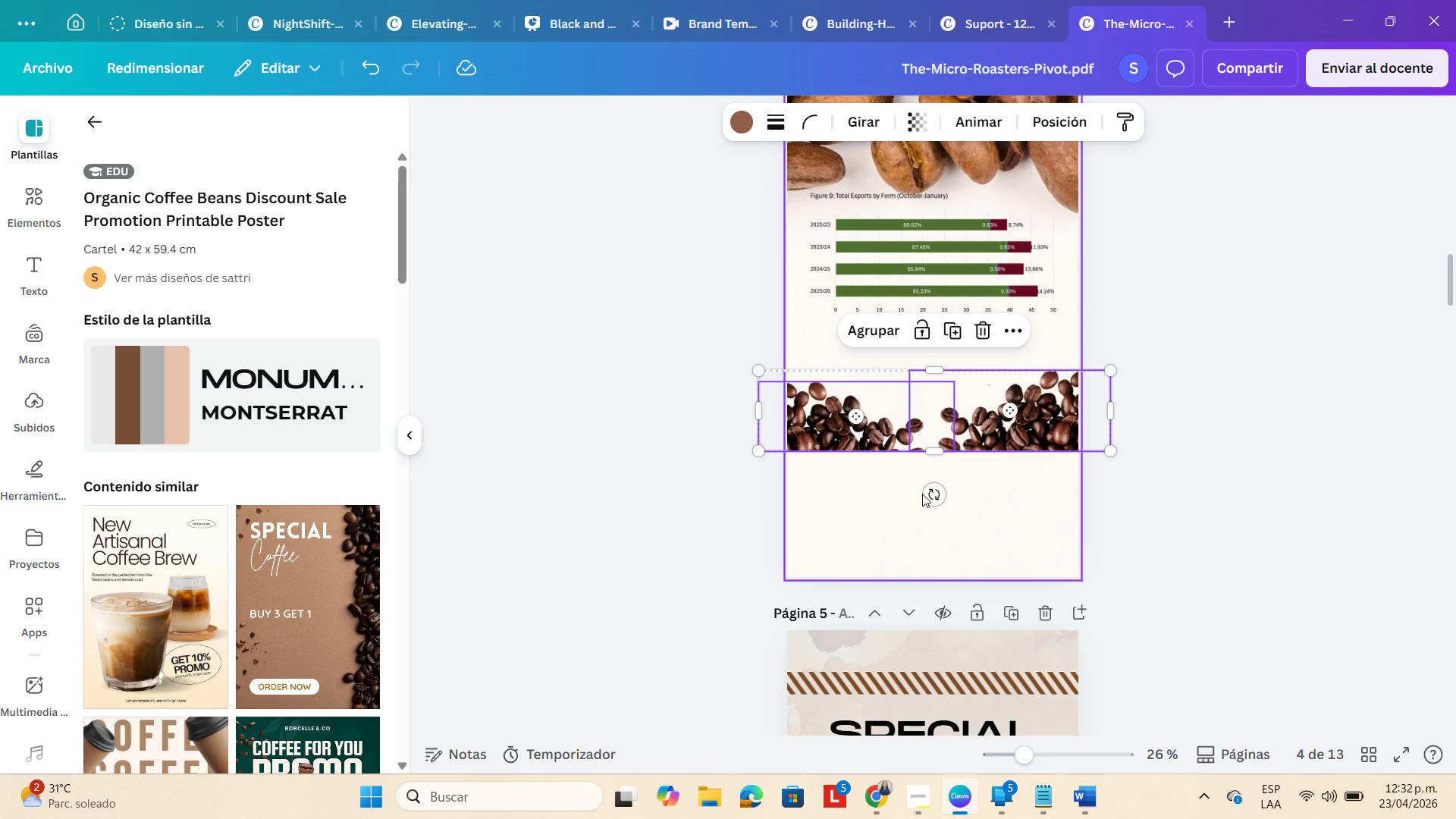 
left_click_drag(start_coordinate=[929, 494], to_coordinate=[941, 329])
 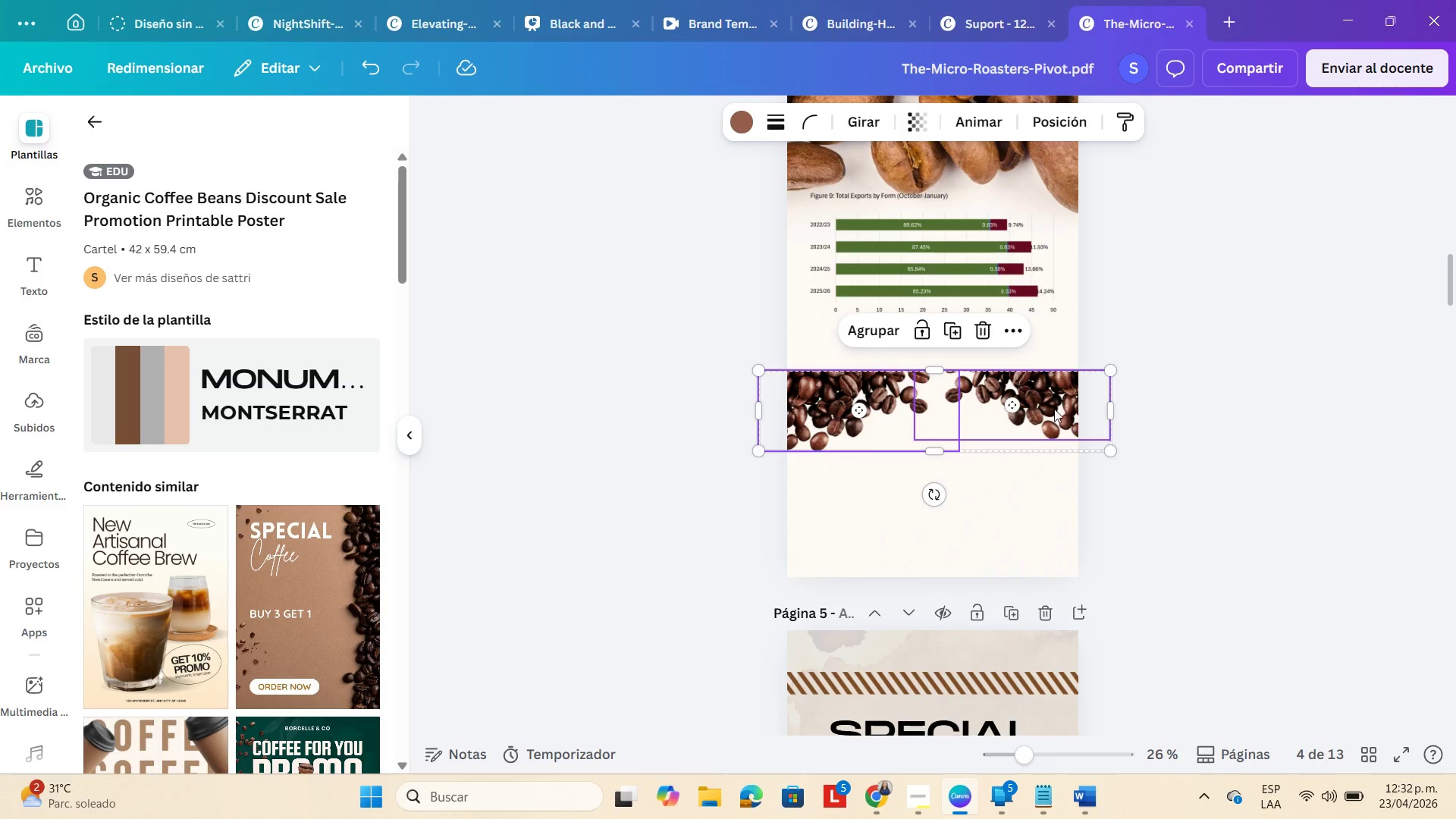 
left_click_drag(start_coordinate=[1053, 409], to_coordinate=[1099, 533])
 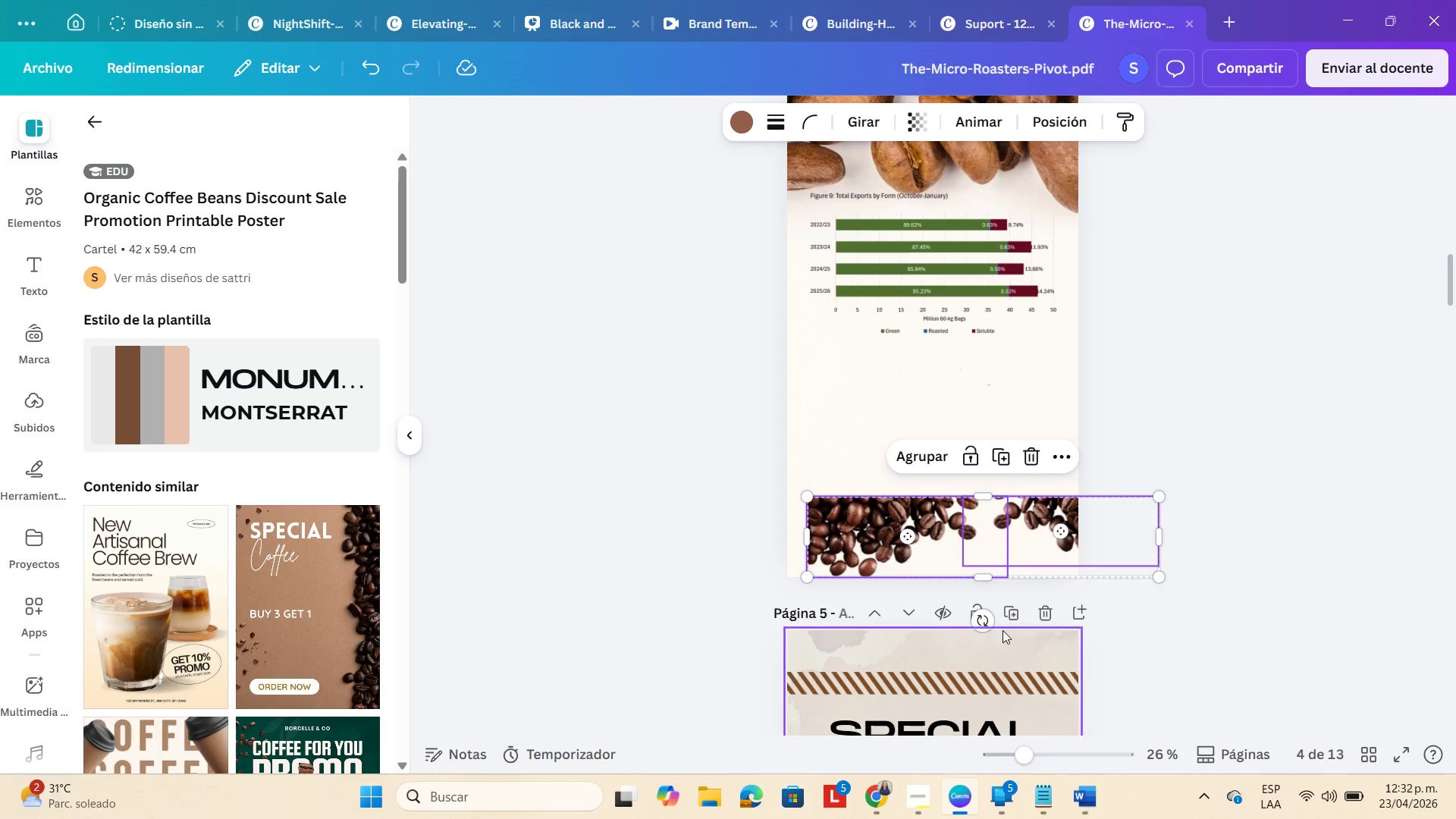 
left_click_drag(start_coordinate=[986, 617], to_coordinate=[981, 488])
 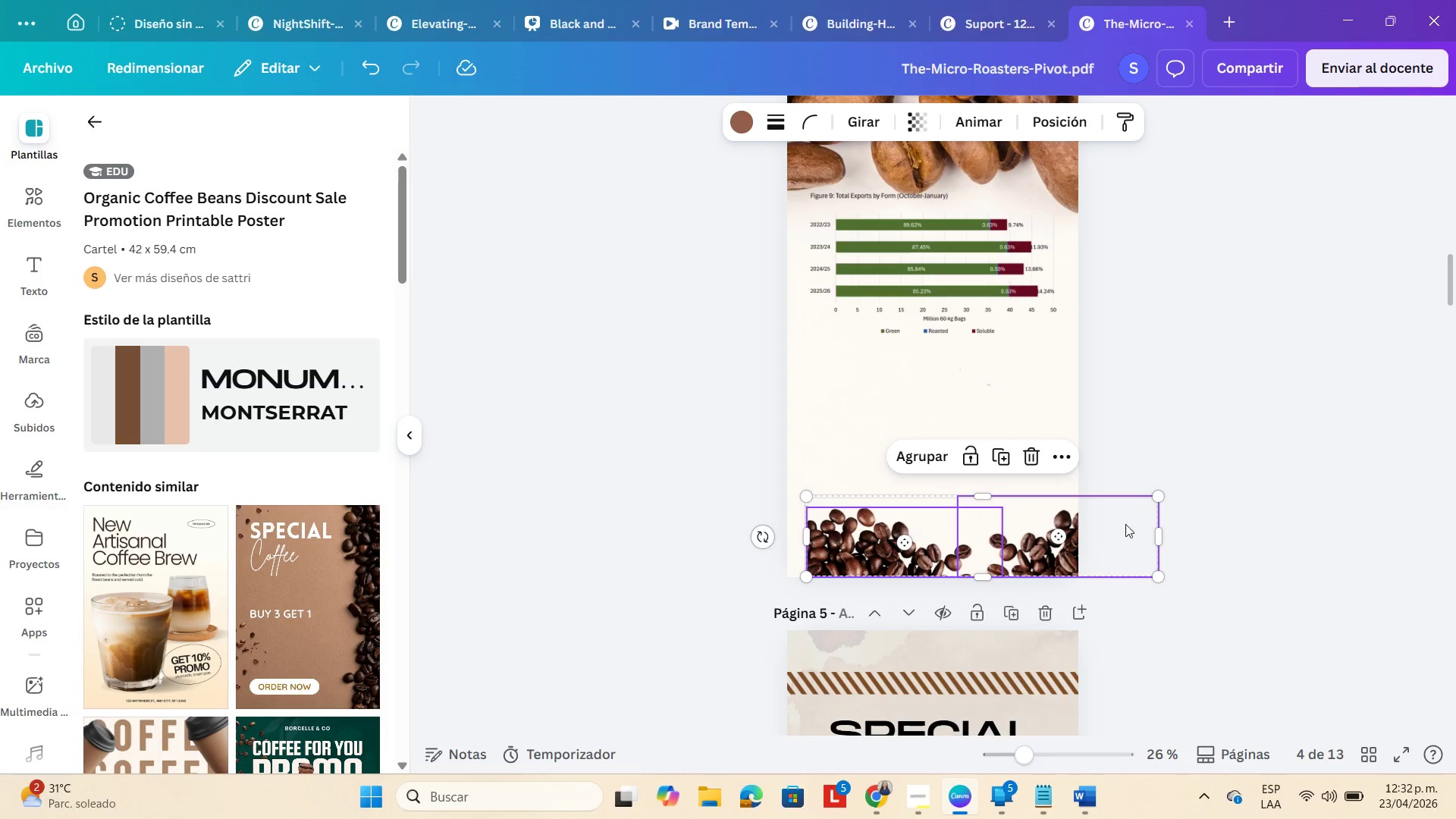 
left_click_drag(start_coordinate=[1131, 526], to_coordinate=[1081, 548])
 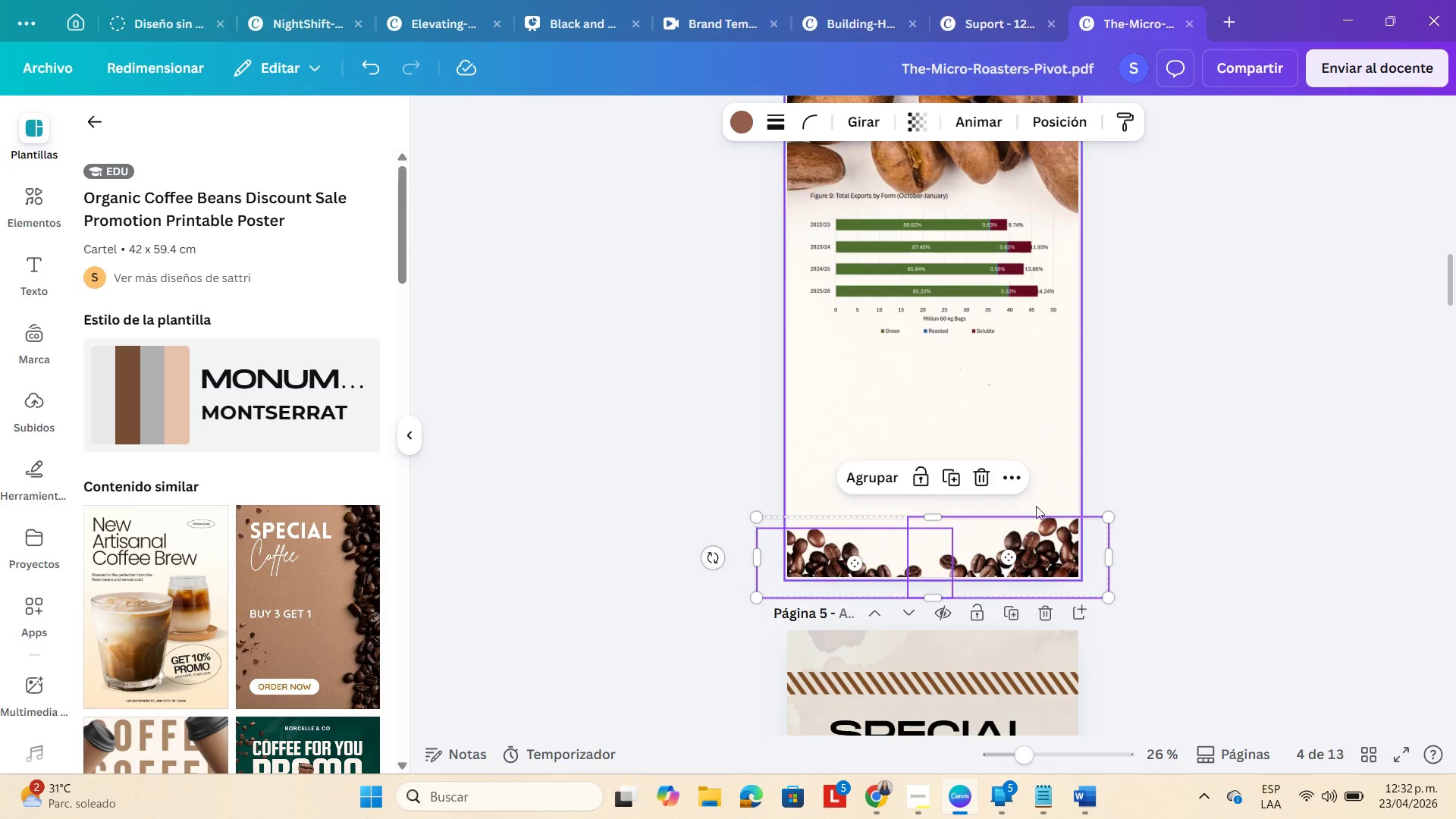 
mouse_move([989, 471])
 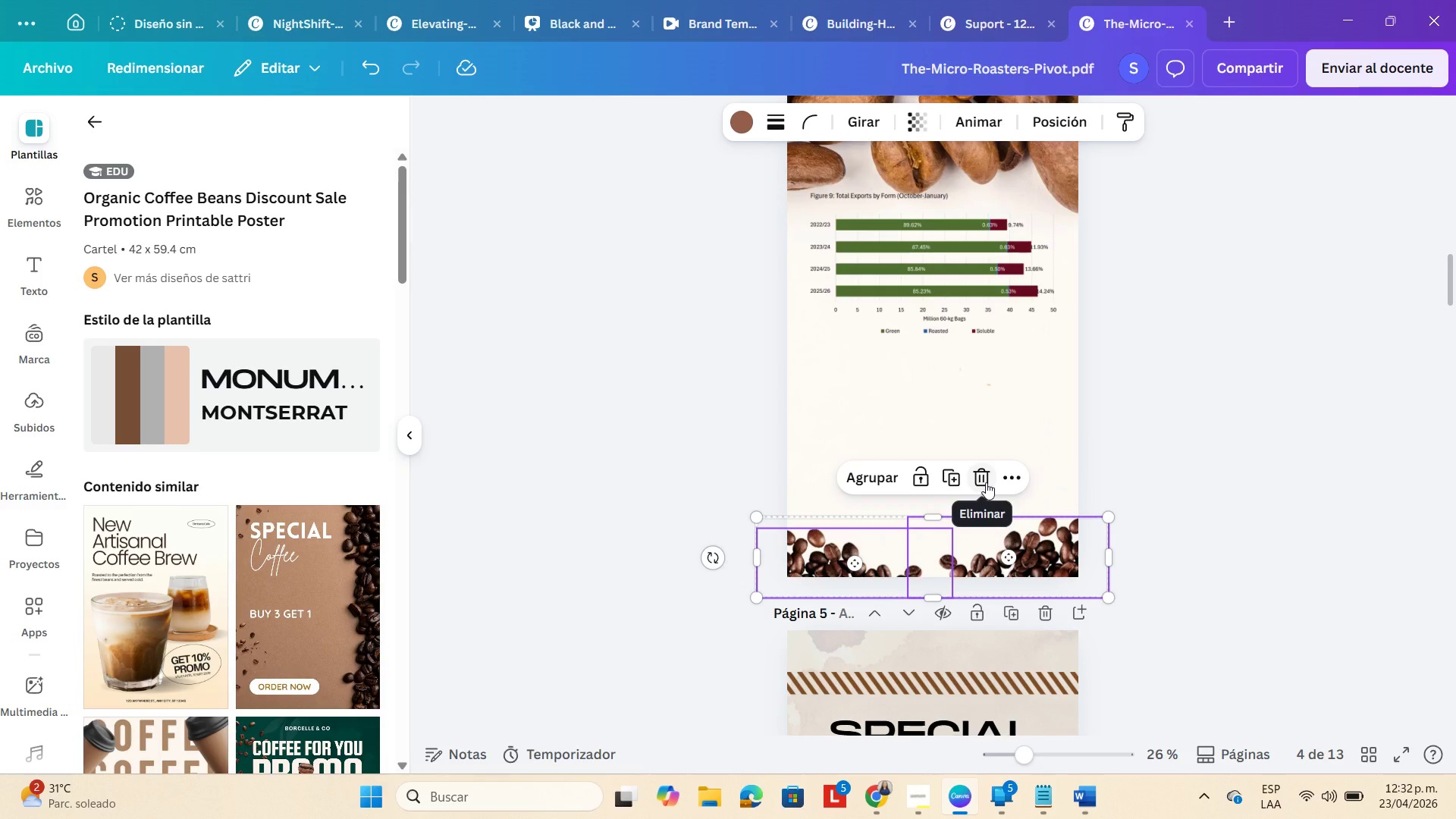 
left_click([986, 482])
 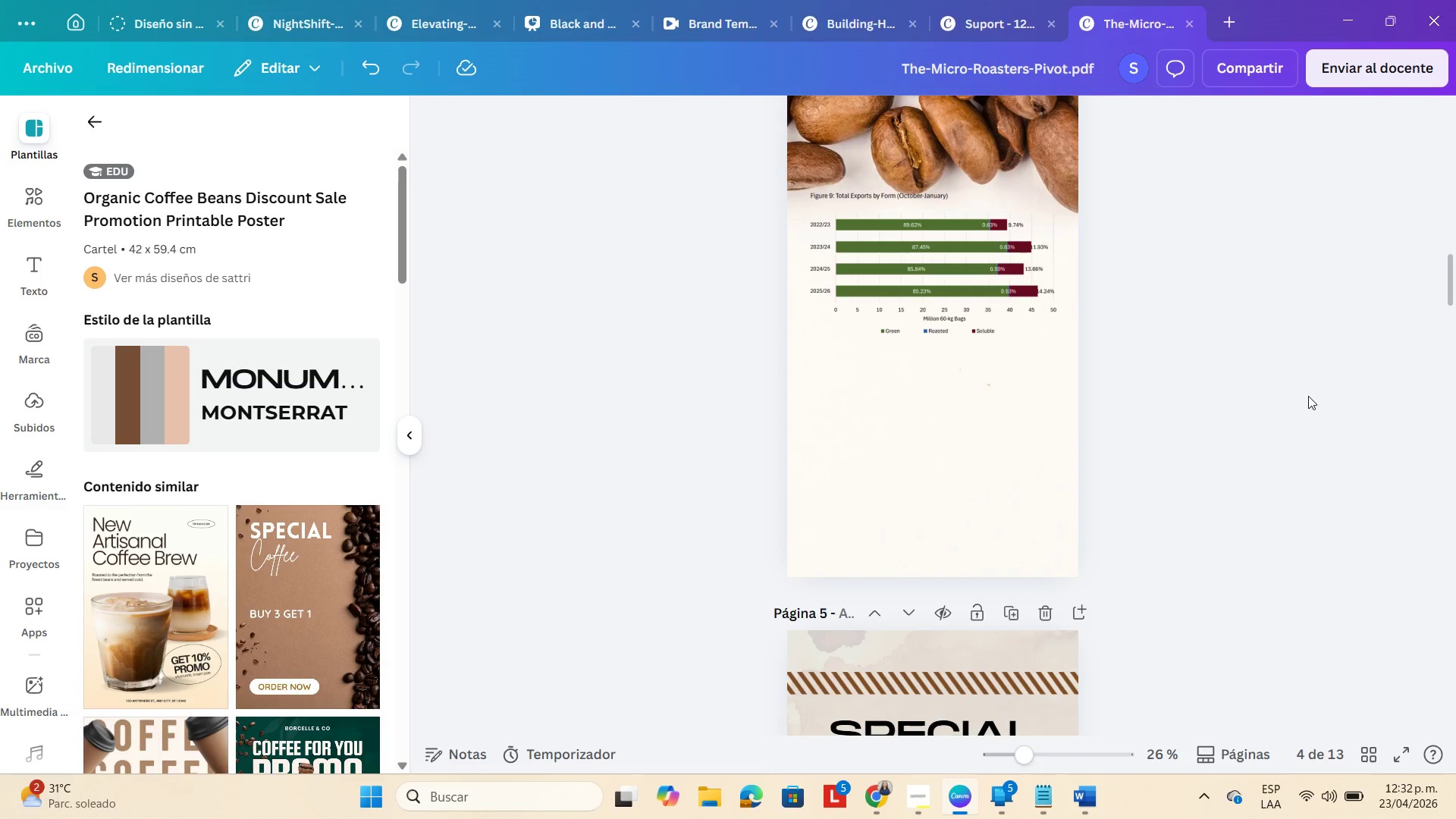 
scroll: coordinate [1240, 434], scroll_direction: up, amount: 4.0
 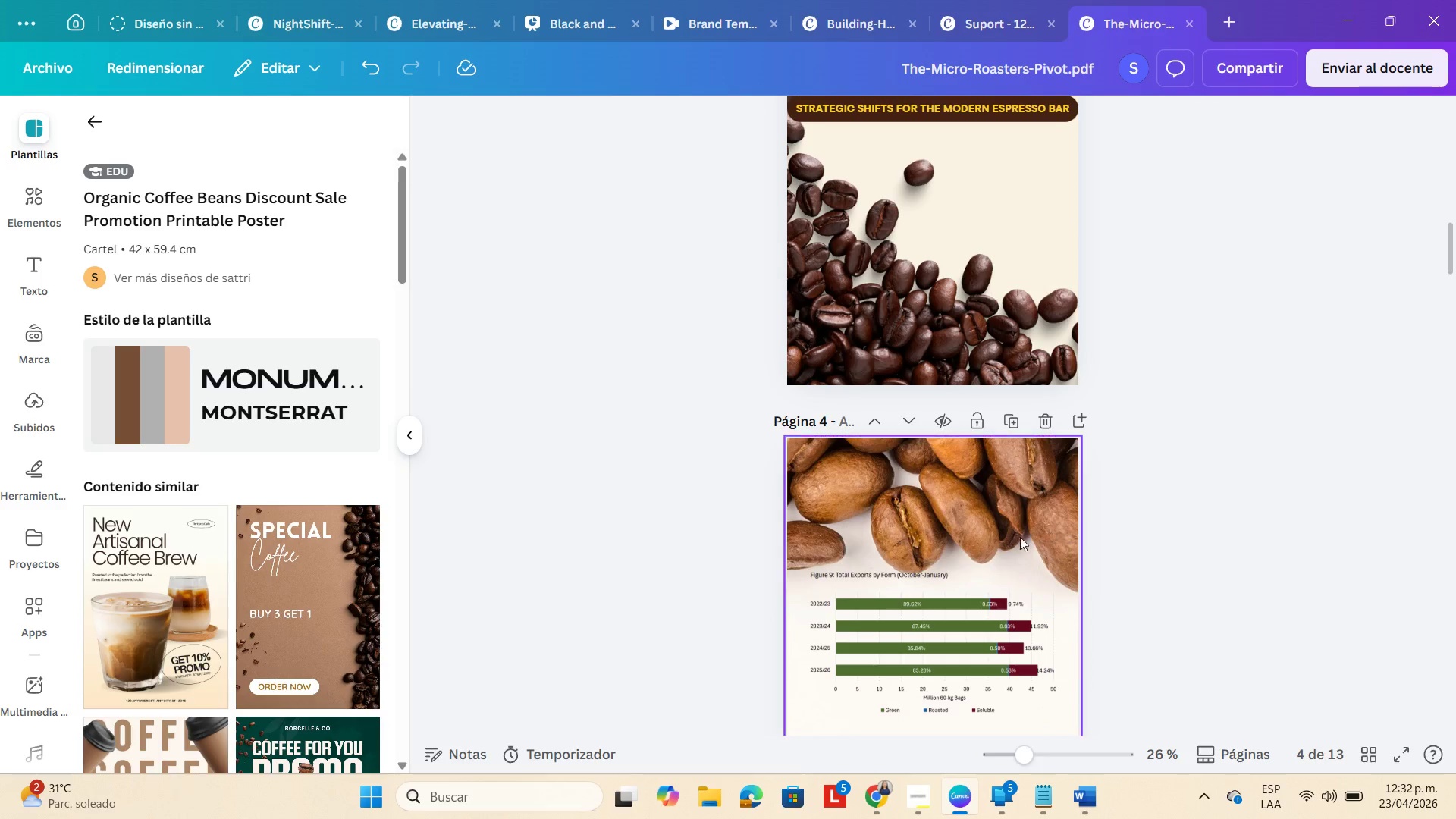 
left_click([990, 500])
 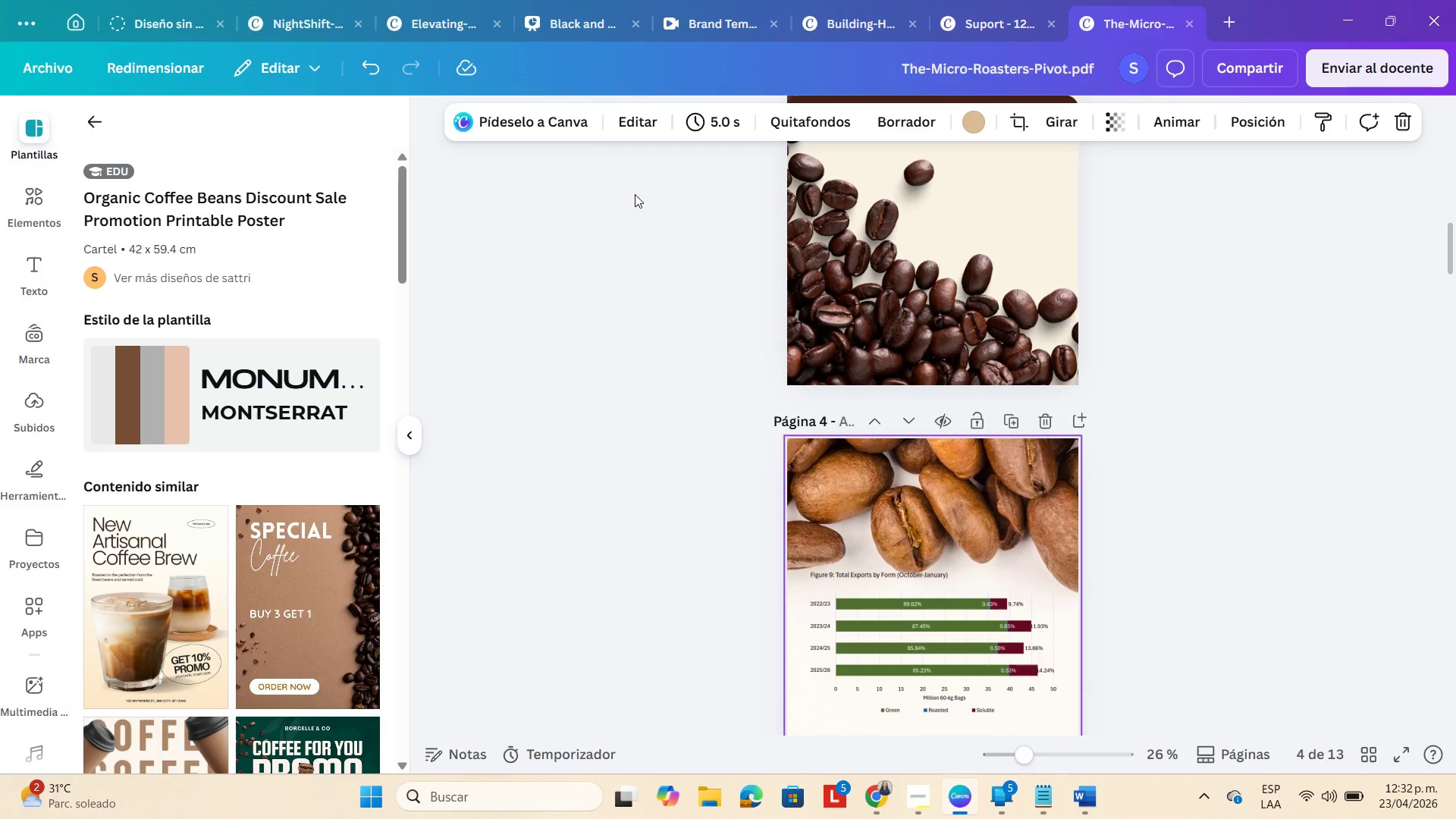 
left_click([362, 71])
 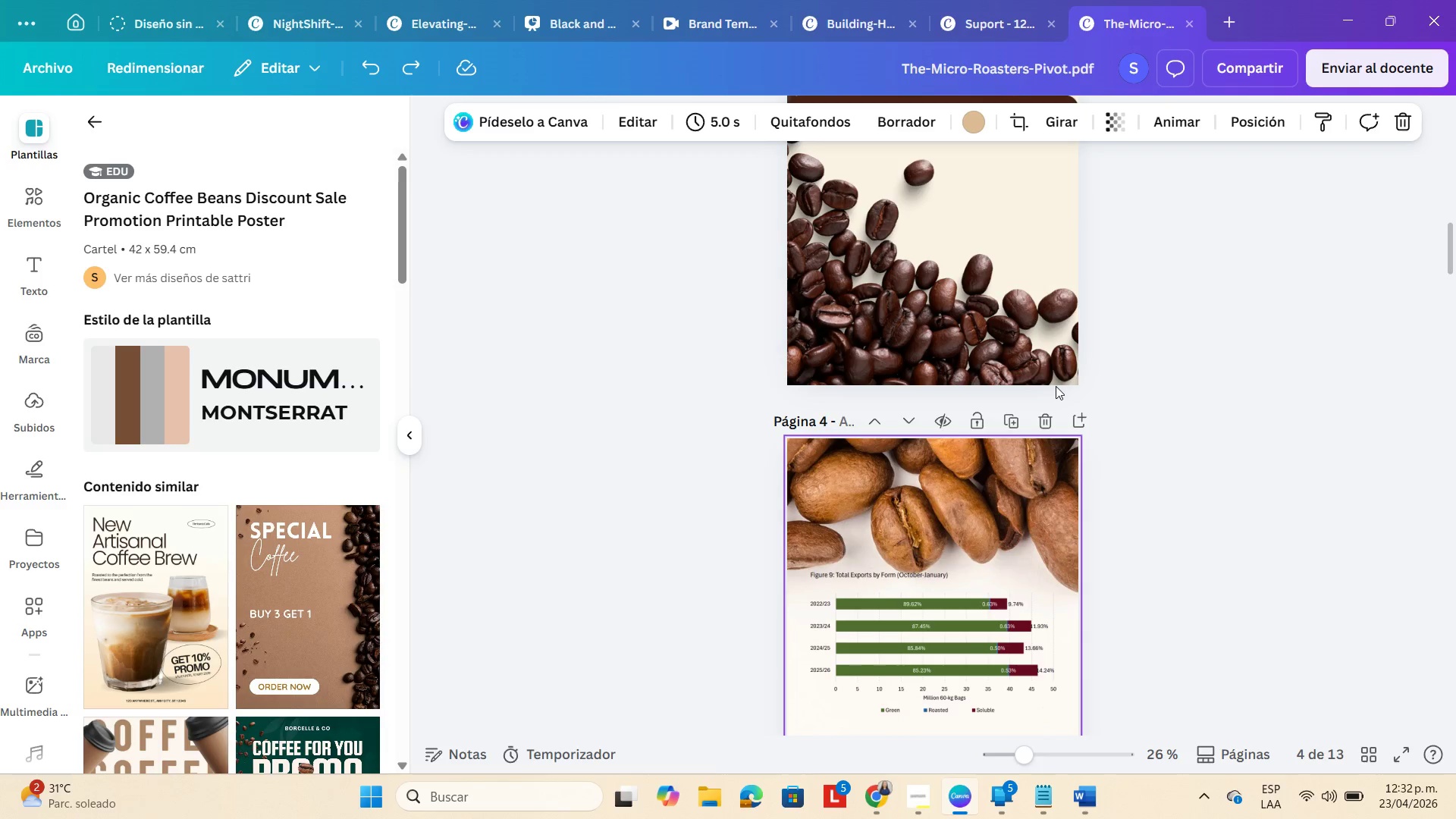 
scroll: coordinate [1034, 612], scroll_direction: down, amount: 4.0
 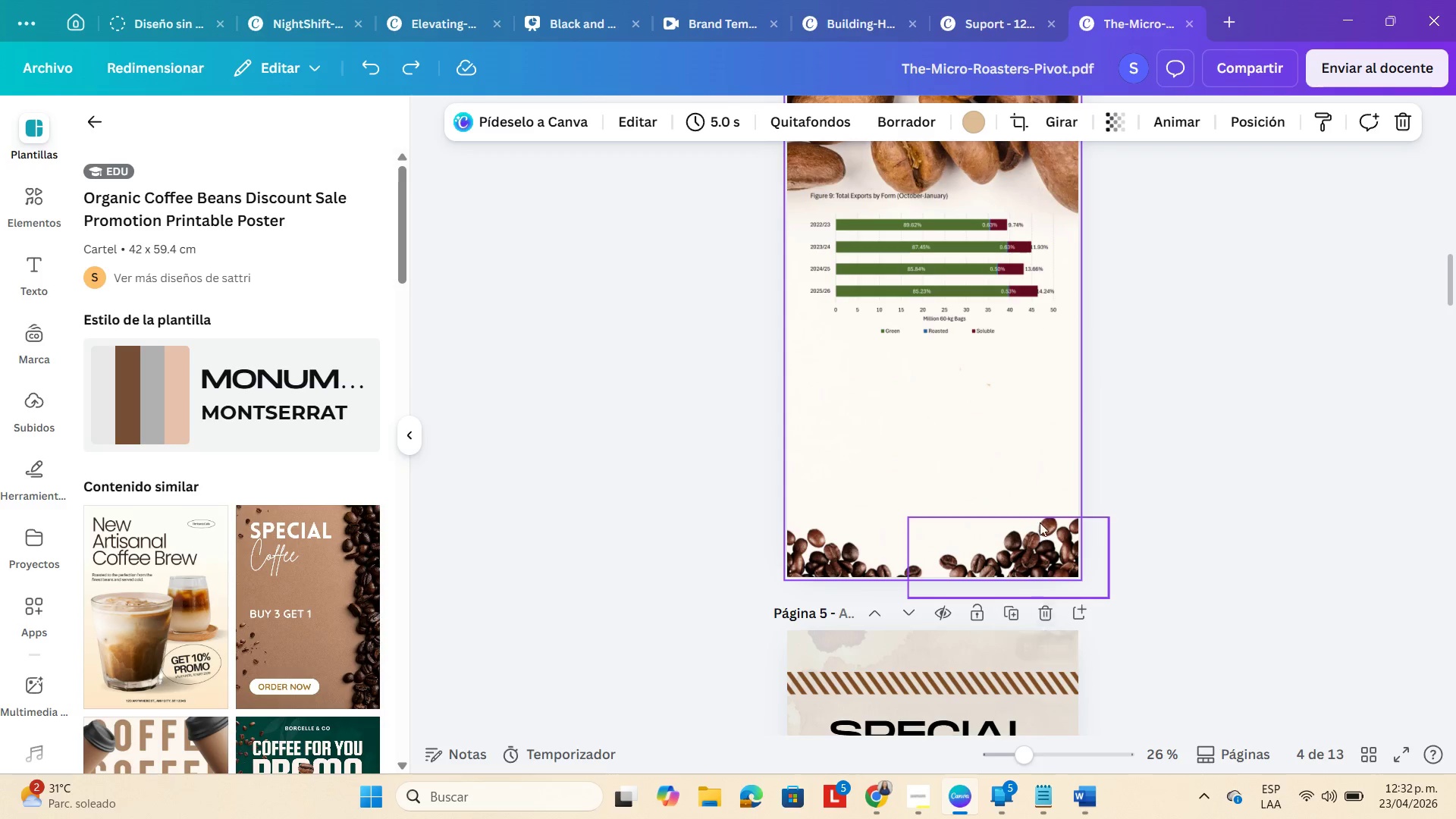 
scroll: coordinate [1042, 513], scroll_direction: up, amount: 2.0
 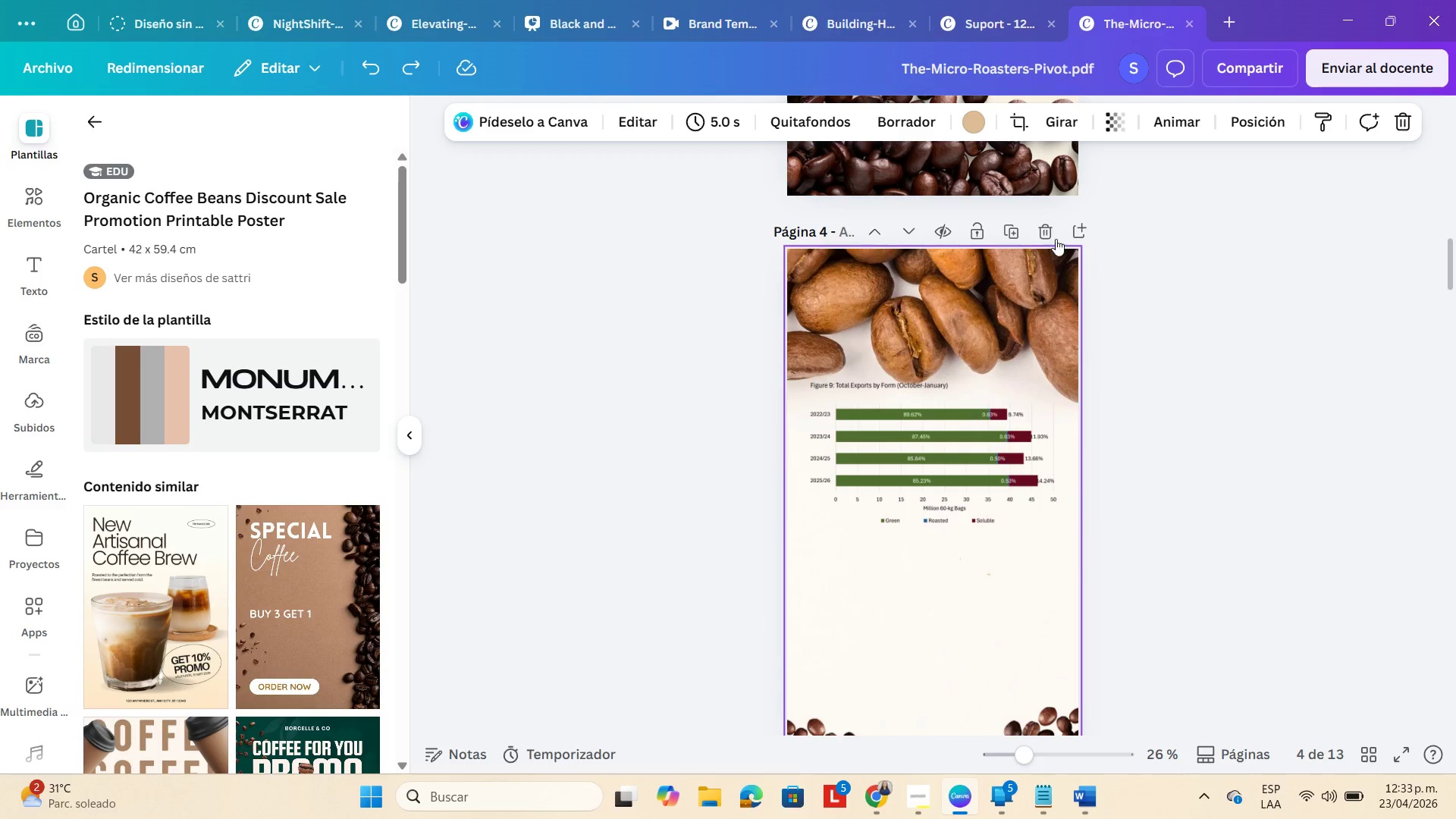 
left_click([1006, 228])
 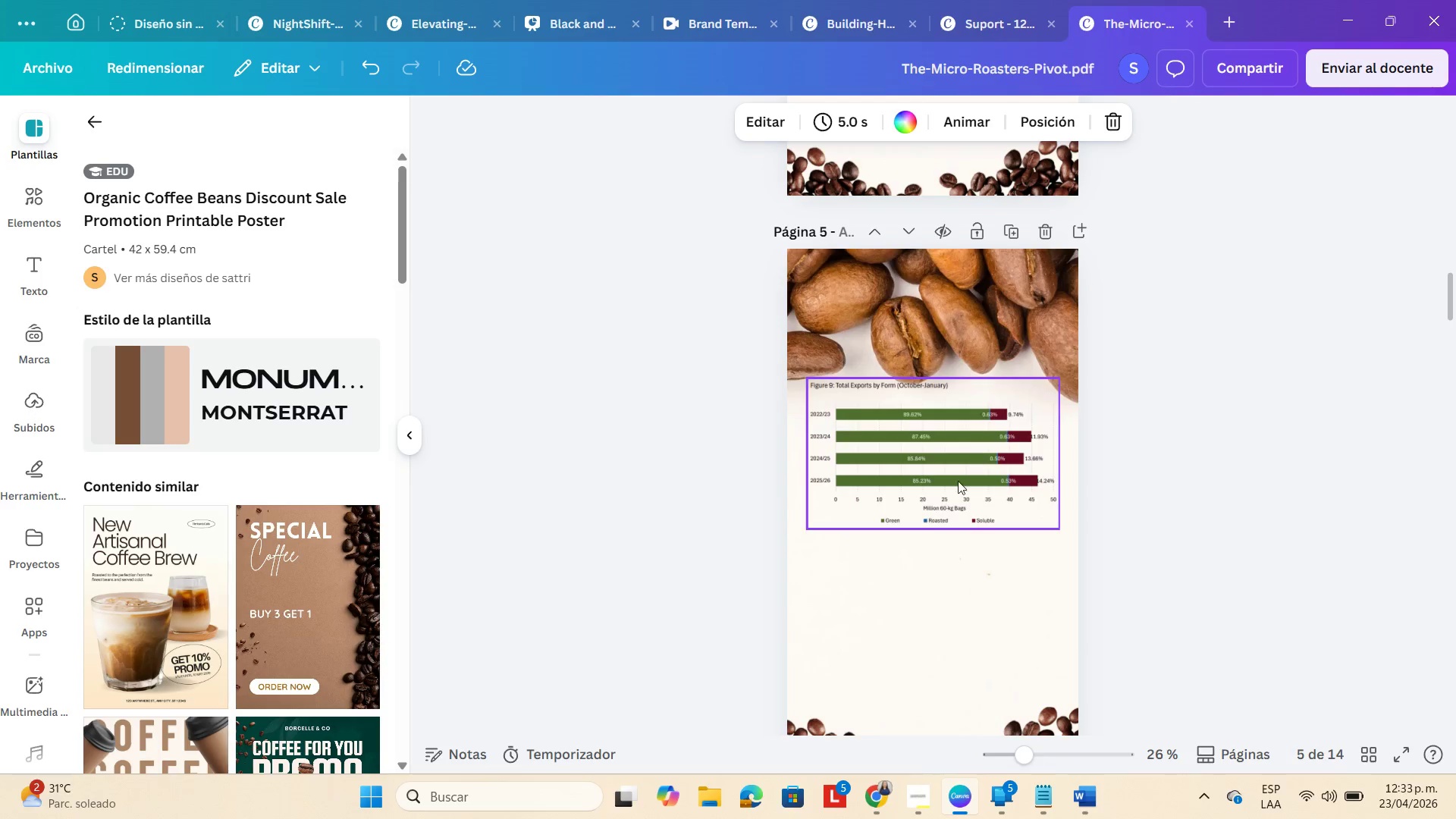 
scroll: coordinate [949, 590], scroll_direction: down, amount: 1.0
 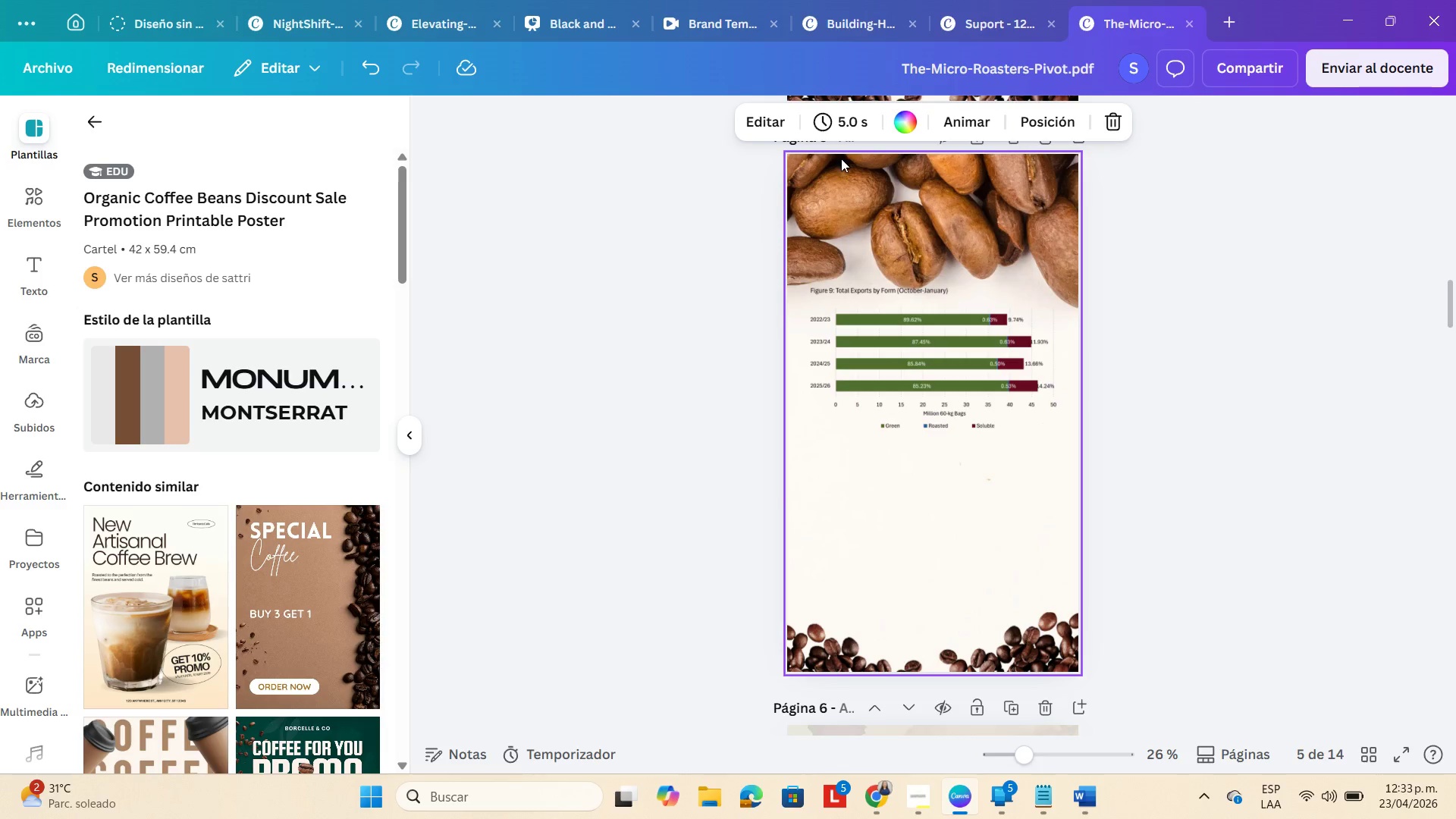 
left_click([863, 206])
 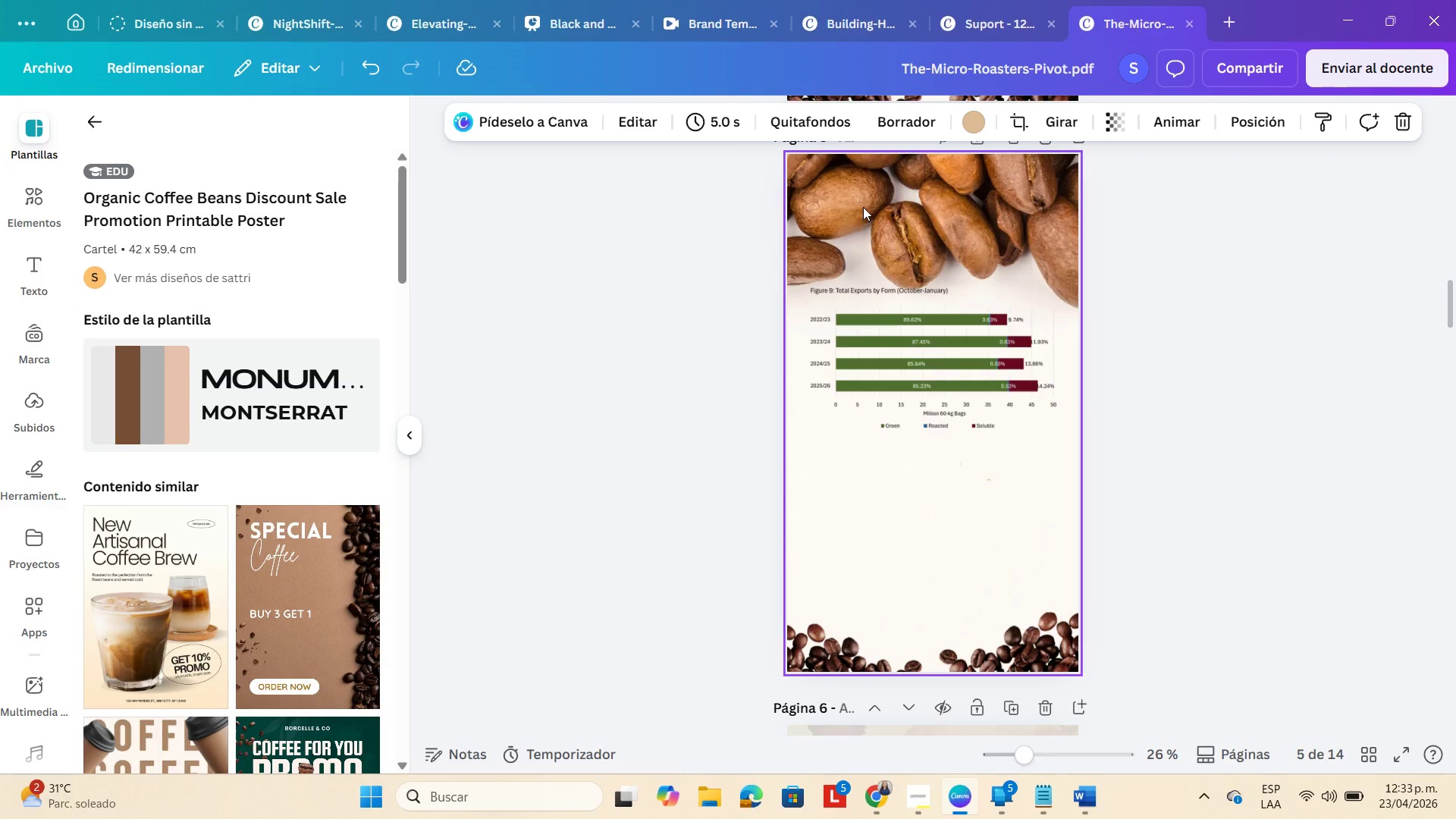 
key(Backspace)
 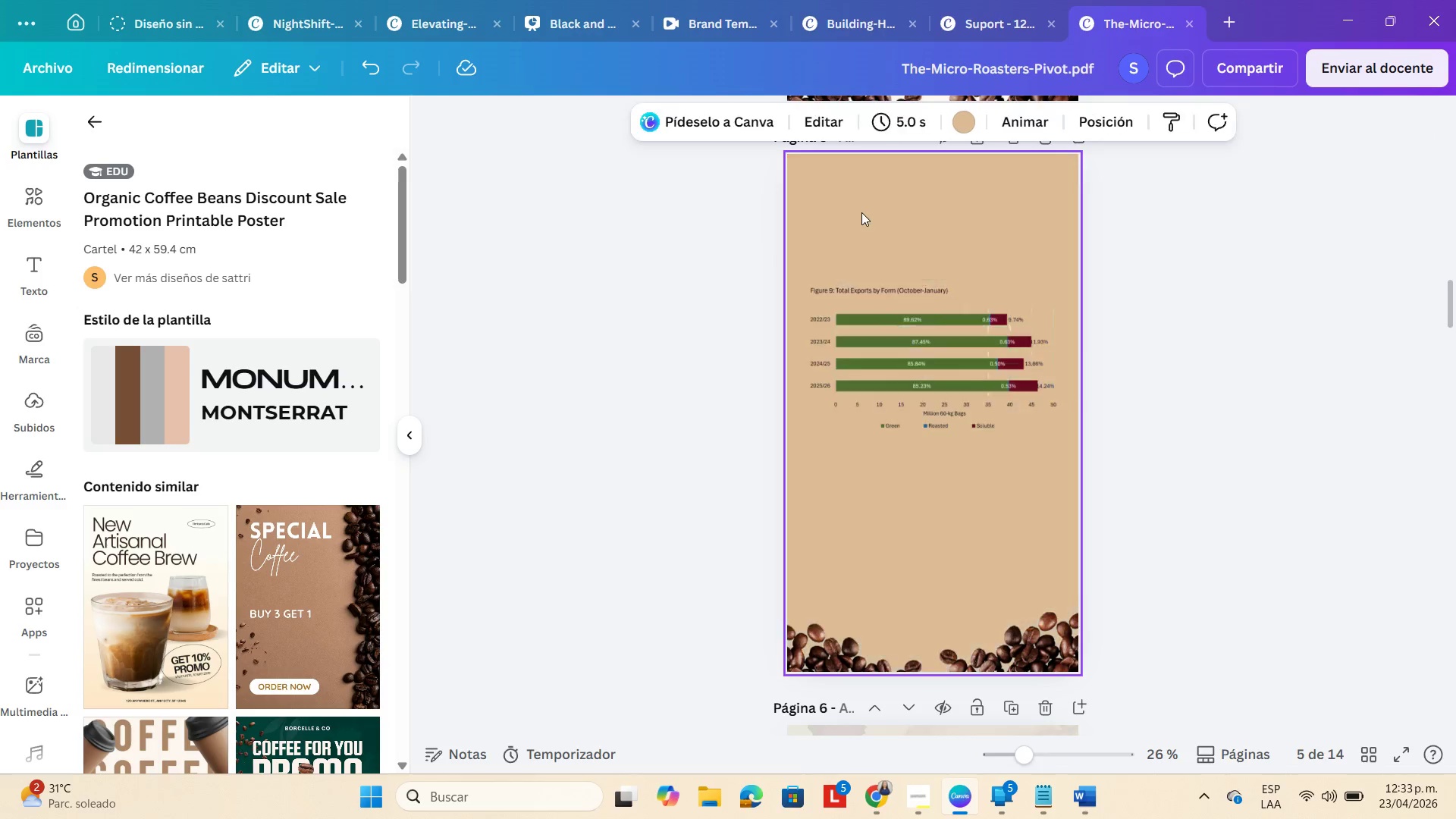 
key(Backspace)
 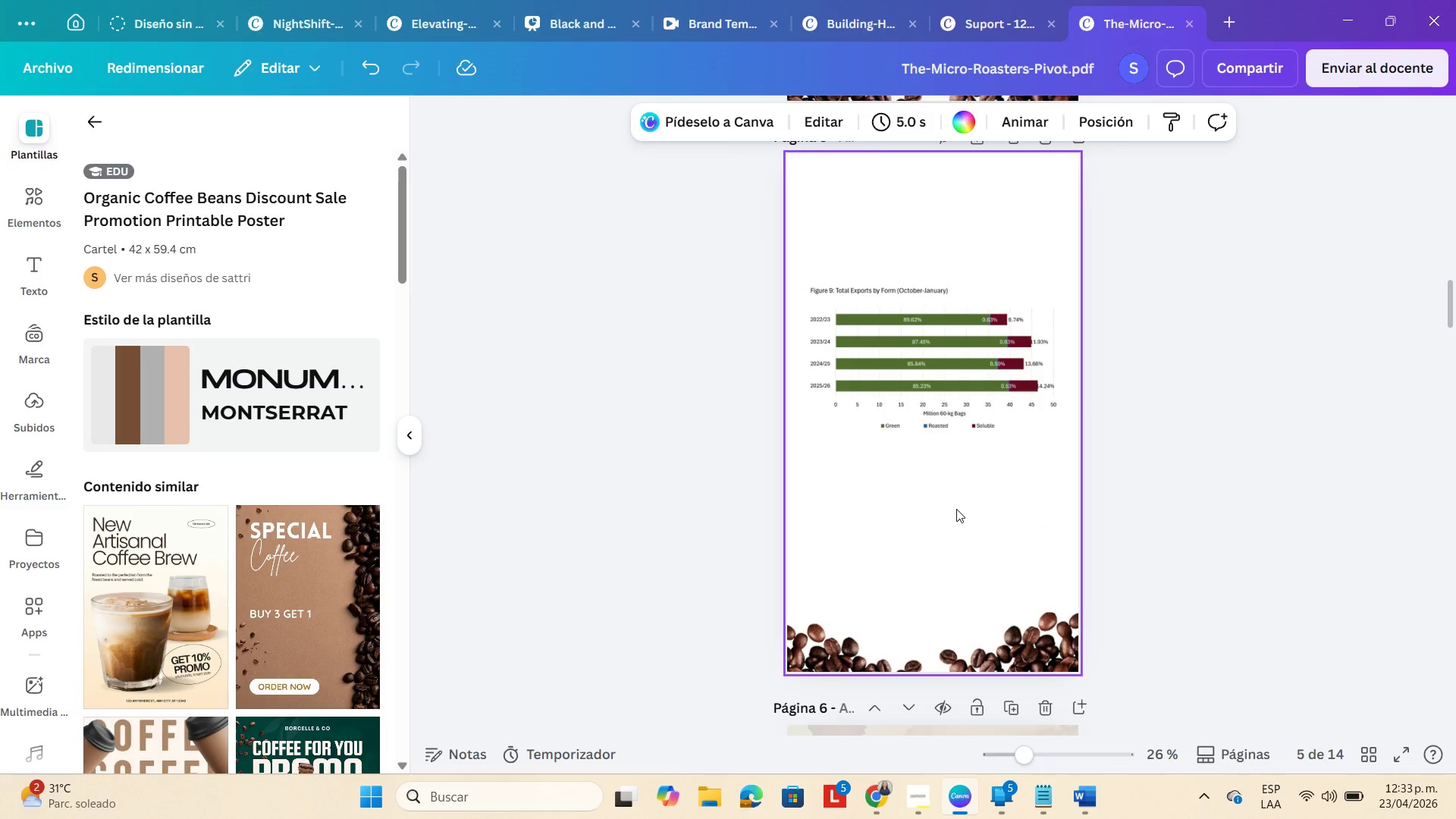 
left_click_drag(start_coordinate=[899, 338], to_coordinate=[901, 523])
 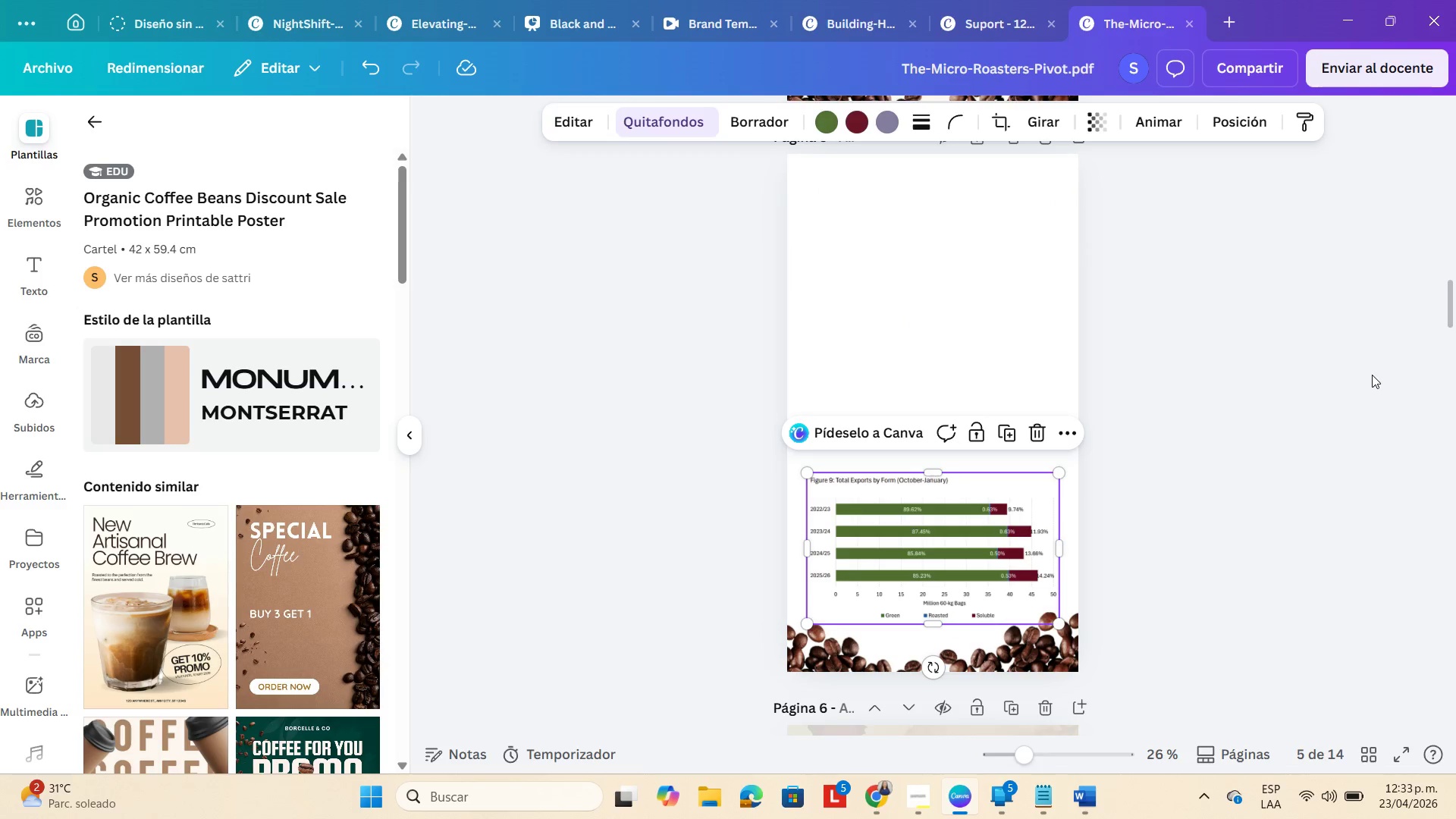 
left_click([1372, 375])
 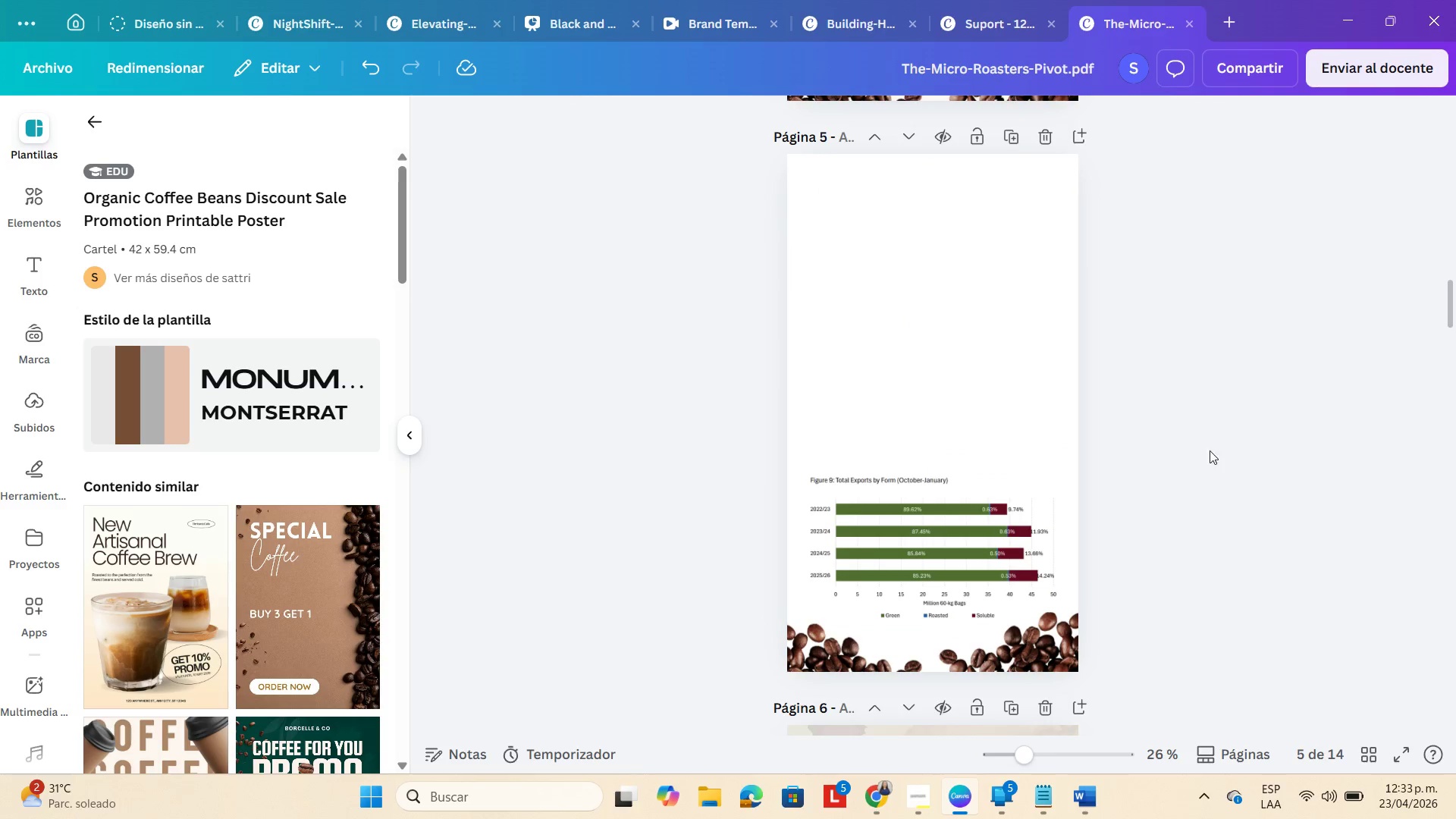 
scroll: coordinate [928, 228], scroll_direction: up, amount: 12.0
 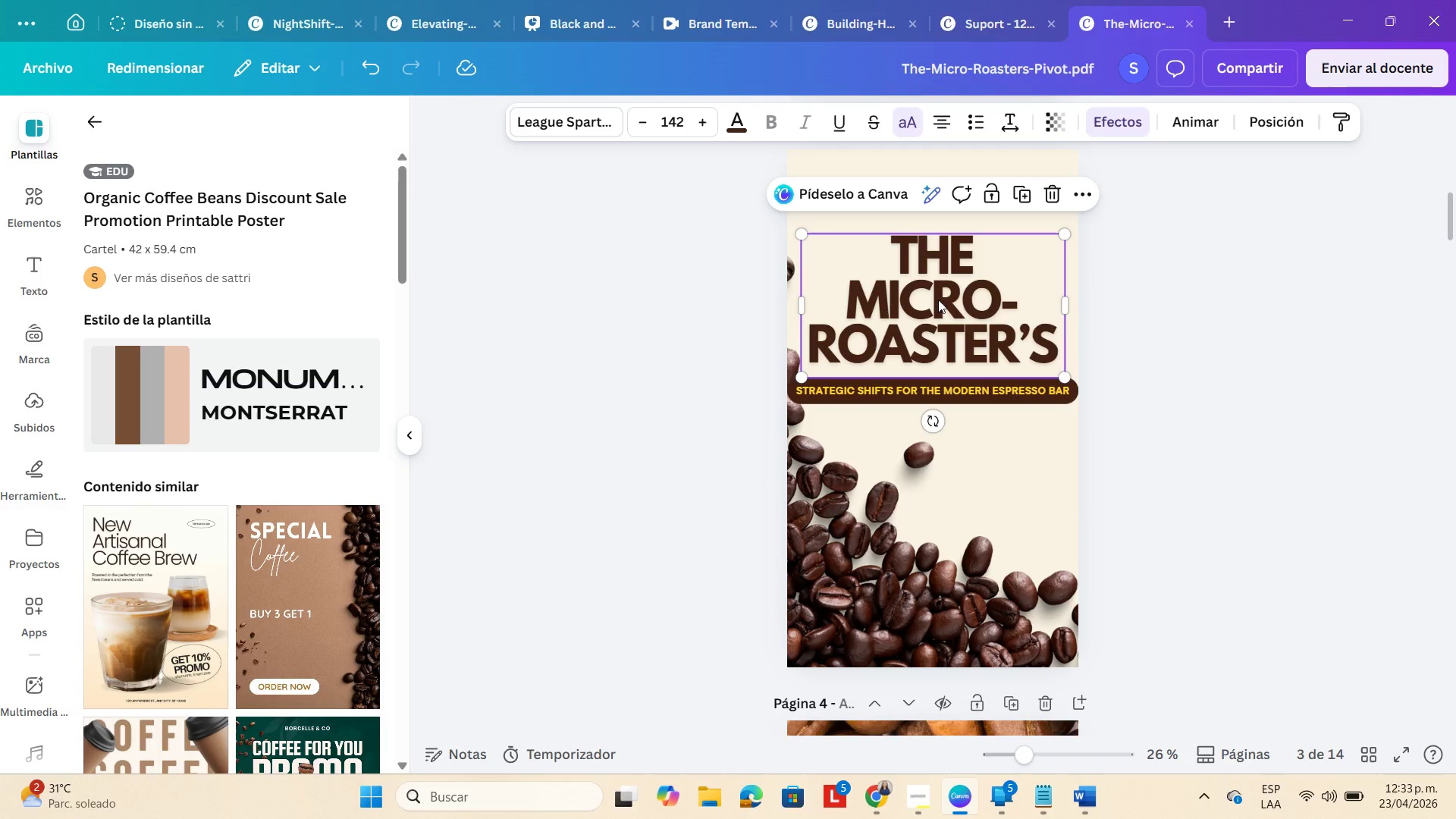 
key(Control+C)
 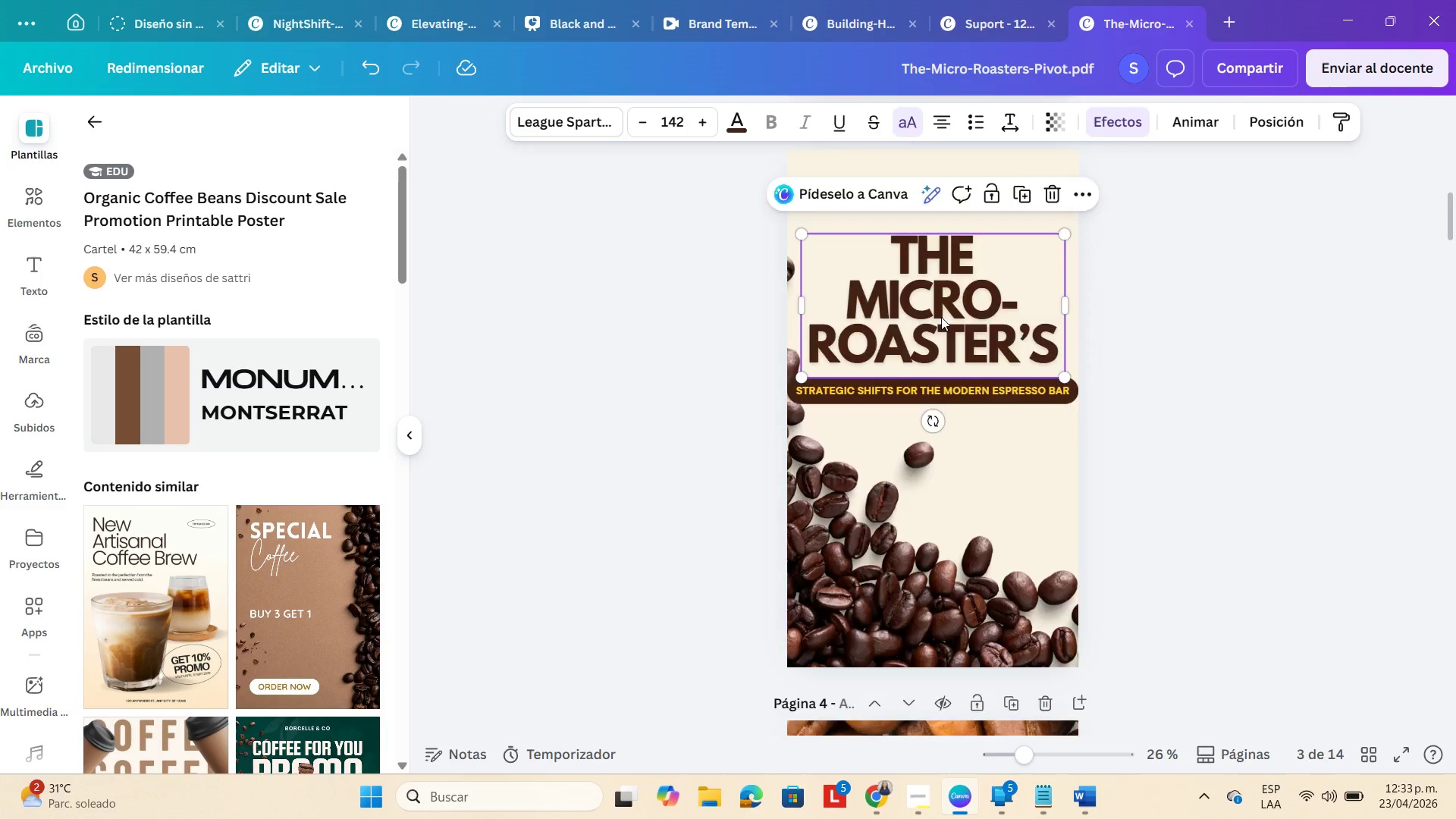 
scroll: coordinate [902, 456], scroll_direction: down, amount: 8.0
 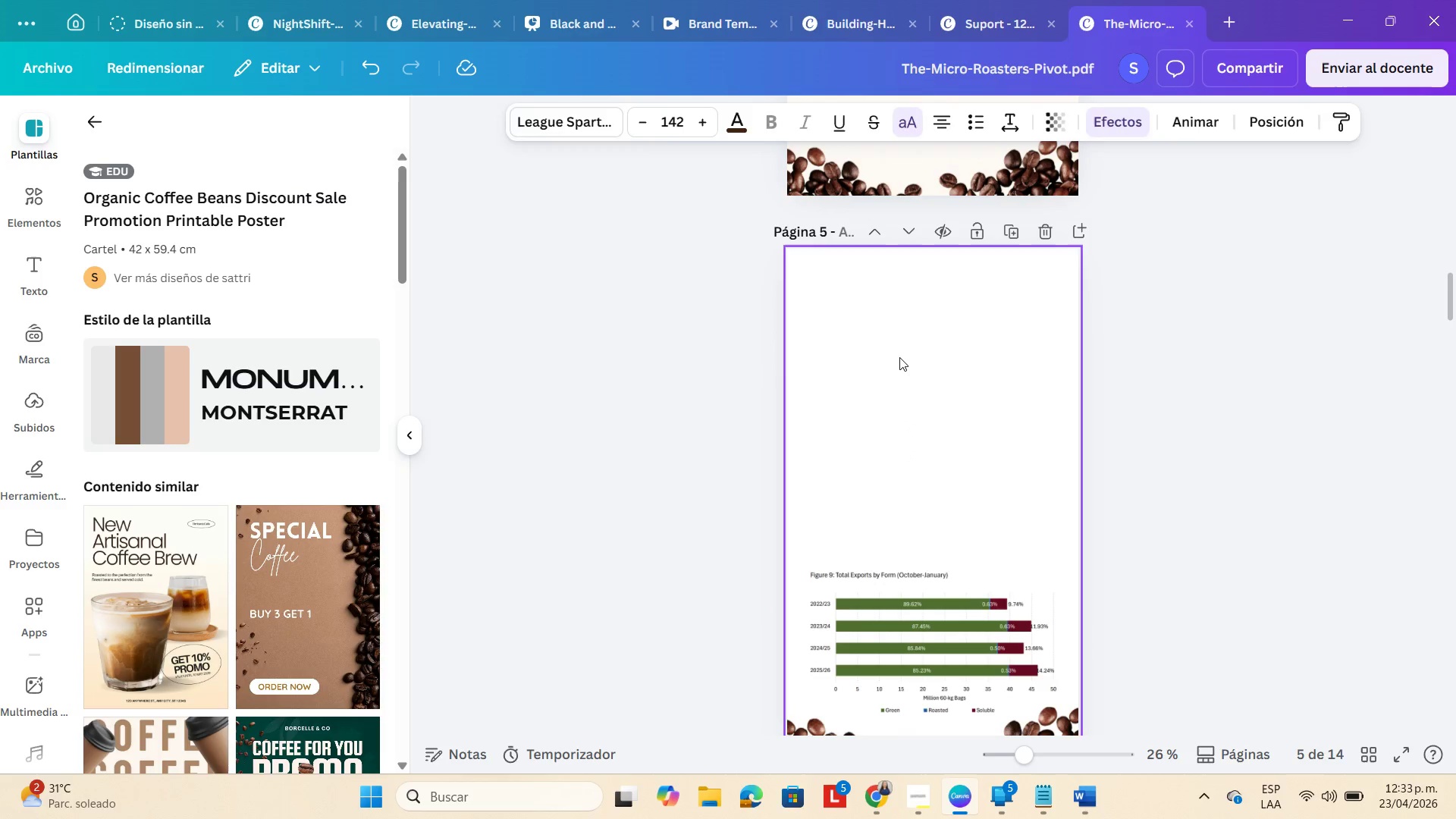 
key(Control+V)
 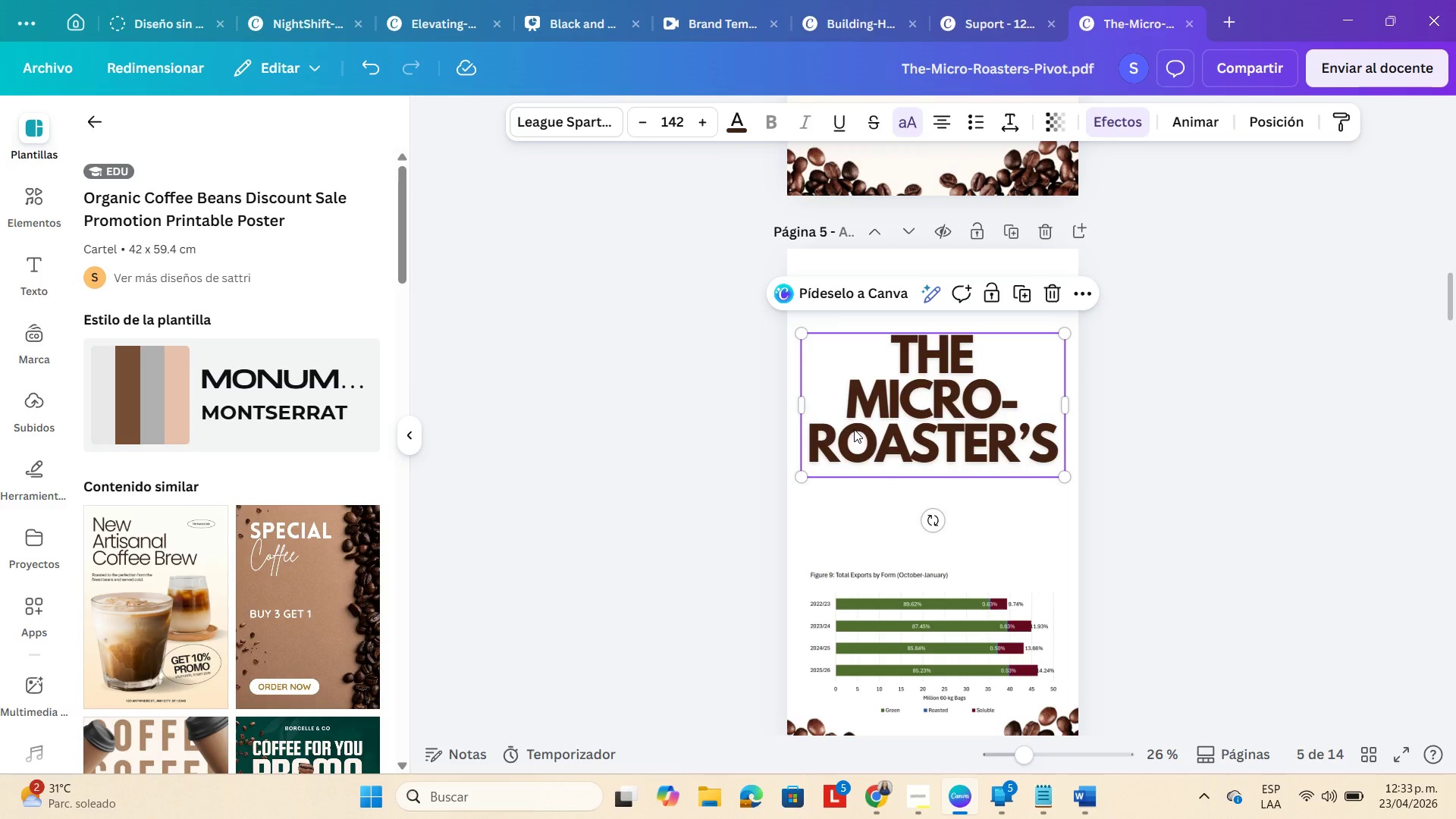 
wait(13.45)
 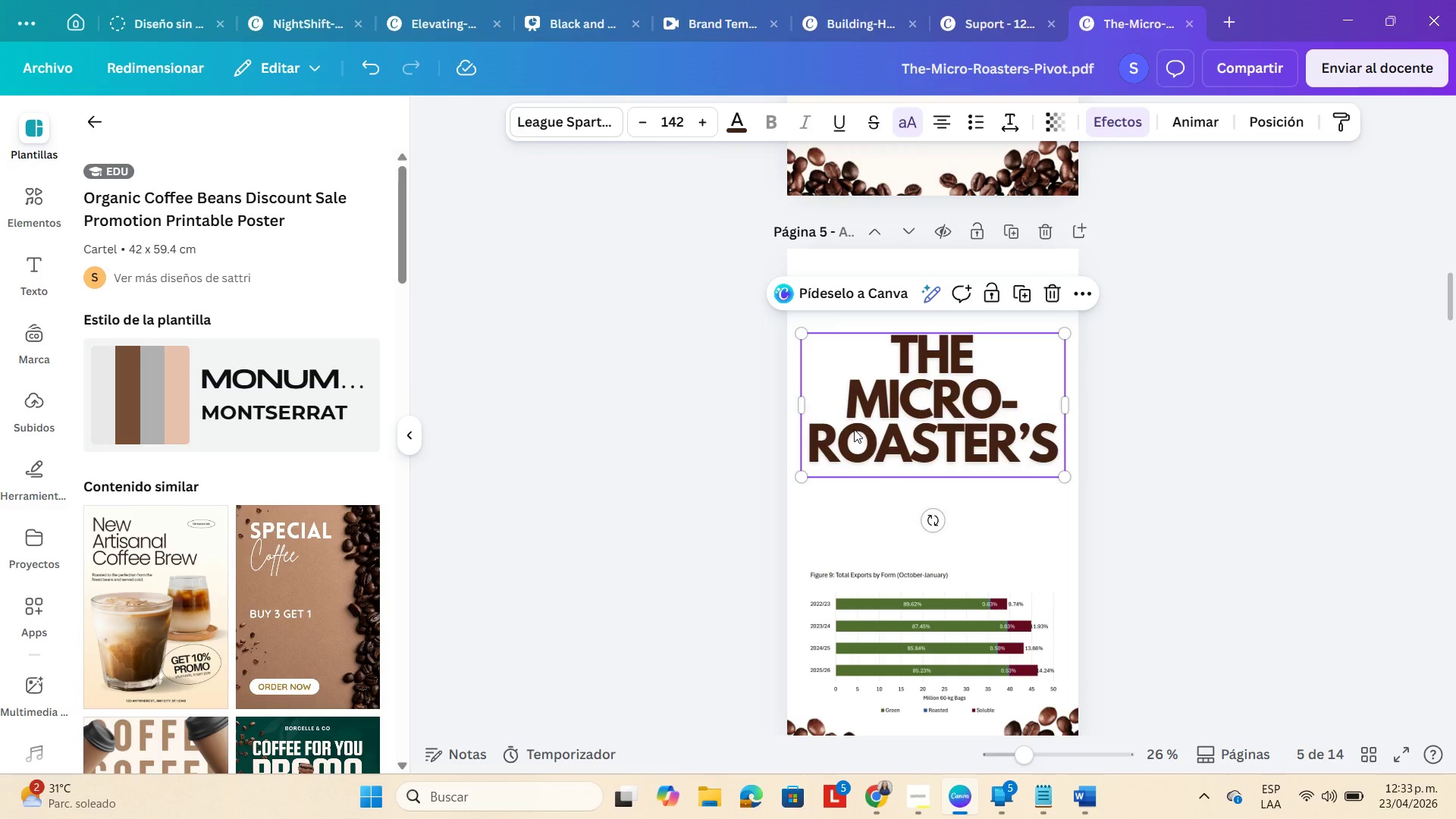 
scroll: coordinate [837, 421], scroll_direction: up, amount: 1.0
 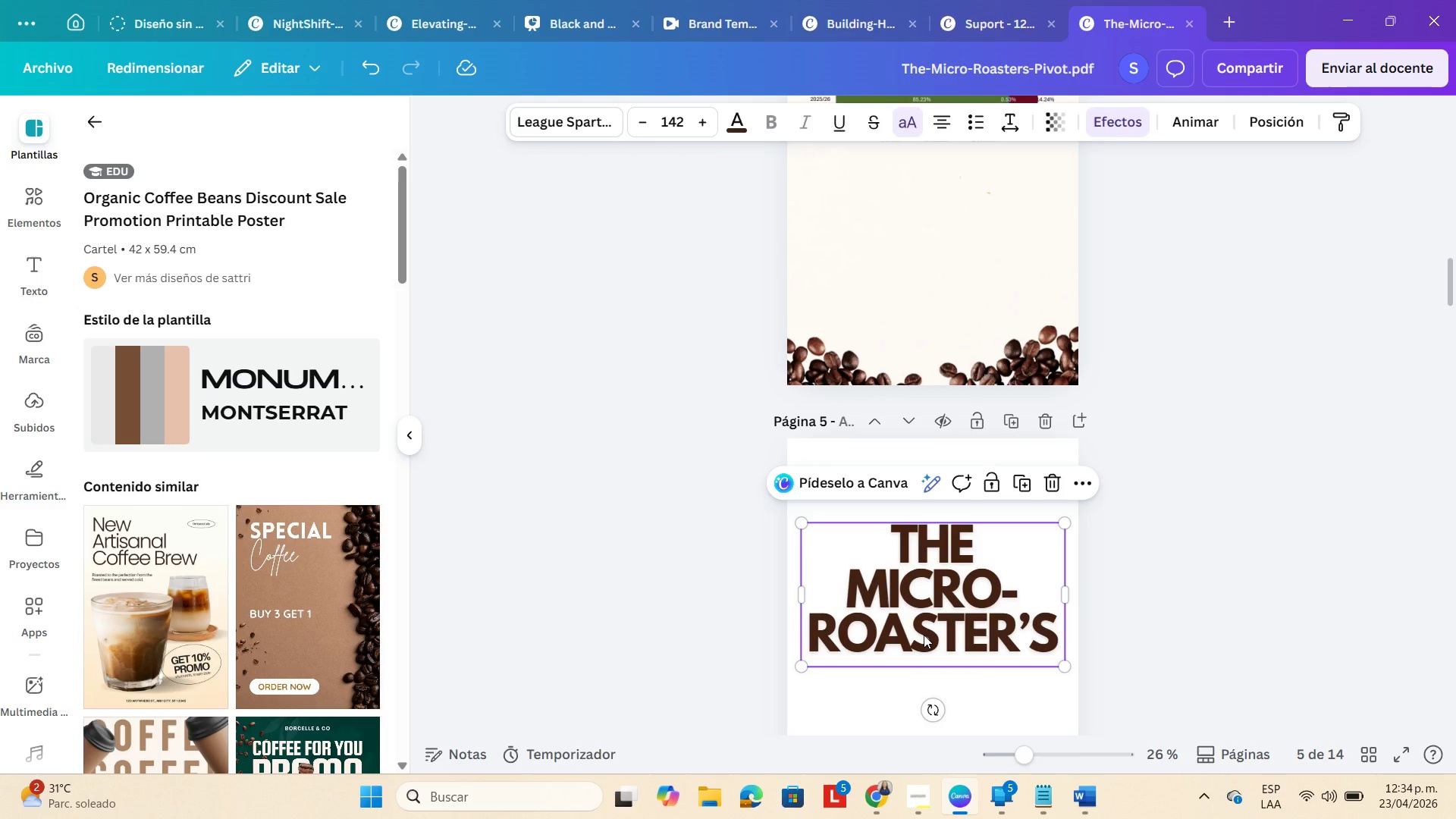 
wait(88.53)
 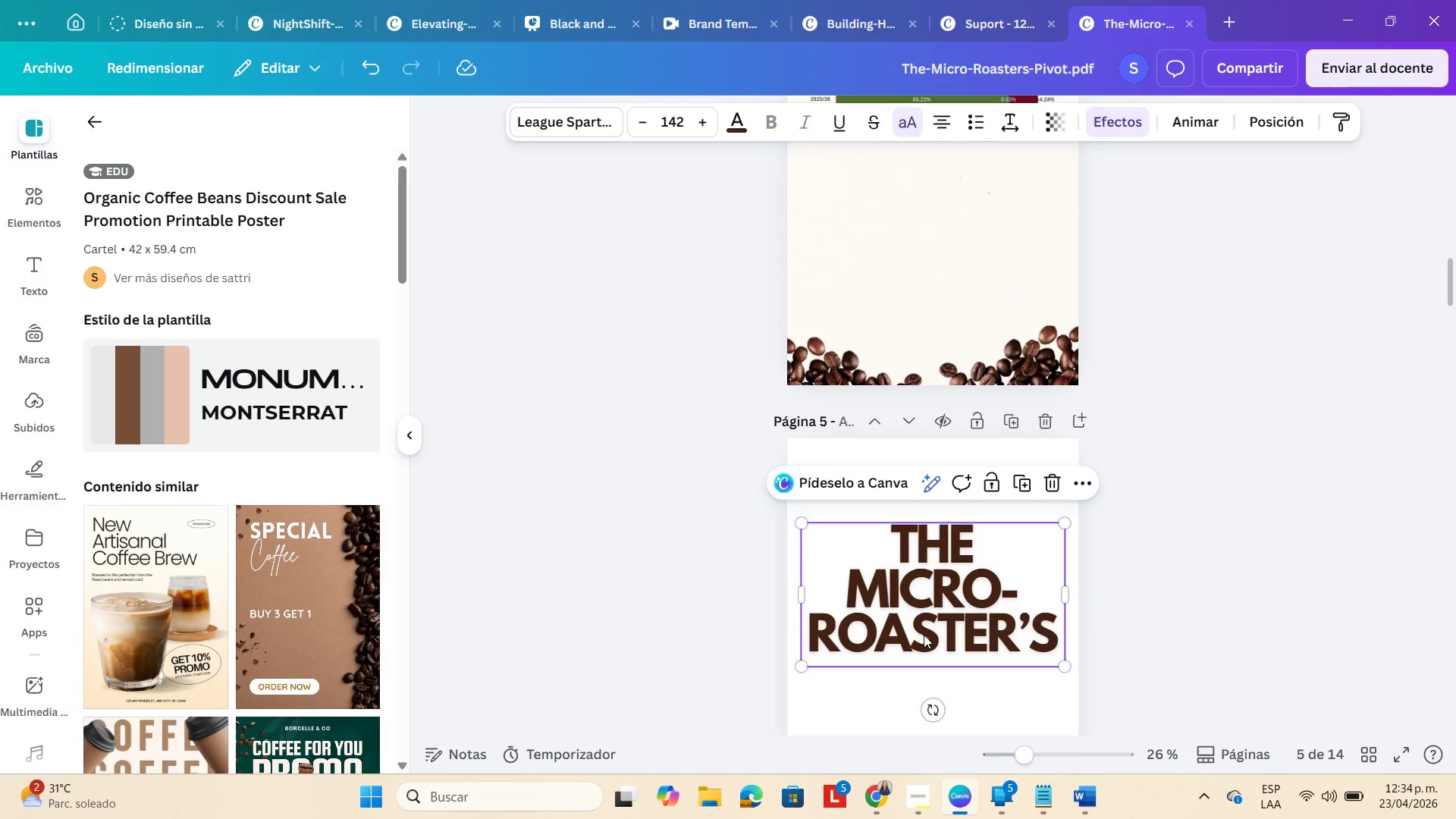 
scroll: coordinate [902, 711], scroll_direction: down, amount: 3.0
 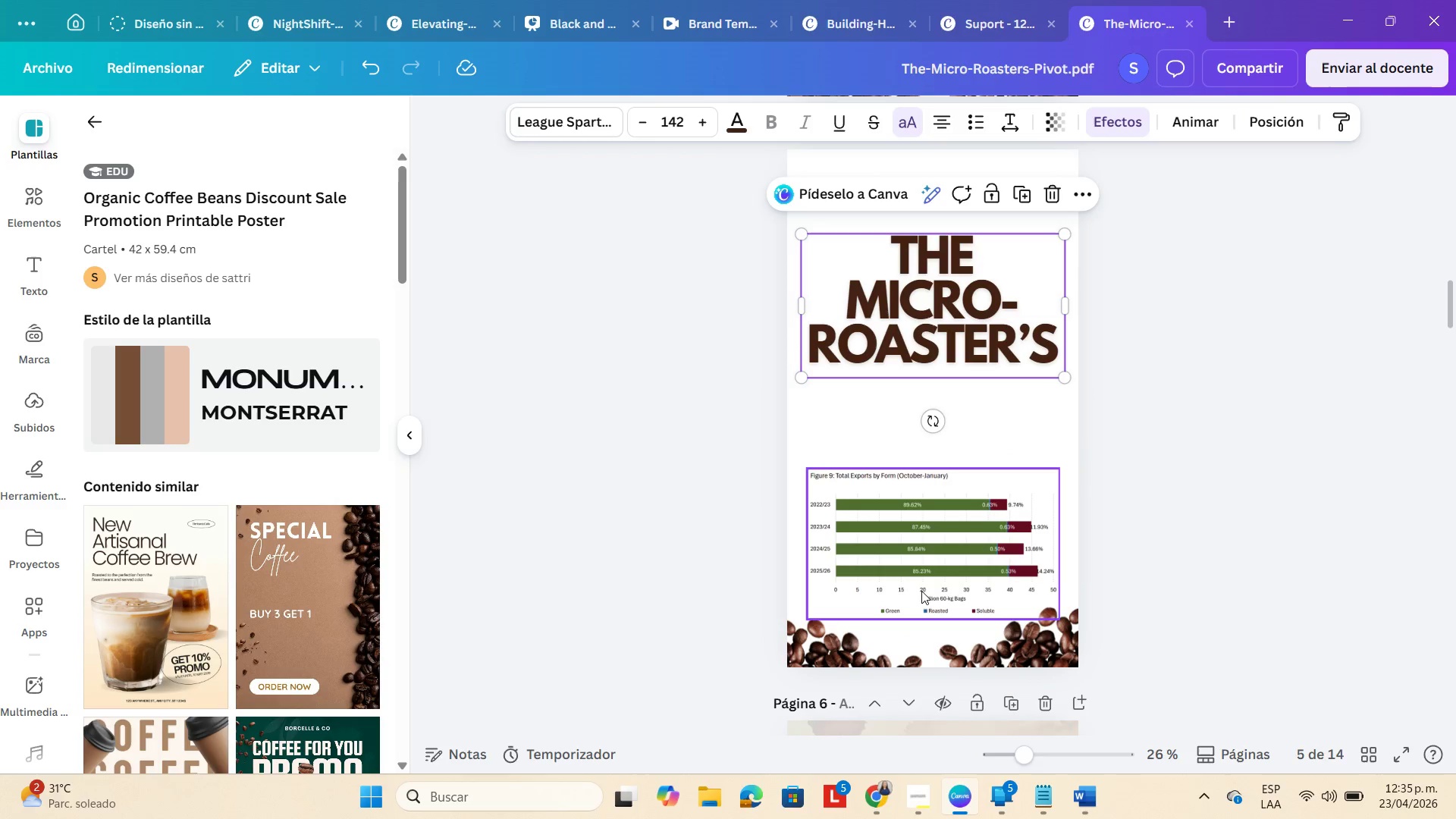 
left_click([924, 566])
 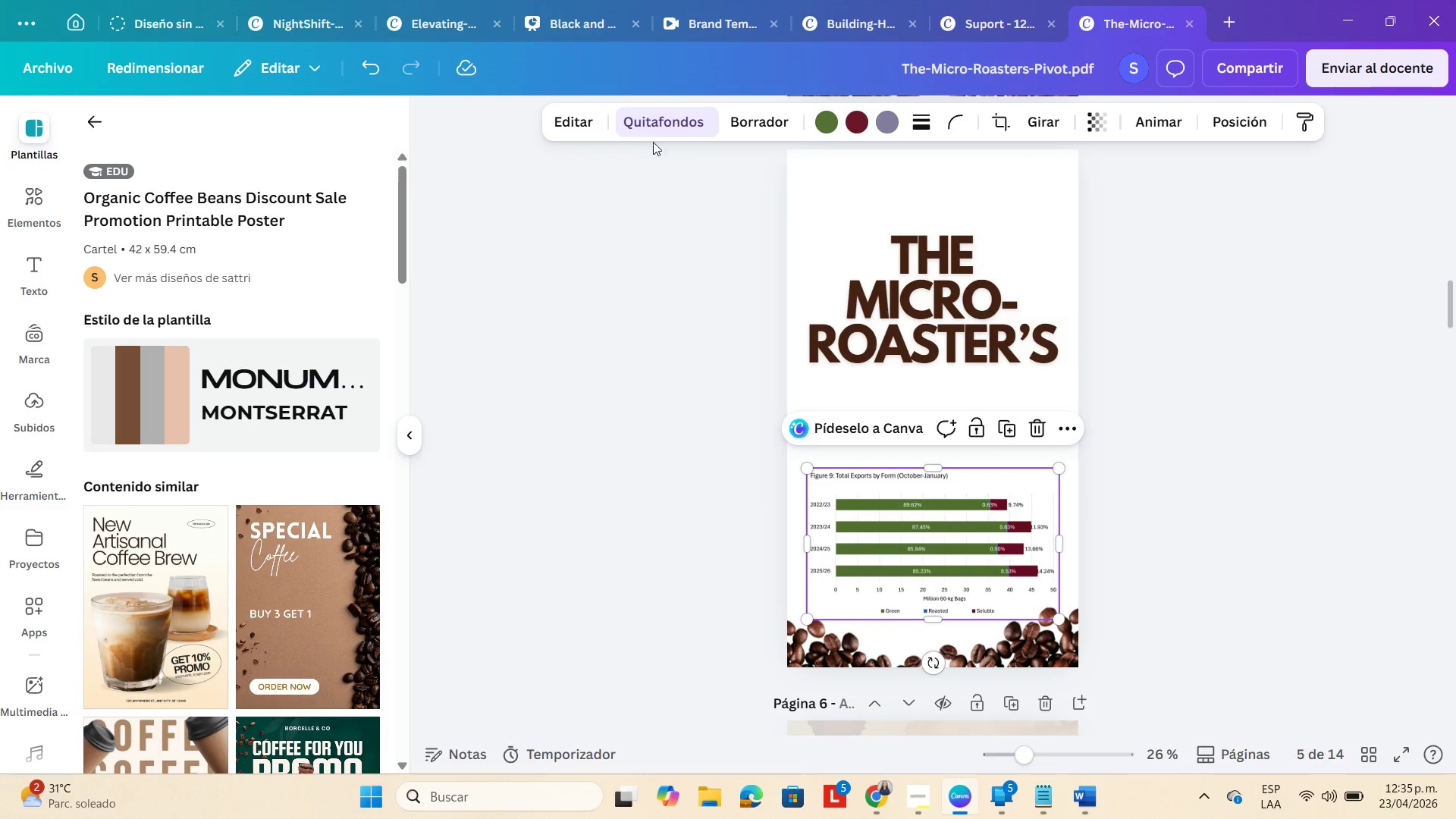 
left_click([671, 119])
 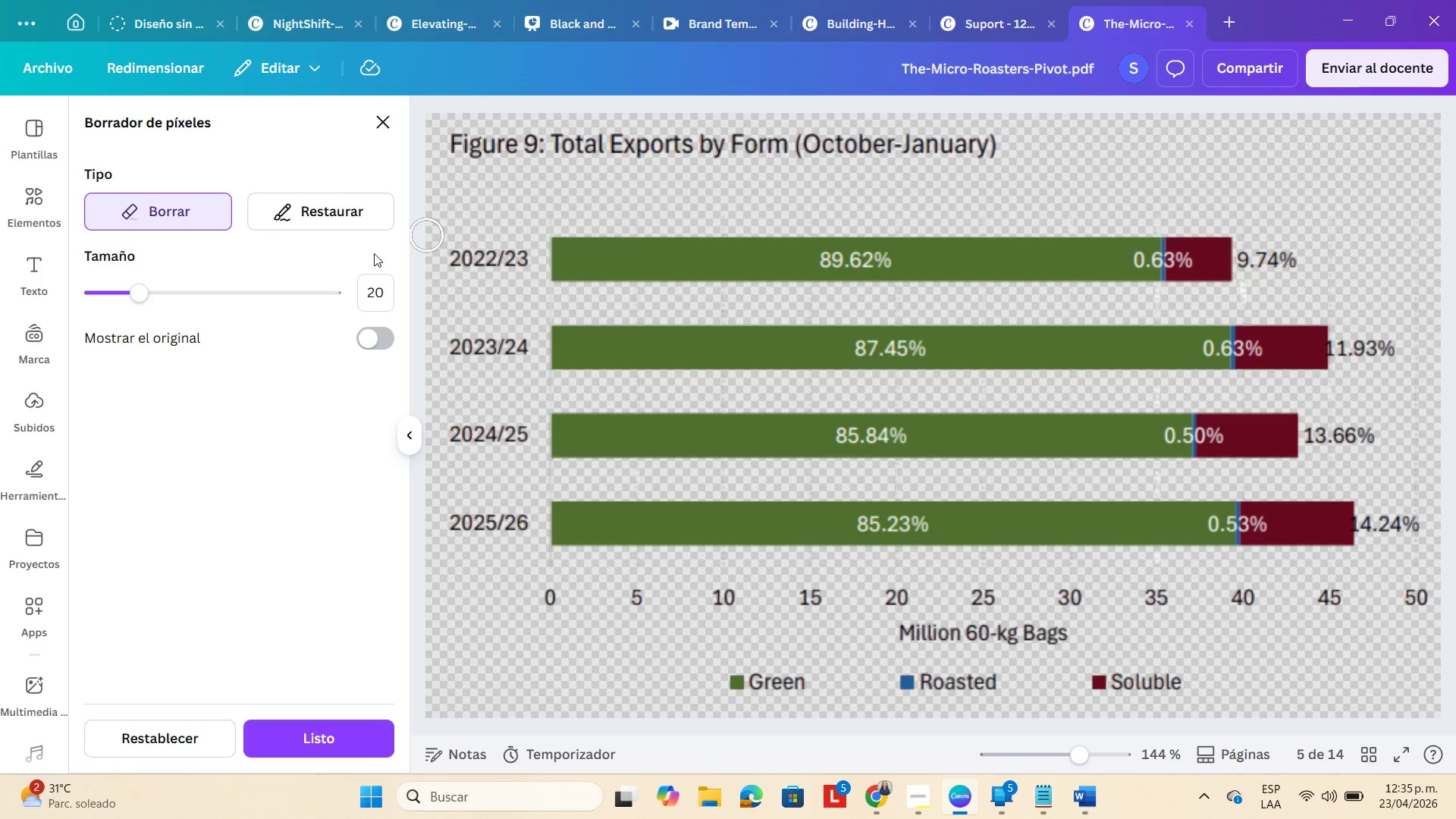 
left_click([305, 212])
 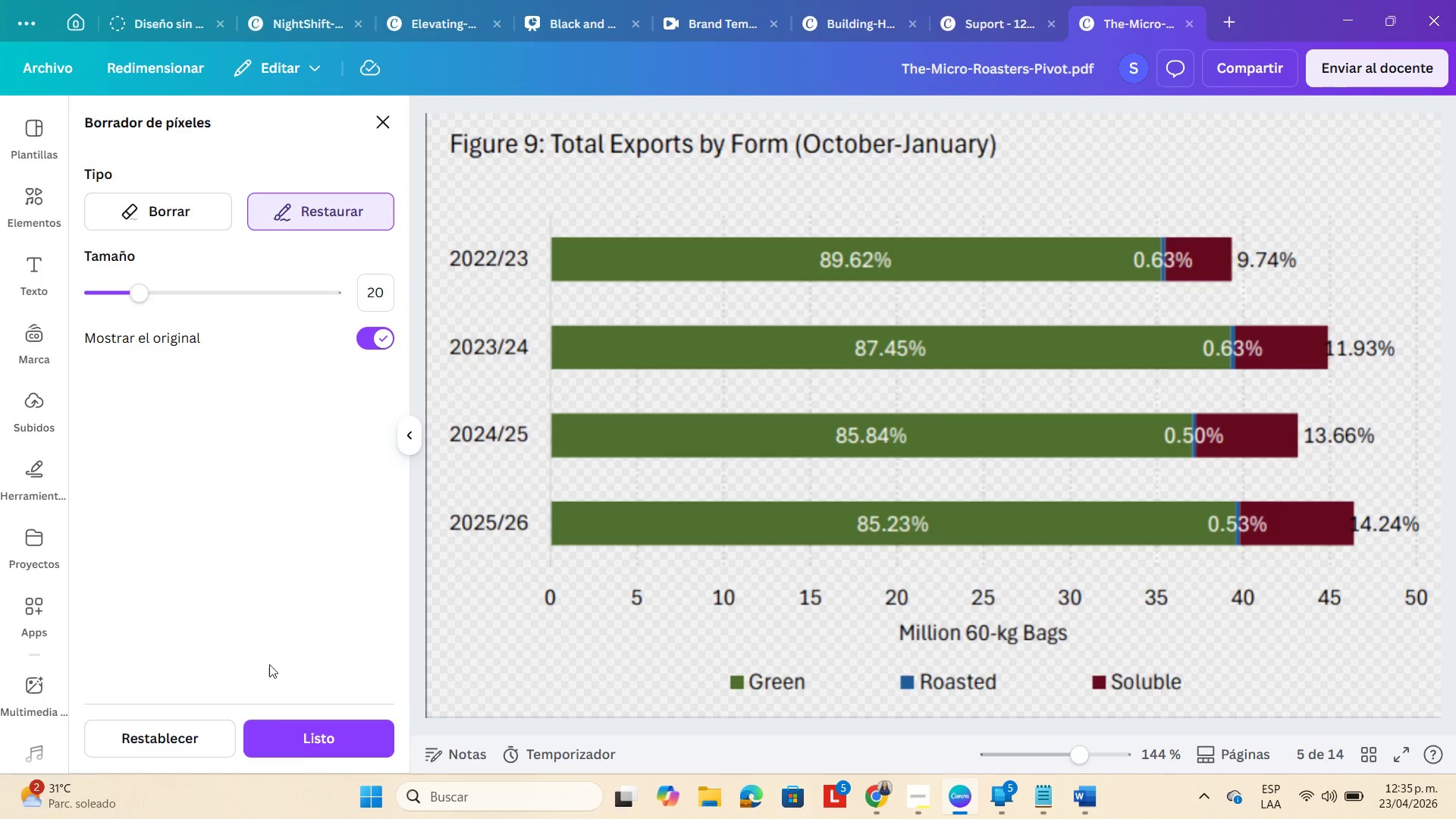 
left_click([150, 737])
 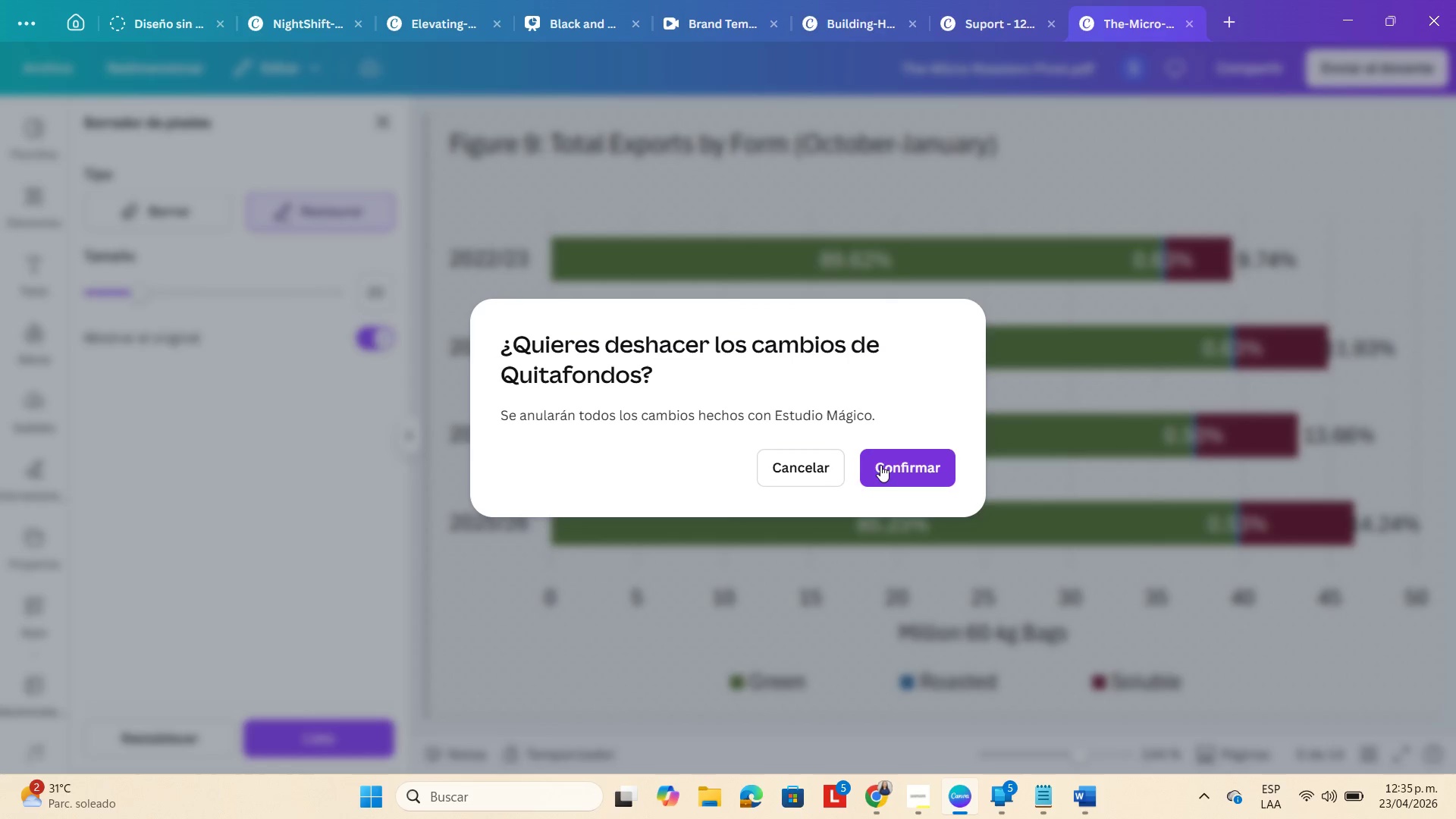 
left_click([911, 455])
 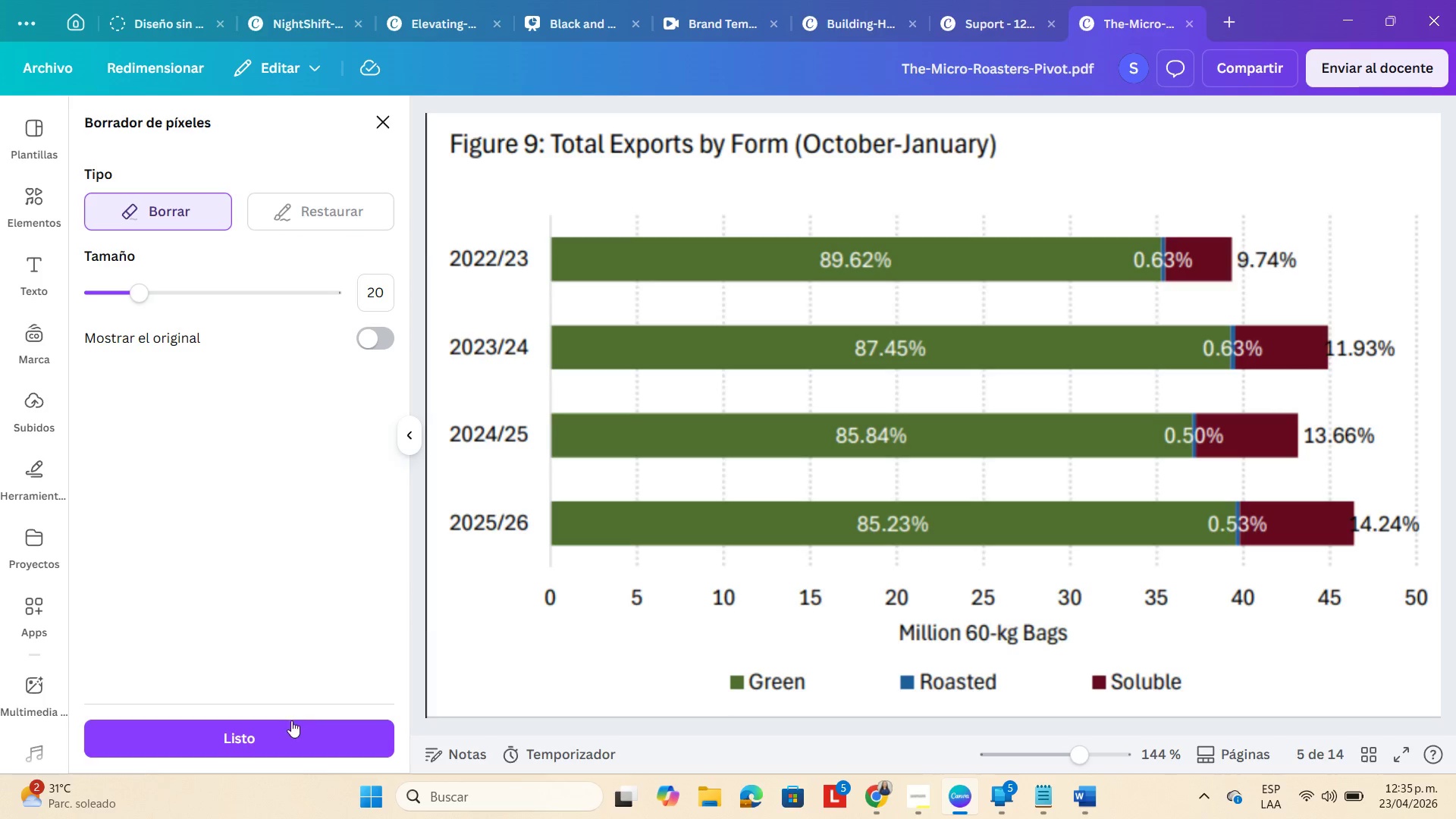 
left_click([276, 747])
 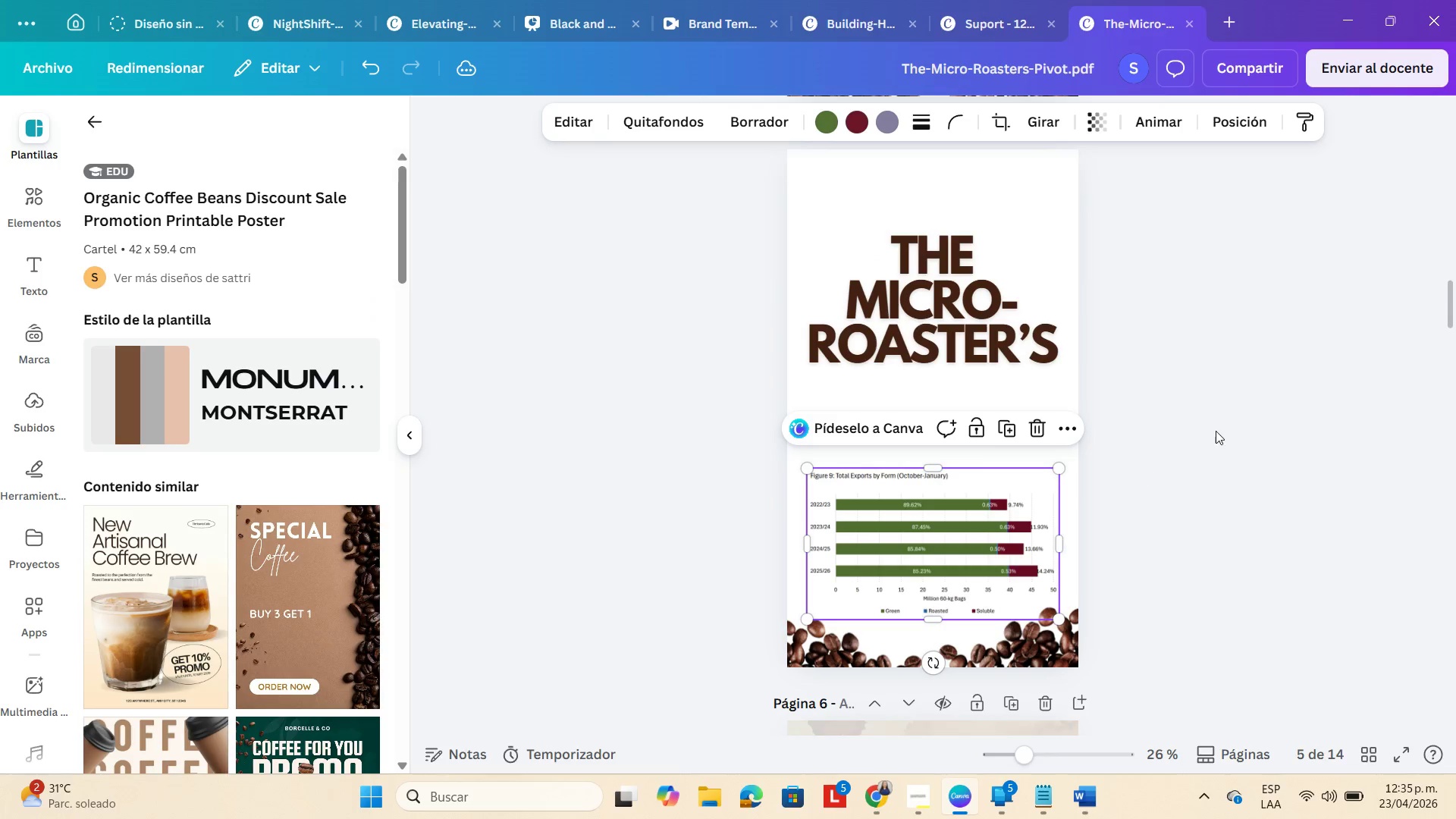 
double_click([1216, 429])
 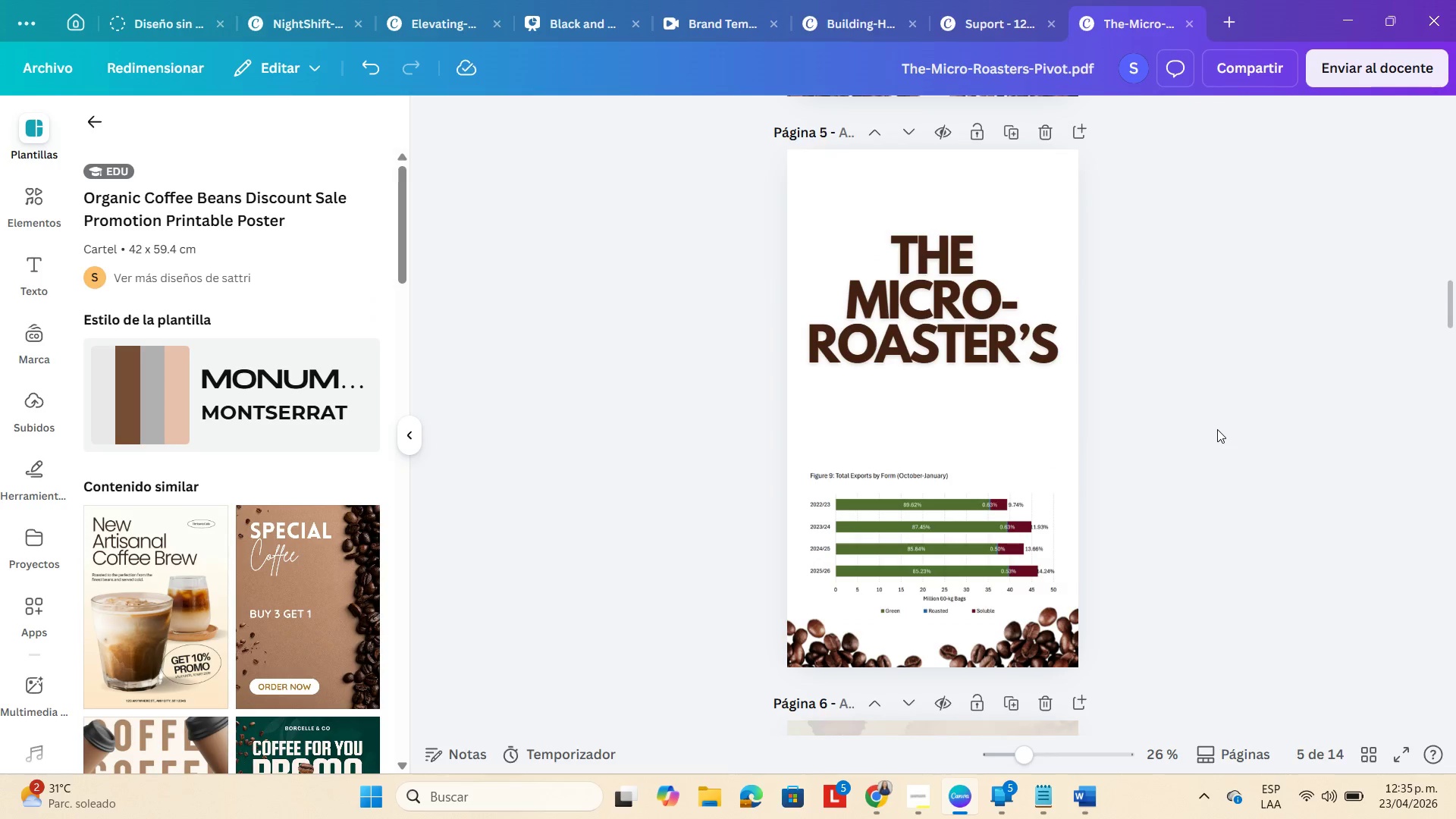 
scroll: coordinate [1217, 429], scroll_direction: up, amount: 1.0
 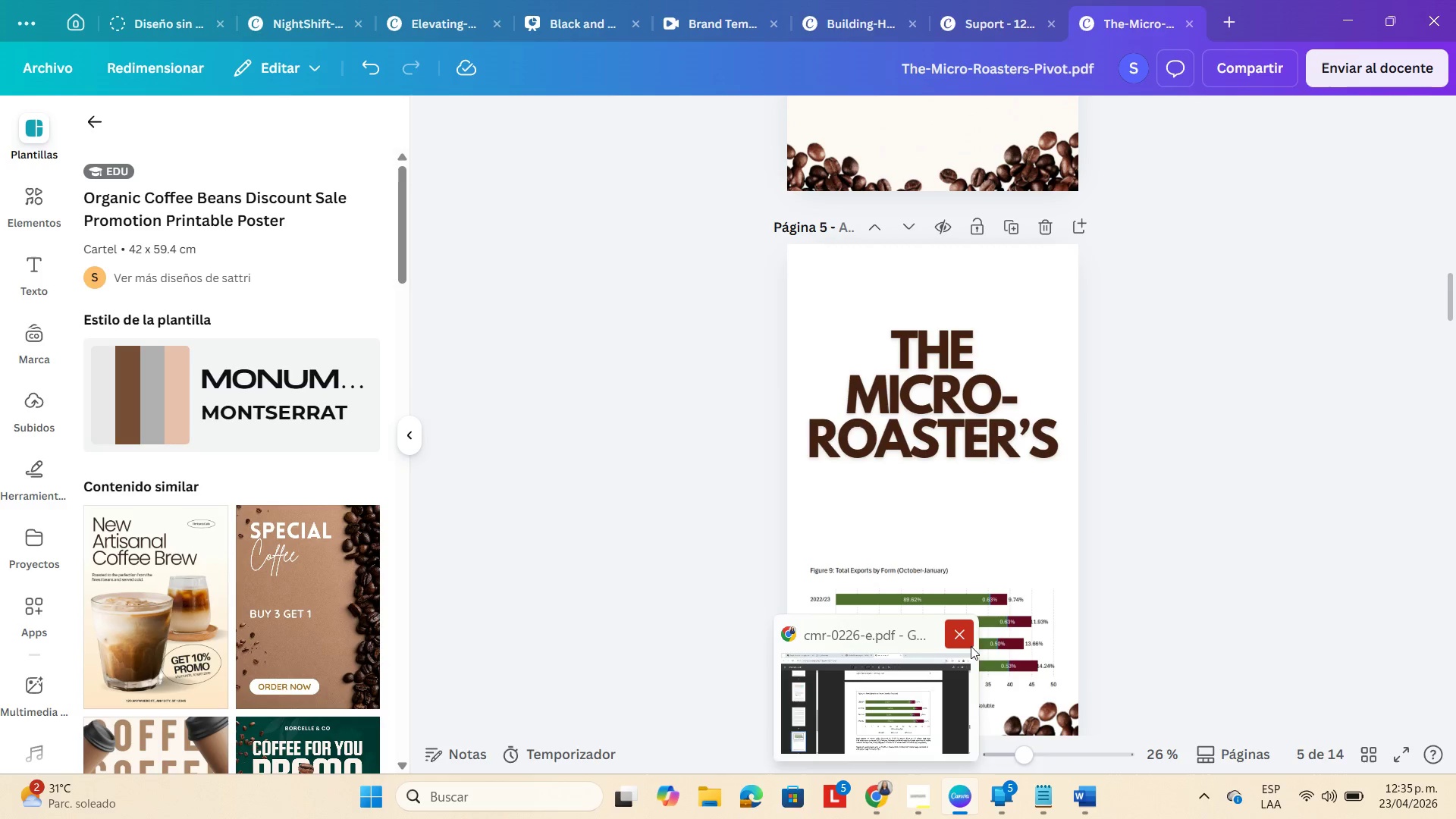 
wait(25.03)
 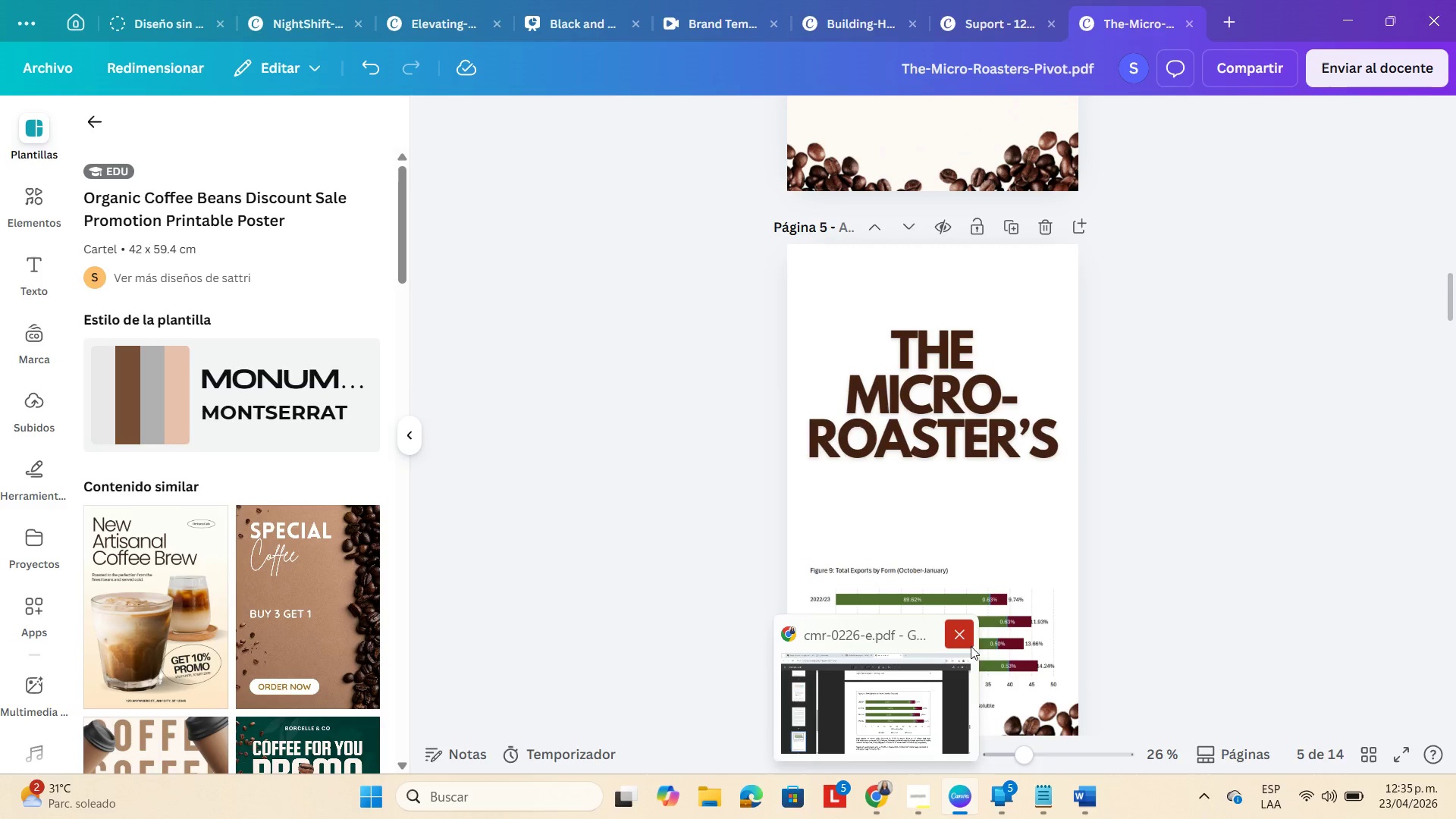 
mouse_move([969, 799])
 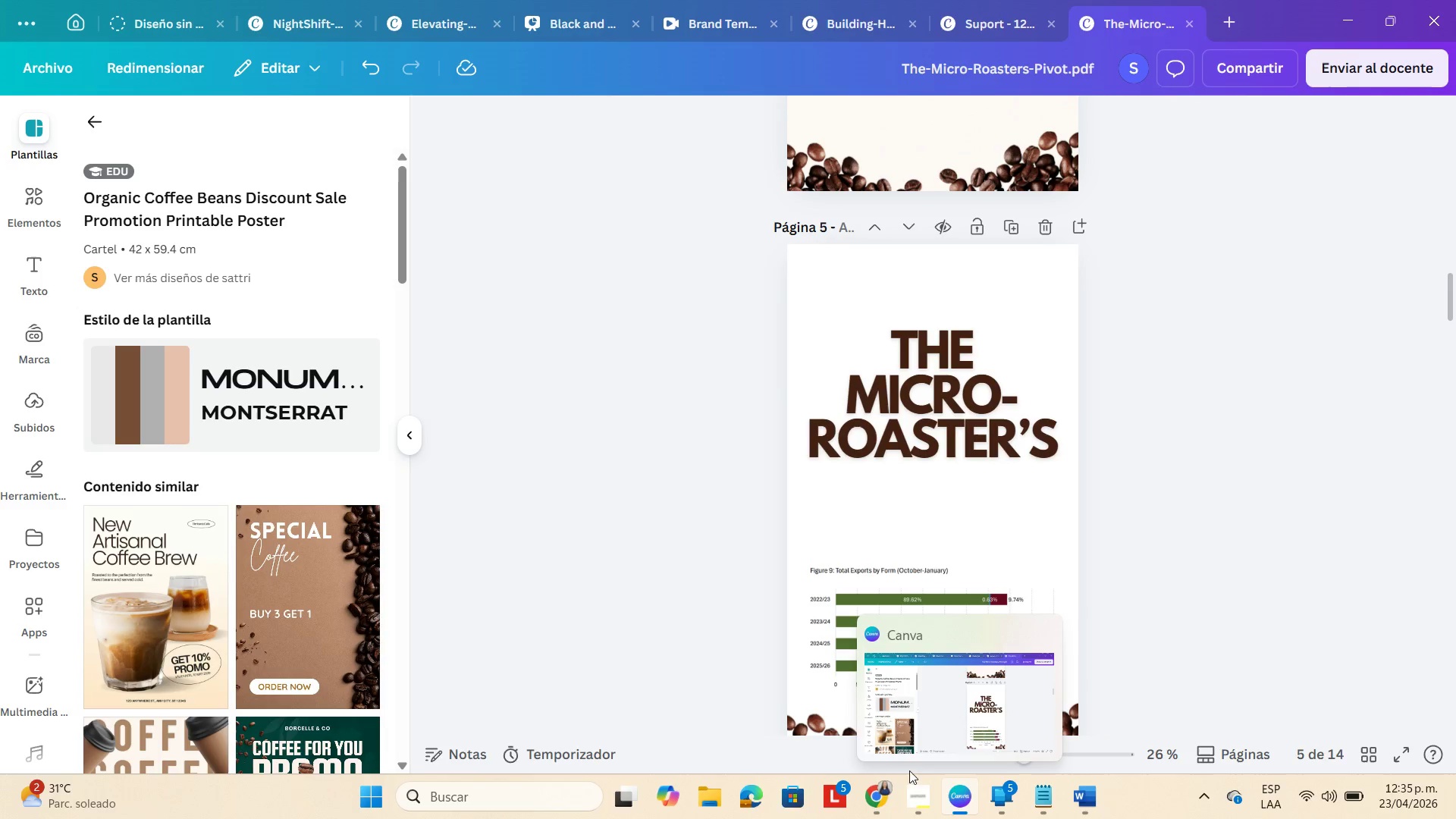 
left_click([1005, 793])
 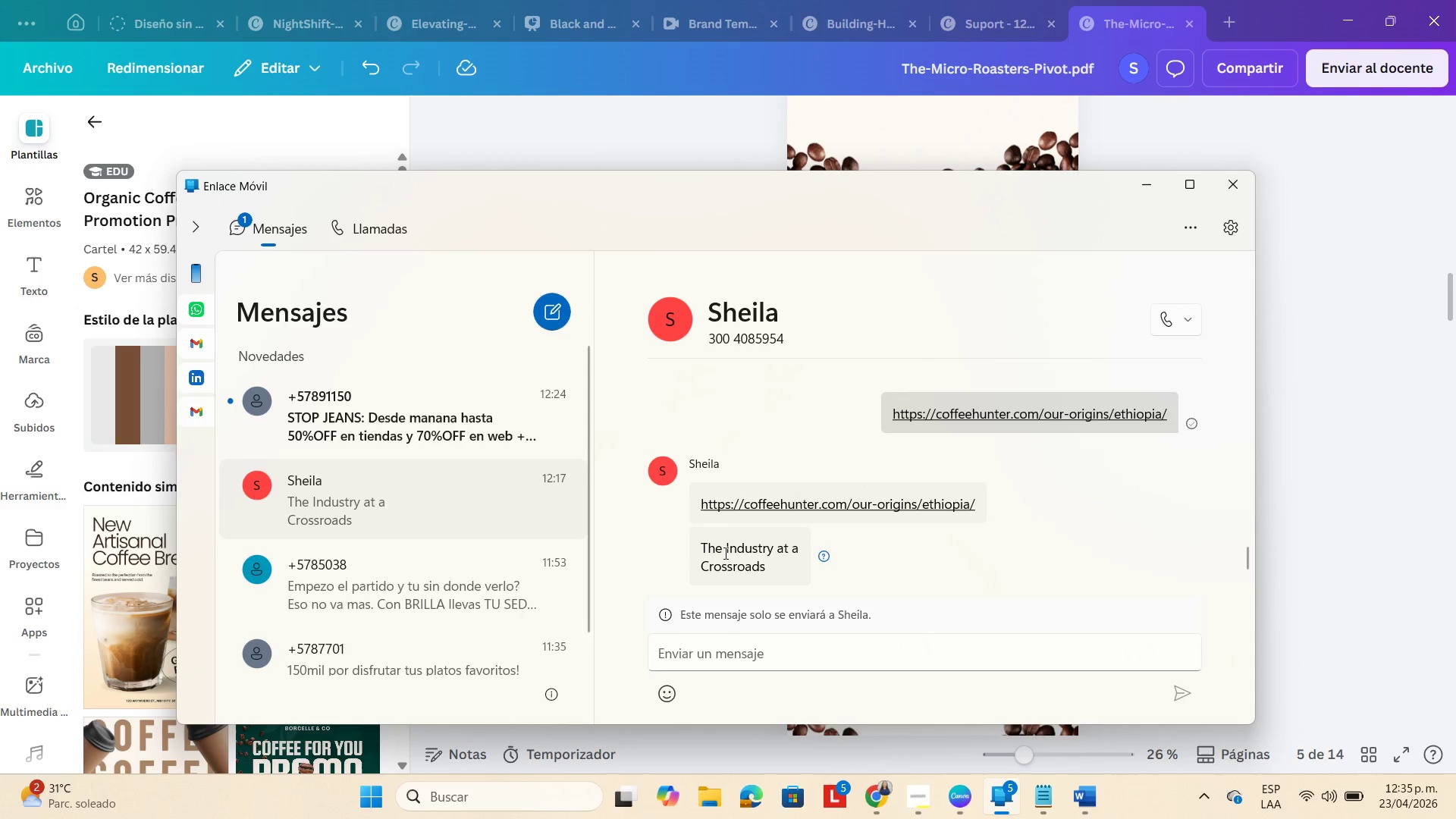 
right_click([724, 553])
 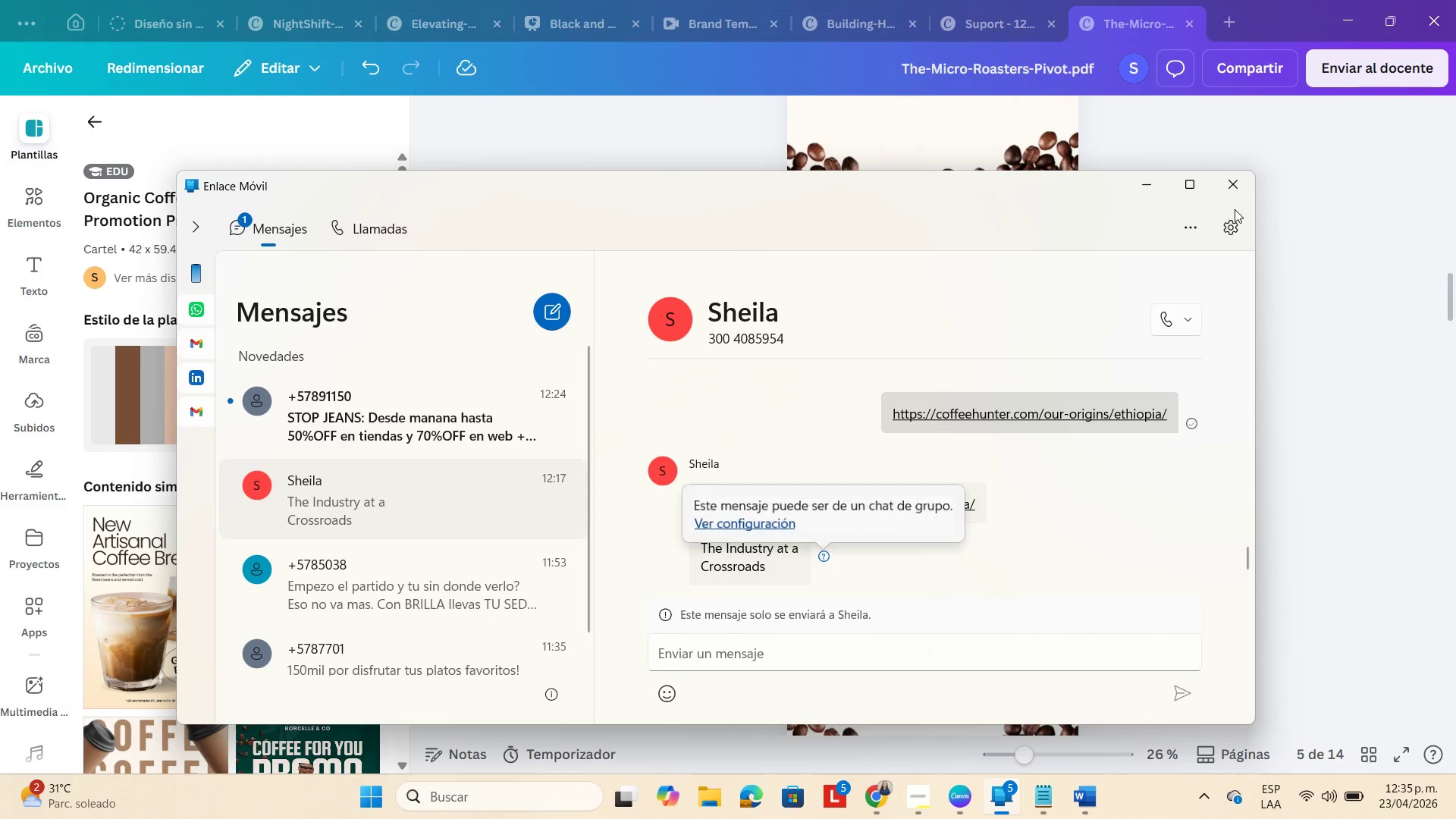 
left_click([1136, 187])
 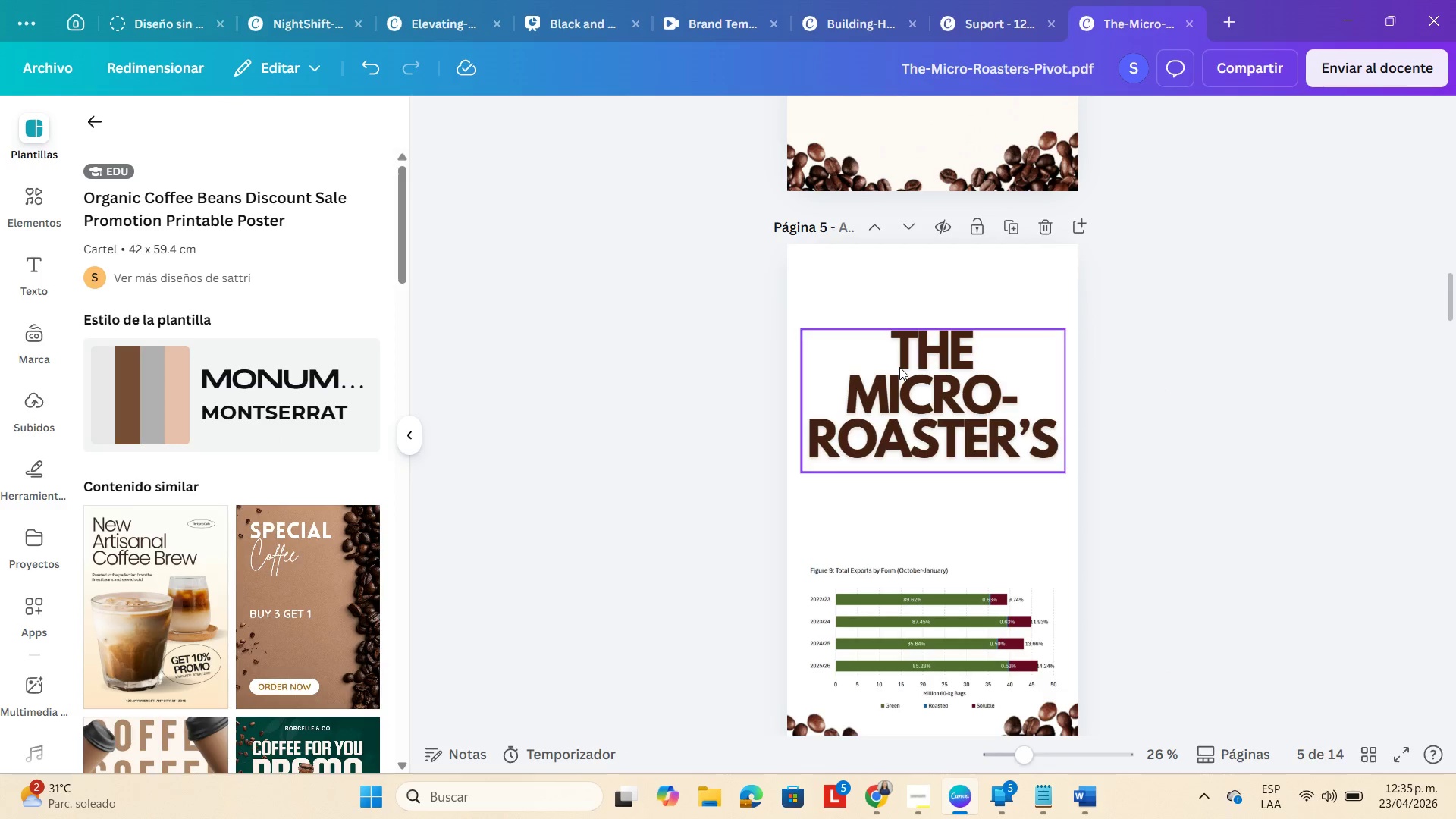 
double_click([899, 367])
 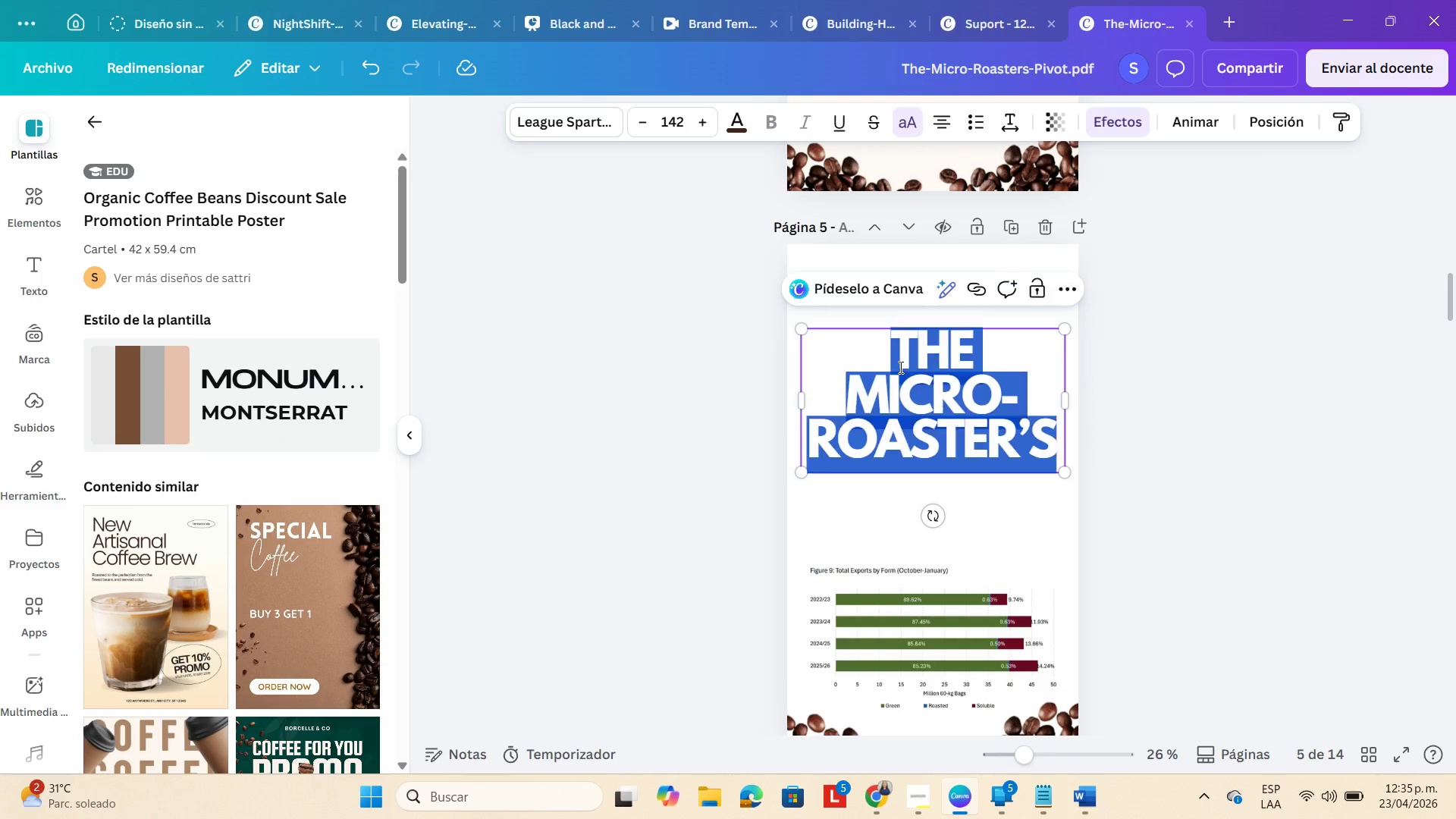 
triple_click([899, 367])
 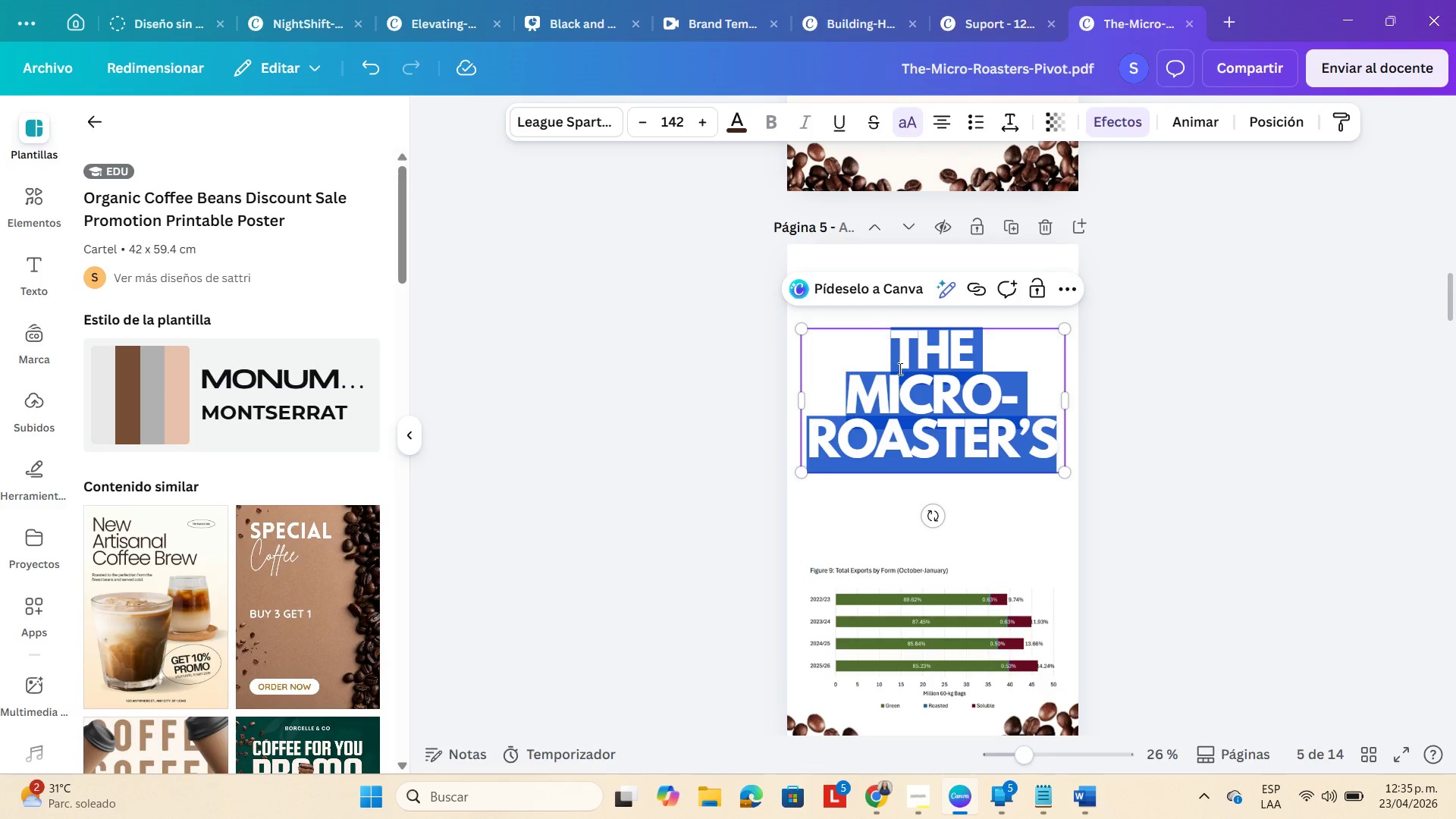 
key(Control+V)
 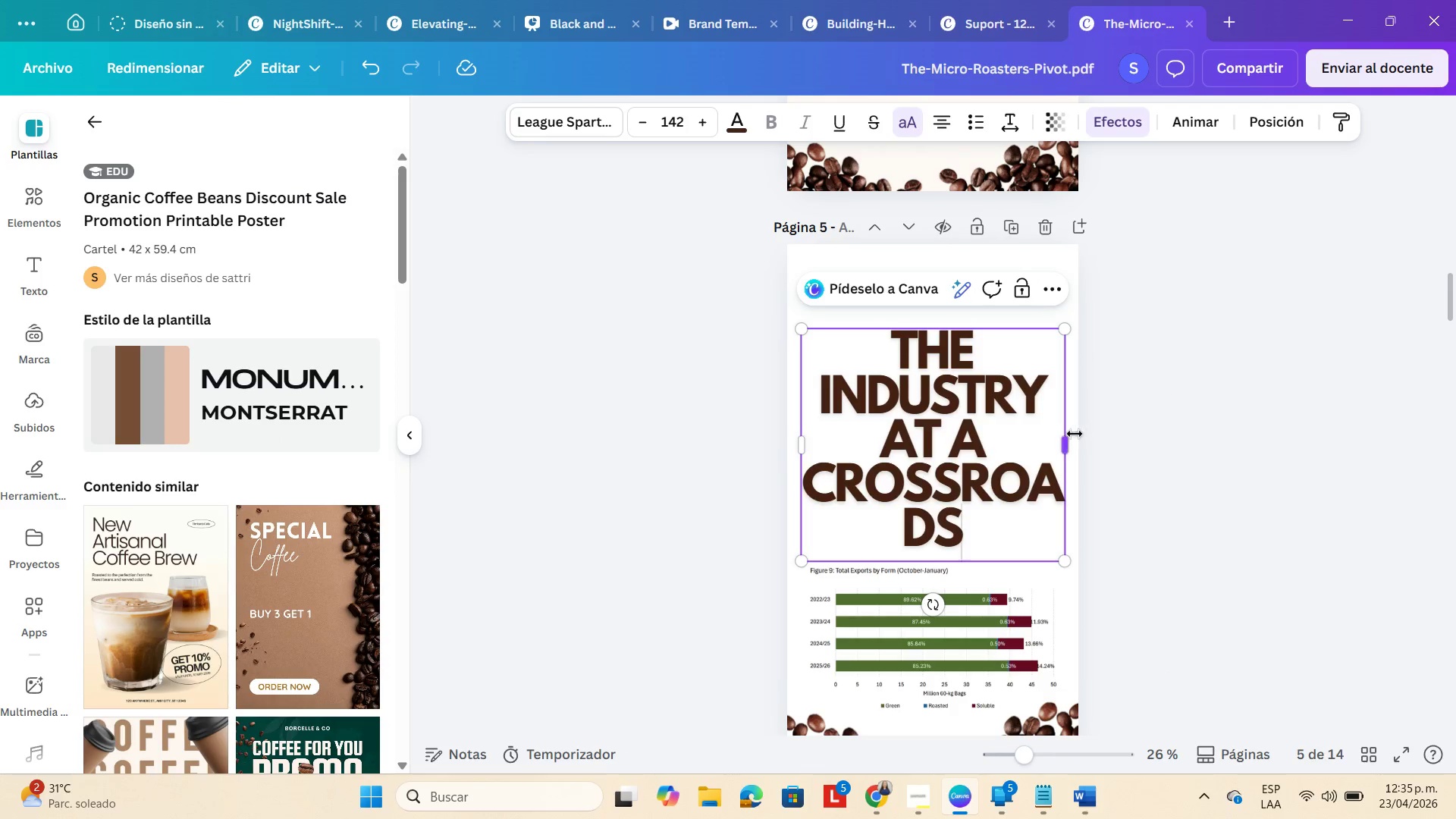 
left_click_drag(start_coordinate=[1071, 444], to_coordinate=[1323, 382])
 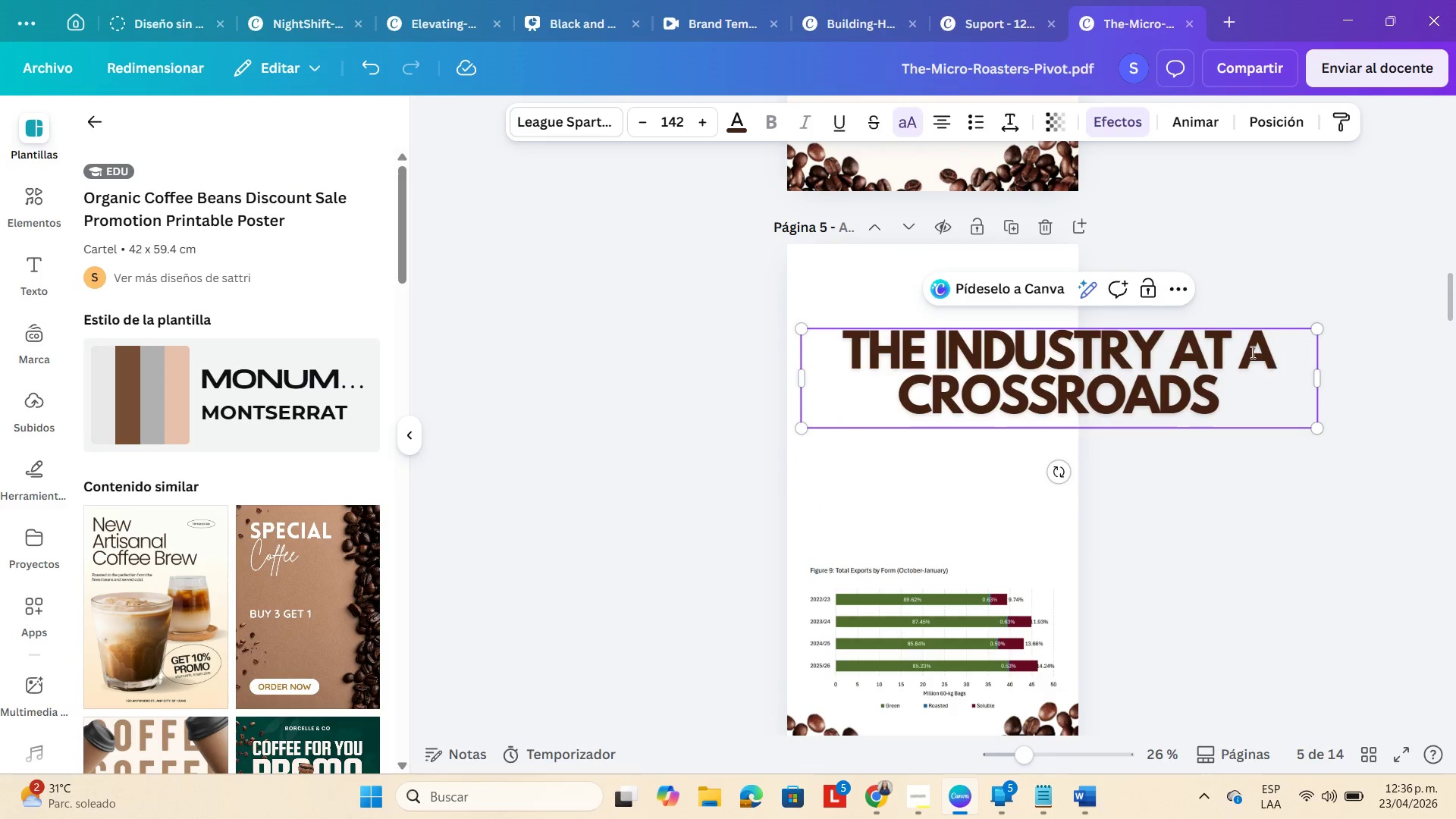 
left_click([1250, 352])
 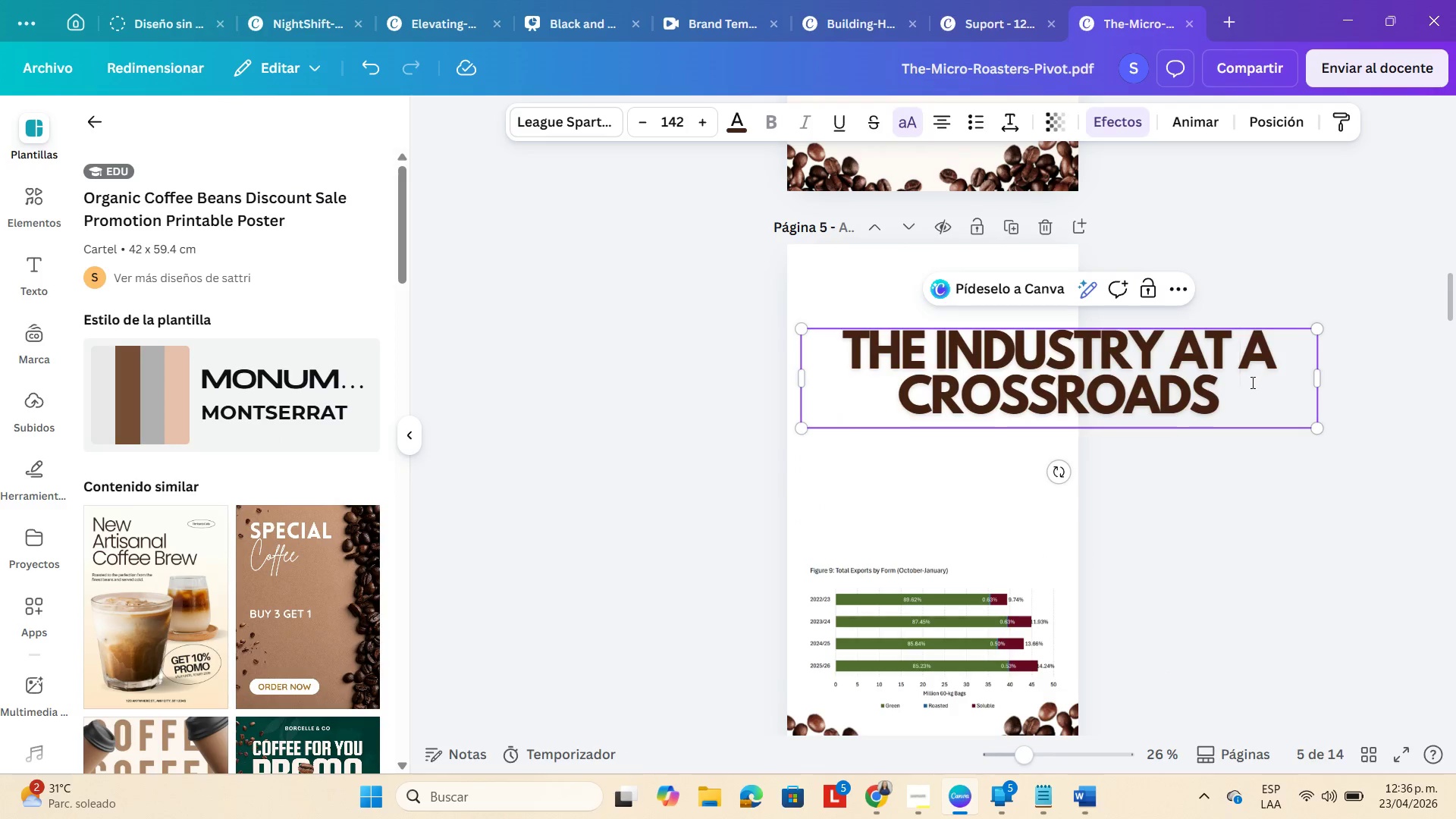 
key(Enter)
 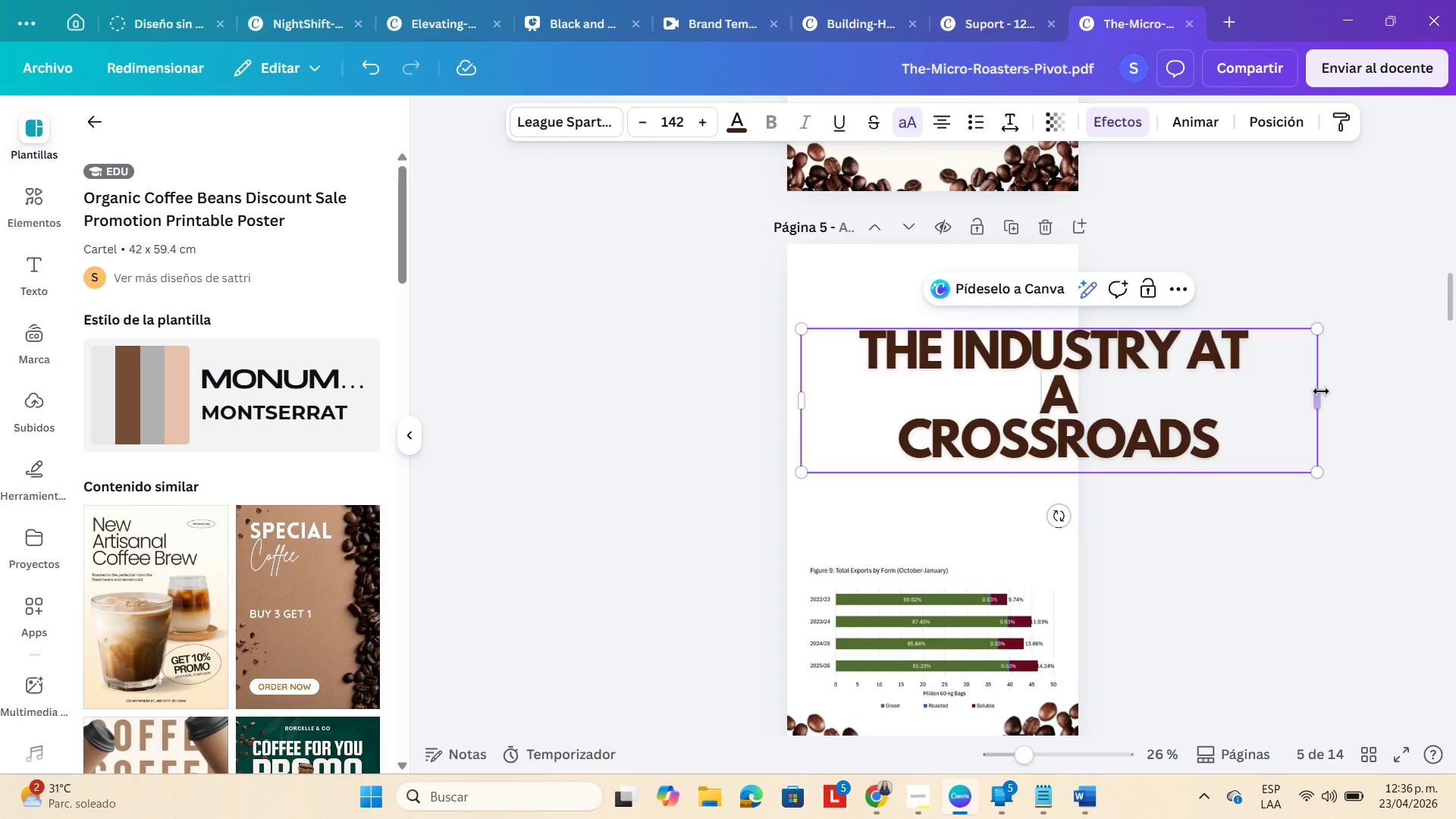 
left_click_drag(start_coordinate=[1326, 391], to_coordinate=[1451, 359])
 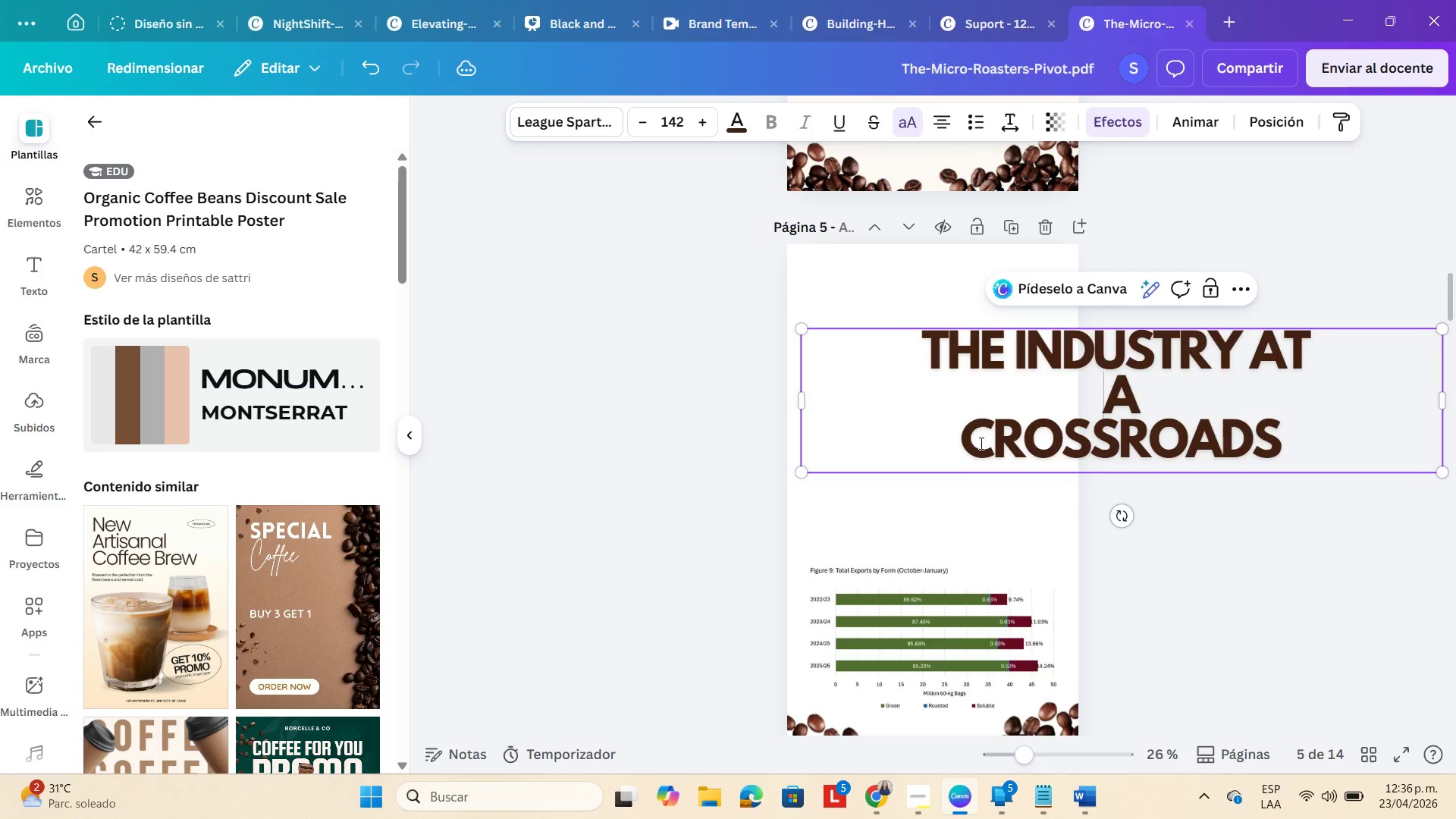 
left_click([947, 441])
 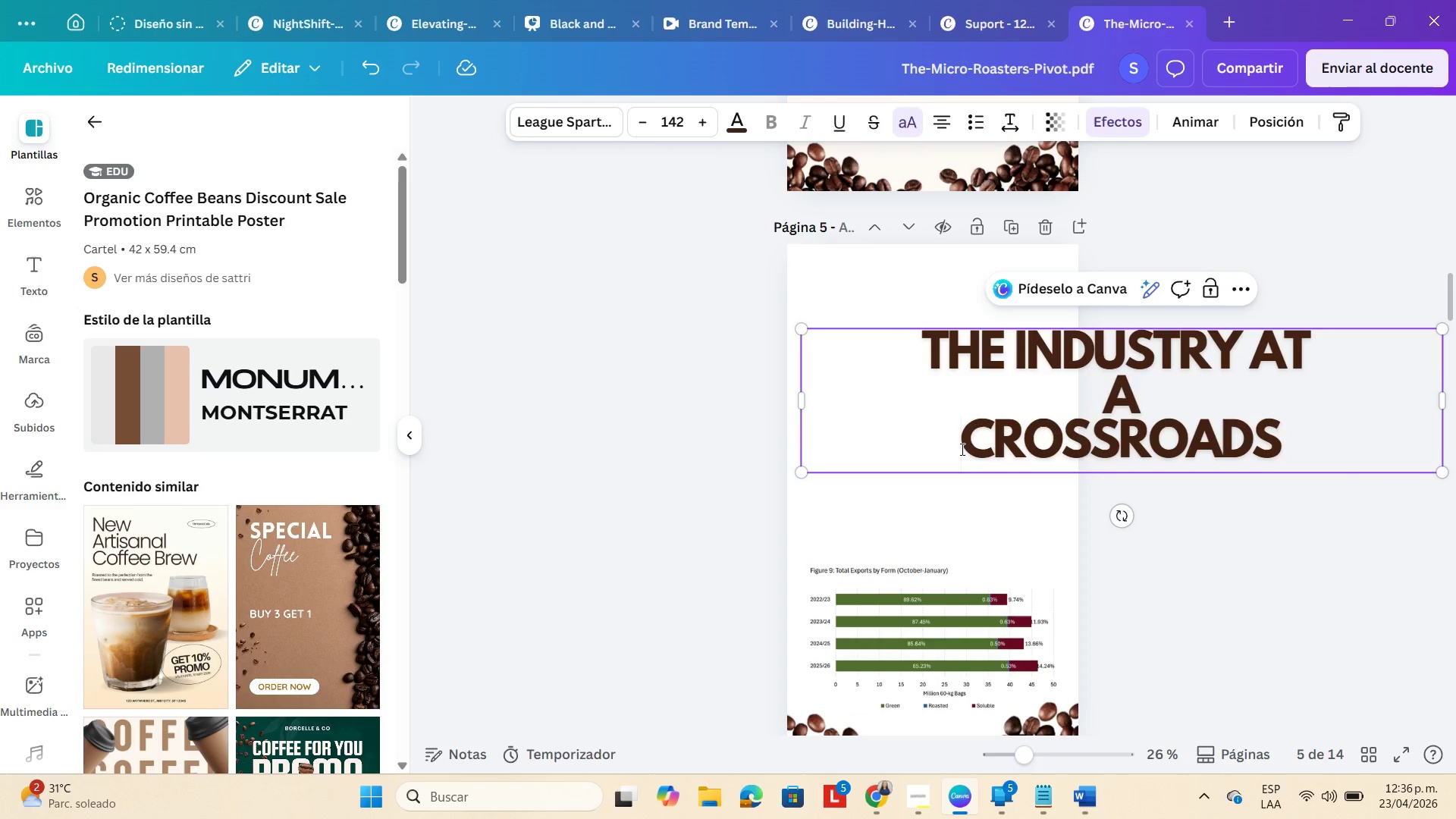 
key(Backspace)
 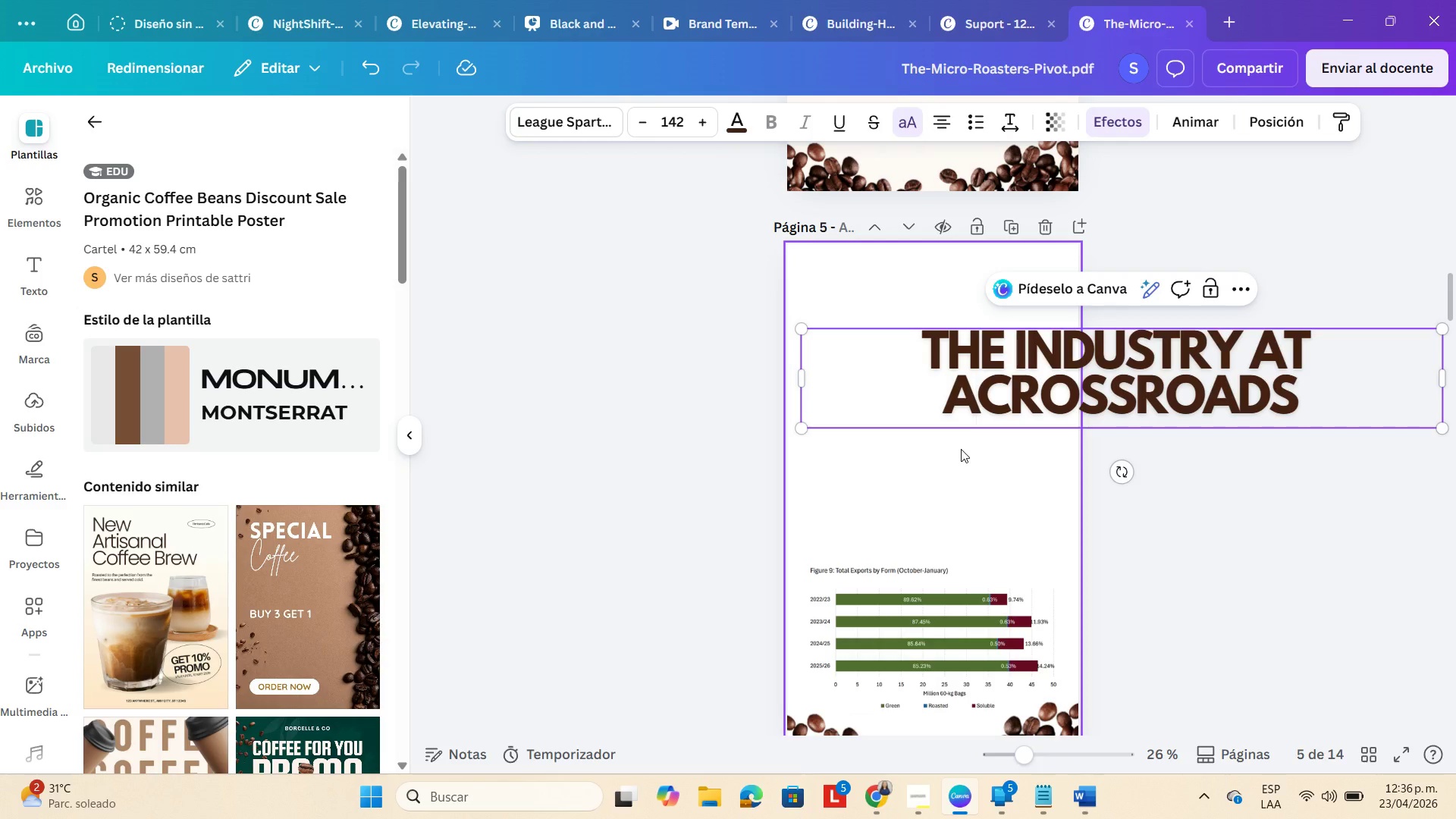 
key(Space)
 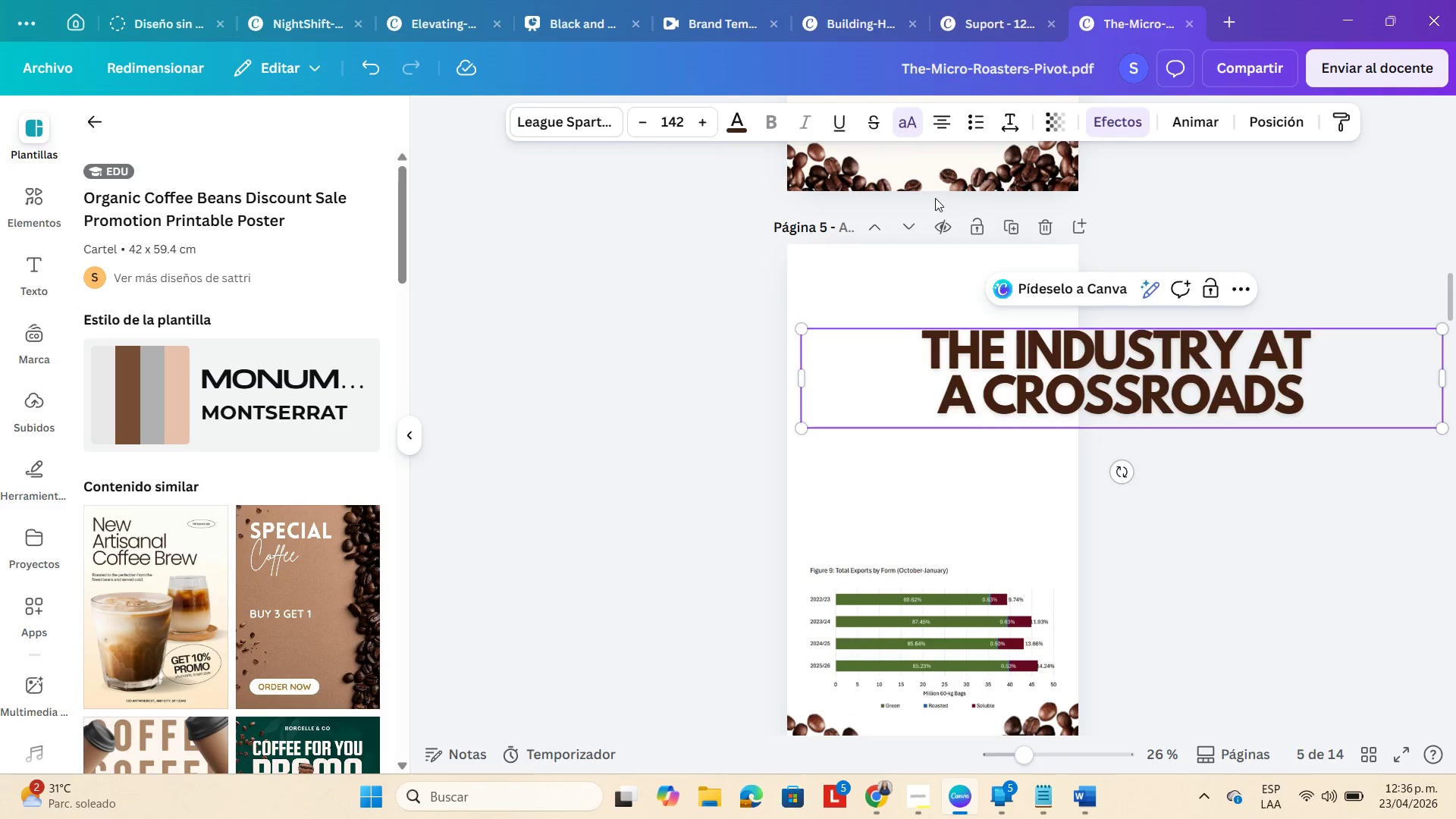 
left_click([948, 118])
 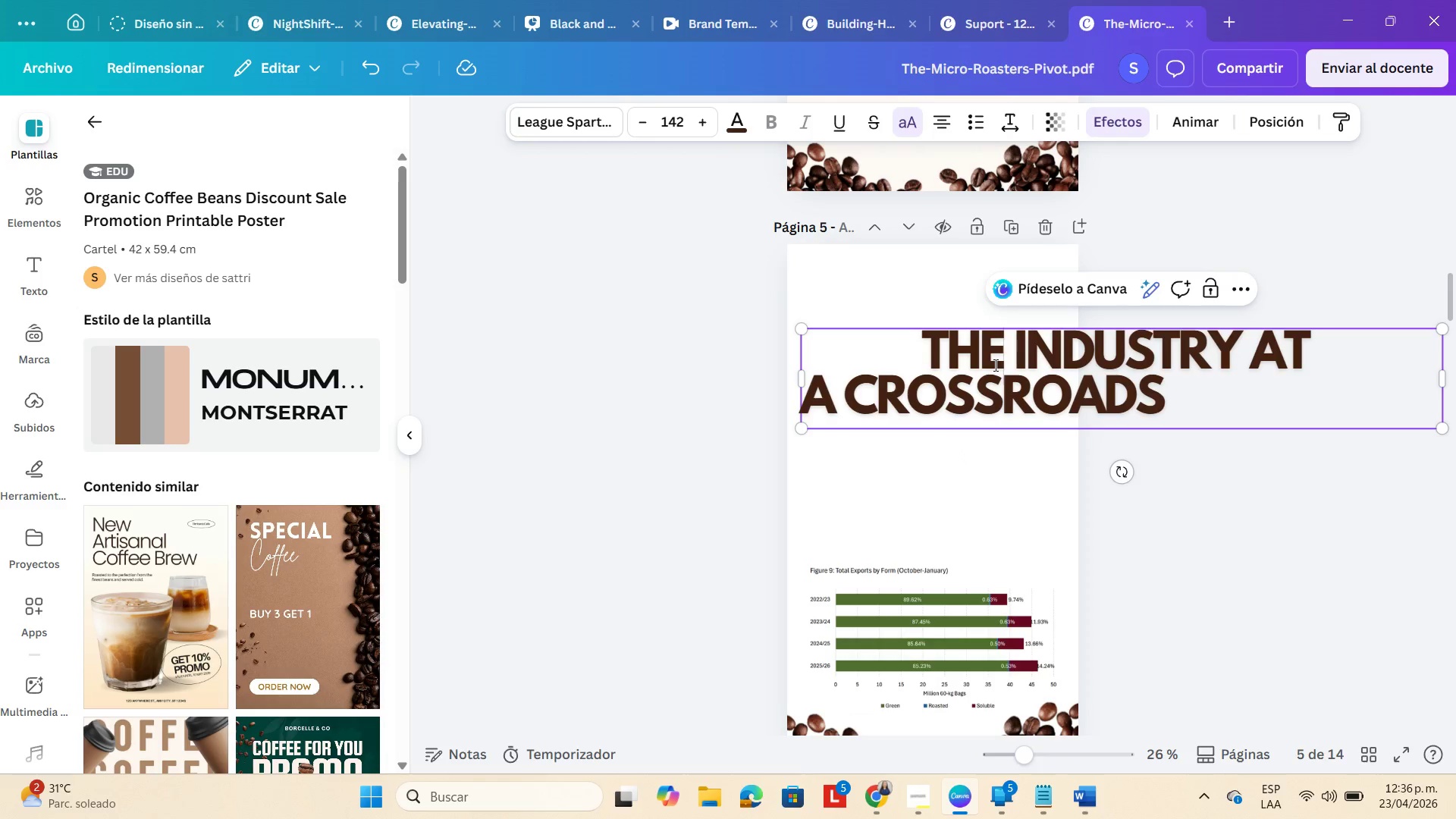 
left_click([935, 126])
 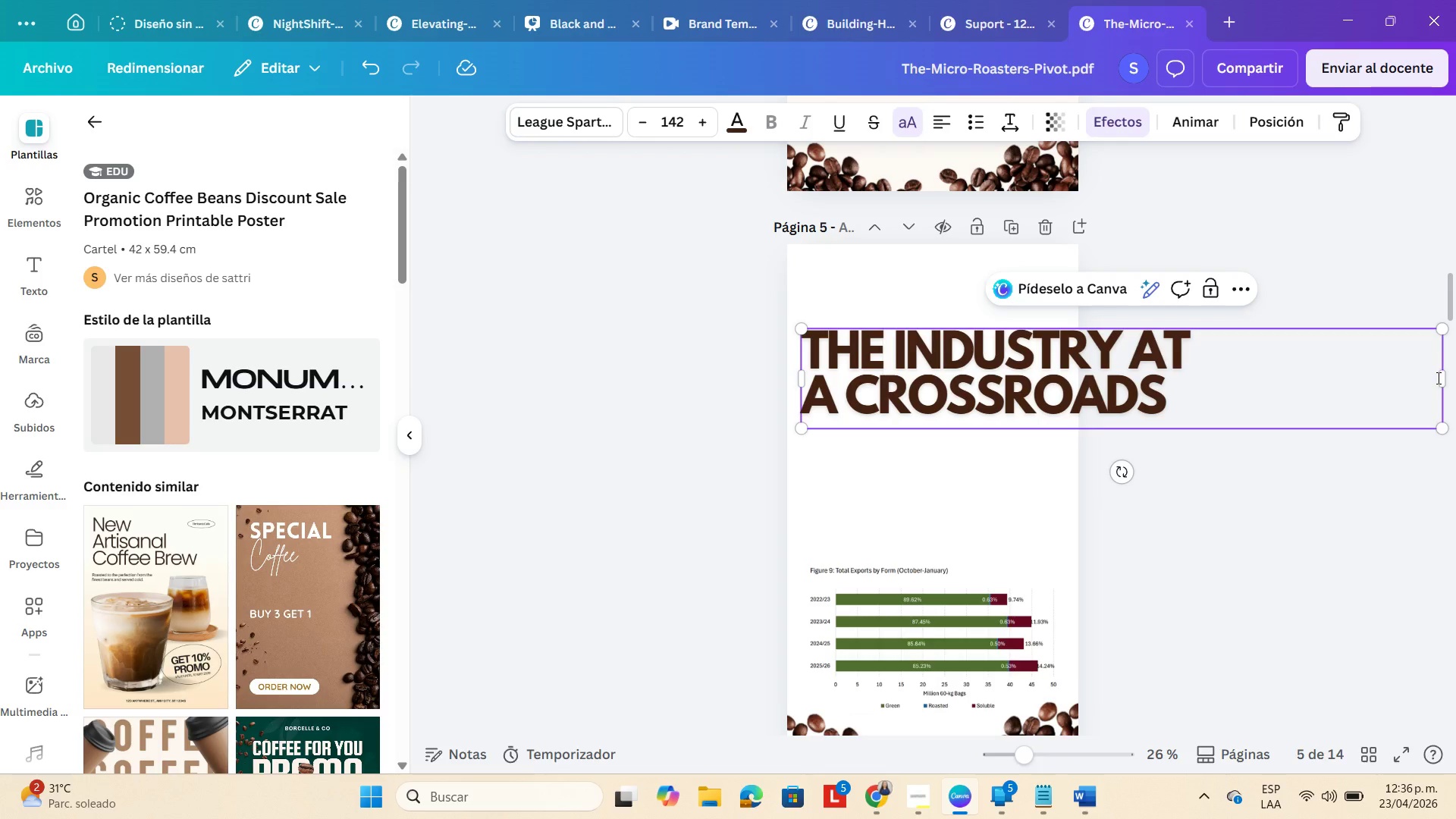 
left_click_drag(start_coordinate=[1442, 380], to_coordinate=[1210, 347])
 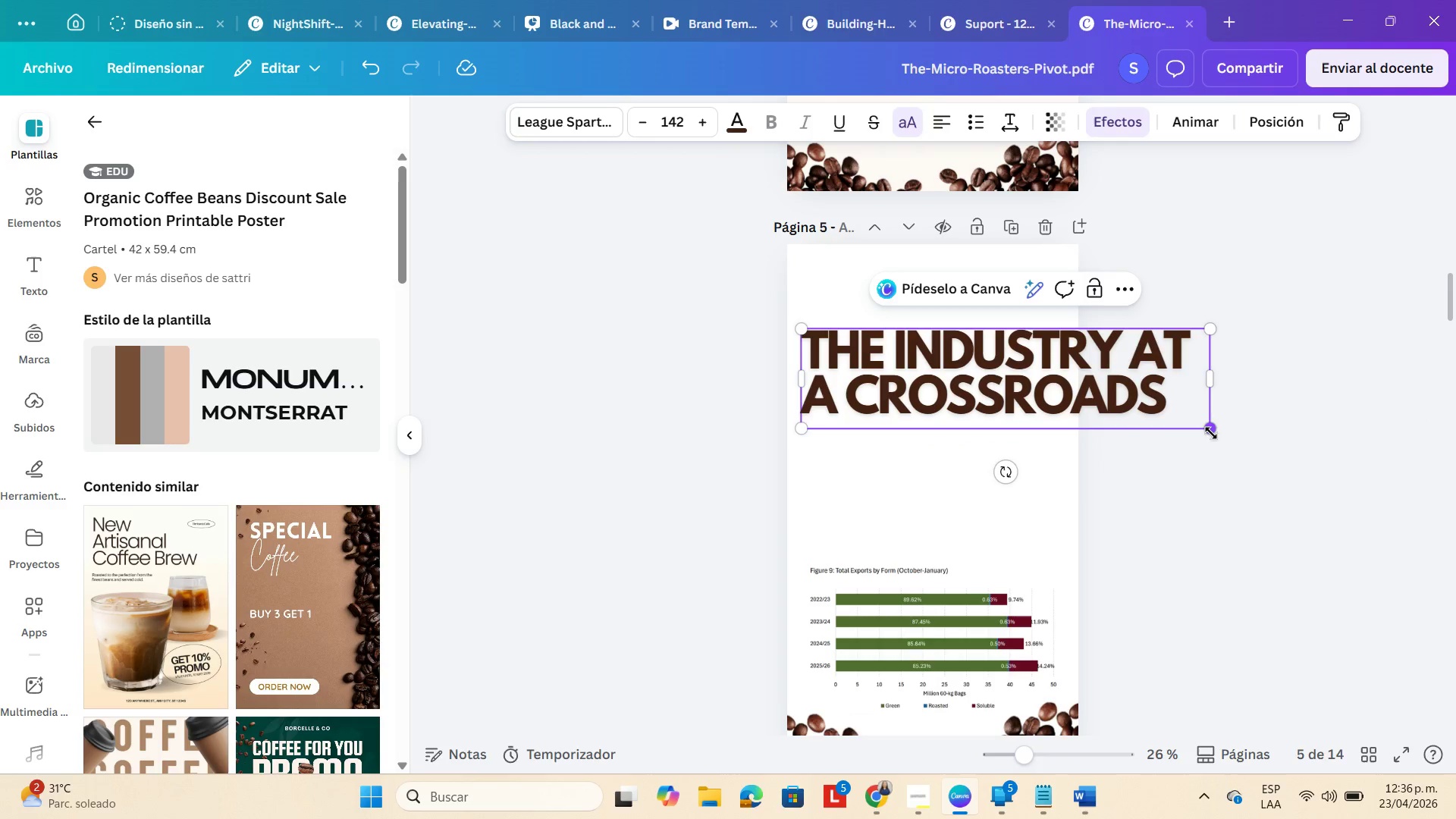 
left_click_drag(start_coordinate=[1211, 433], to_coordinate=[1034, 368])
 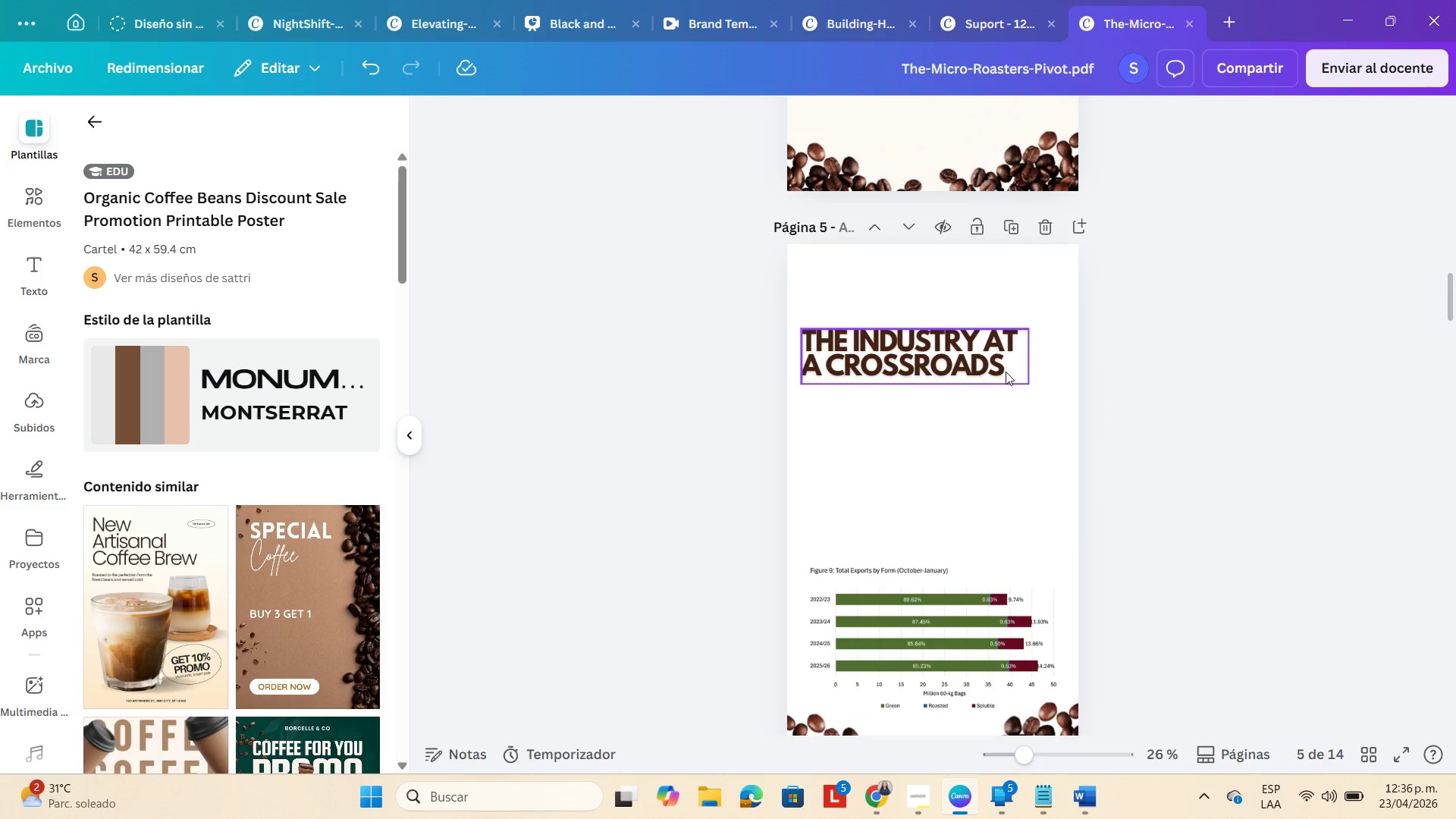 
left_click_drag(start_coordinate=[990, 365], to_coordinate=[990, 318])
 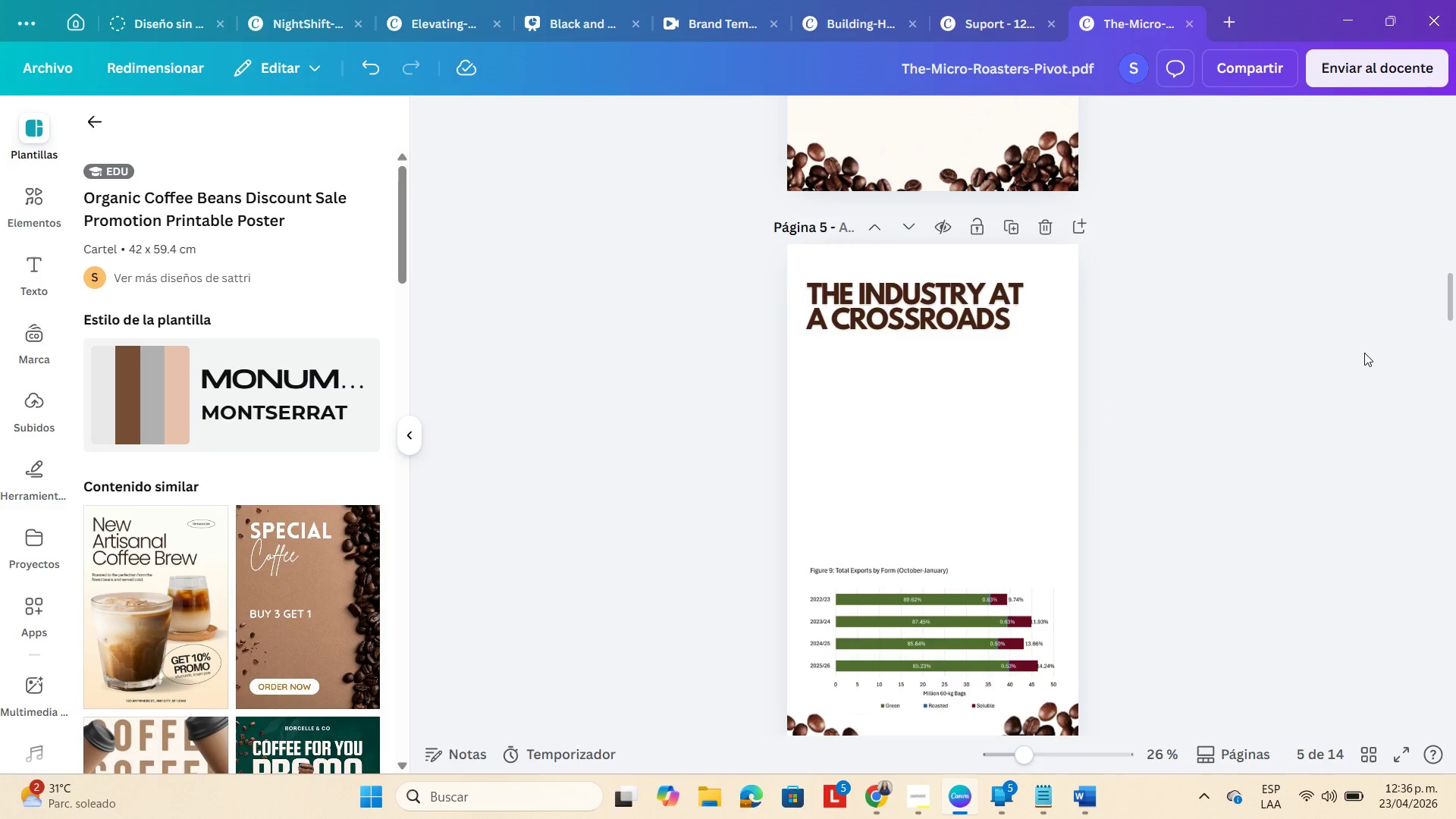 
double_click([1364, 353])
 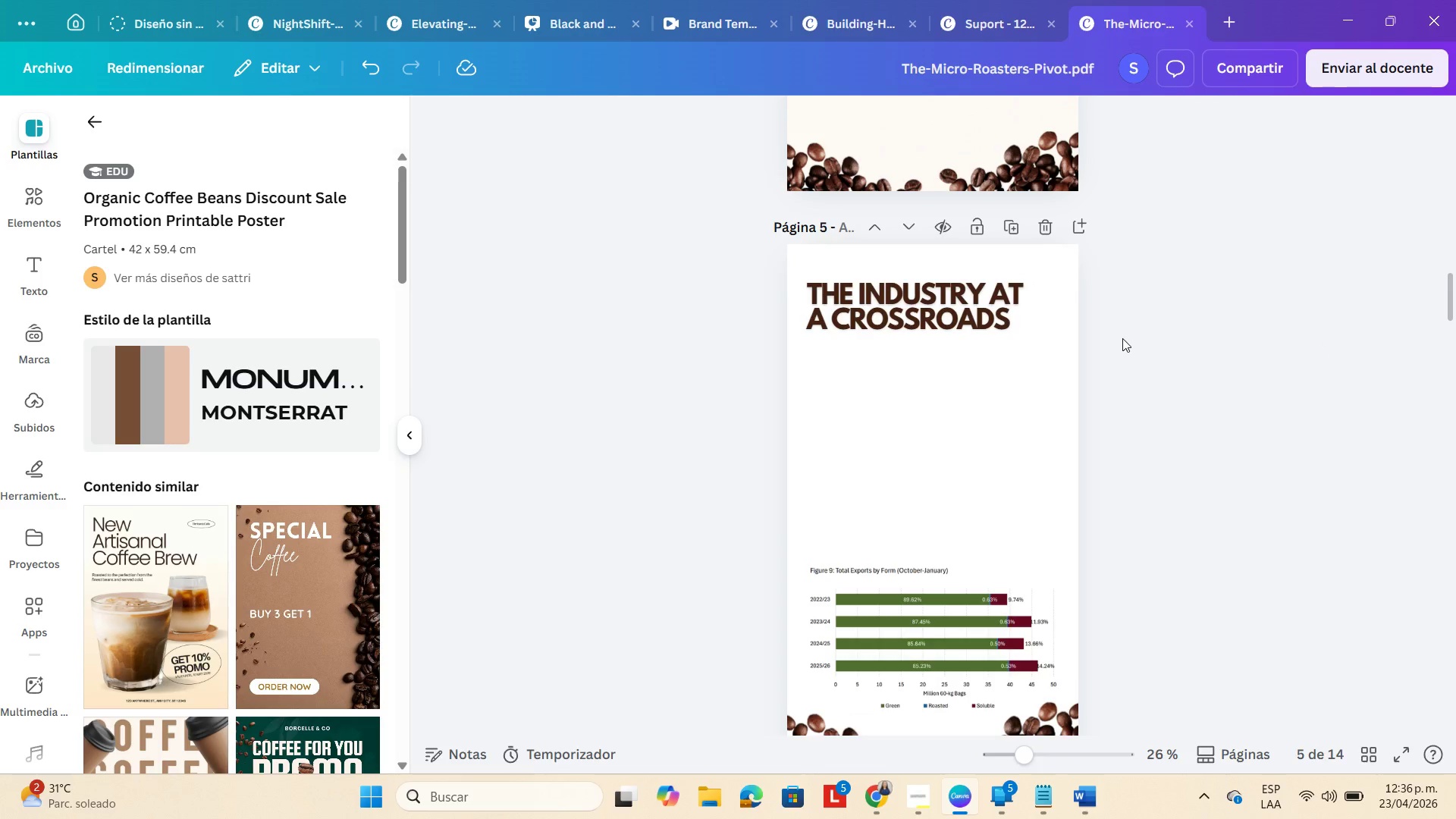 
scroll: coordinate [1188, 553], scroll_direction: down, amount: 1.0
 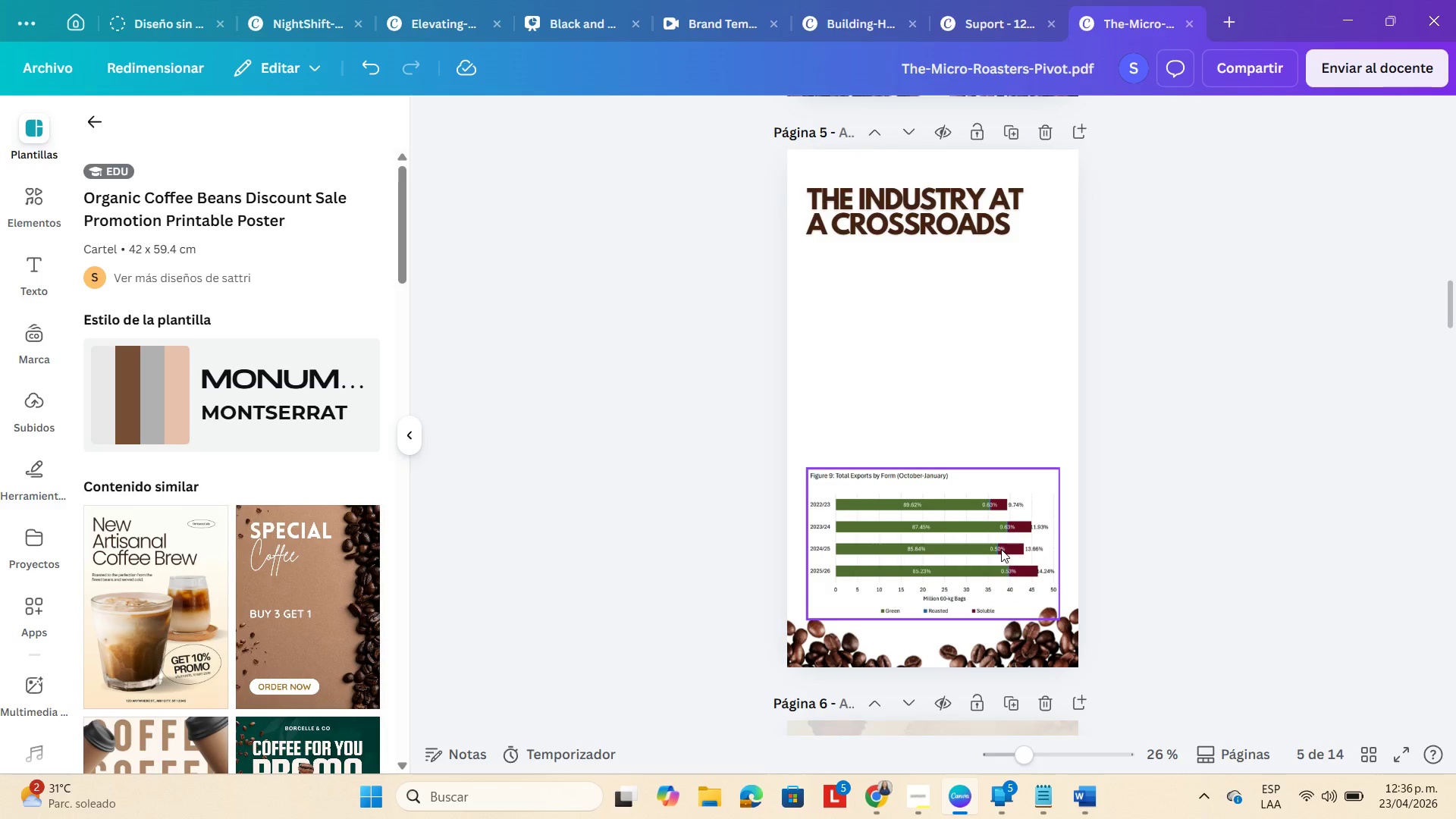 
wait(6.86)
 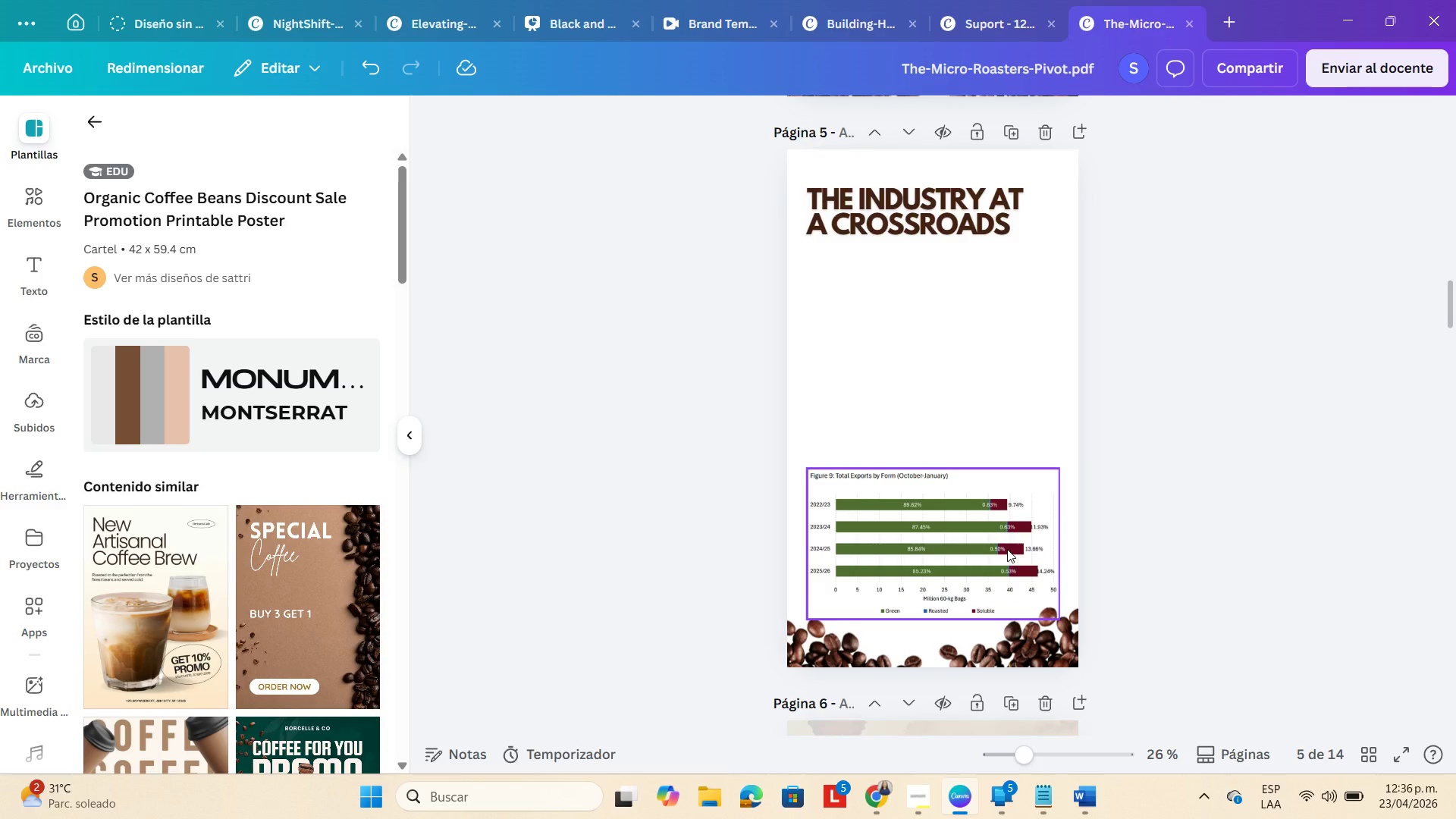 
mouse_move([961, 768])
 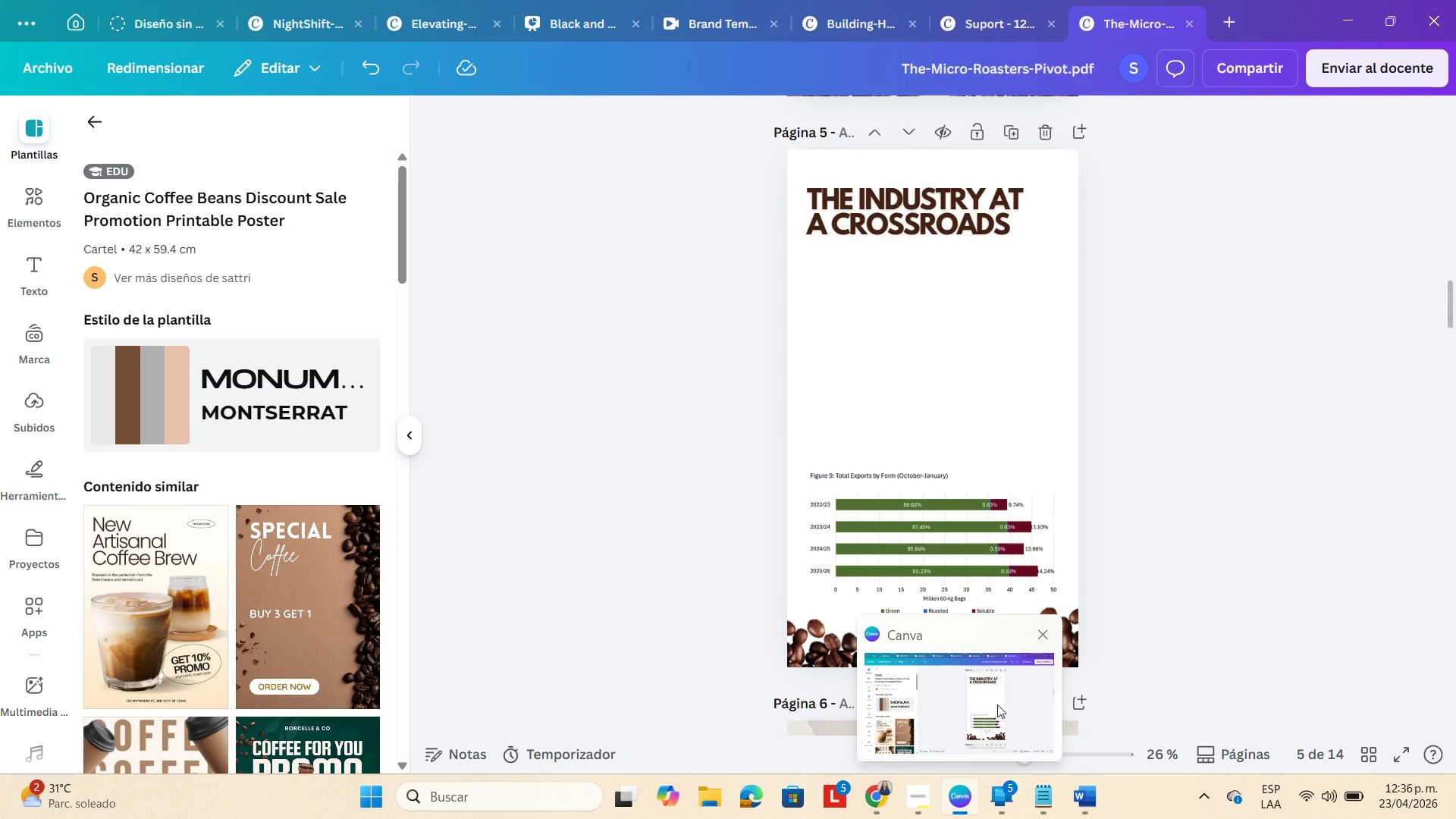 
left_click([881, 793])
 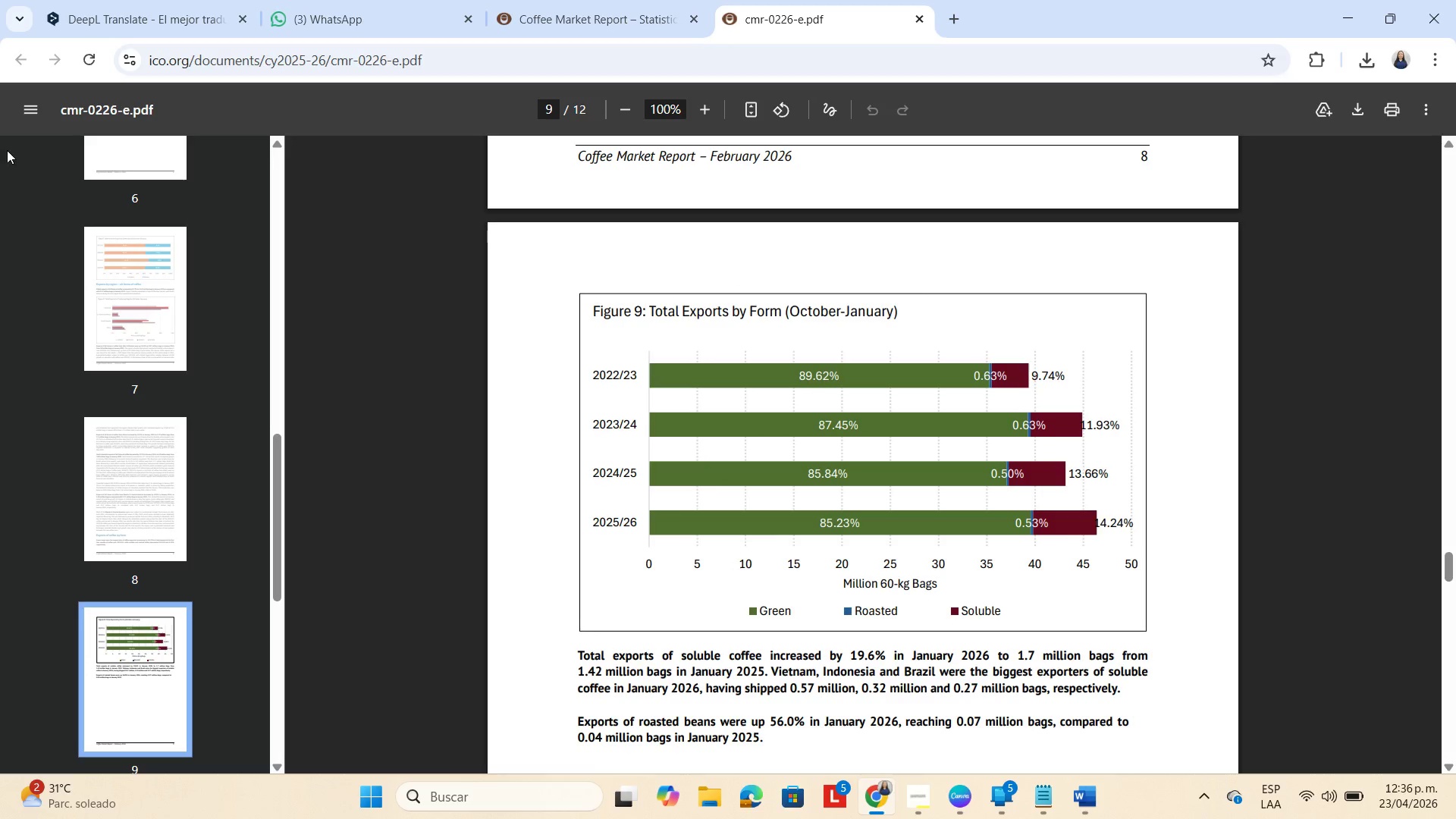 
double_click([328, 64])
 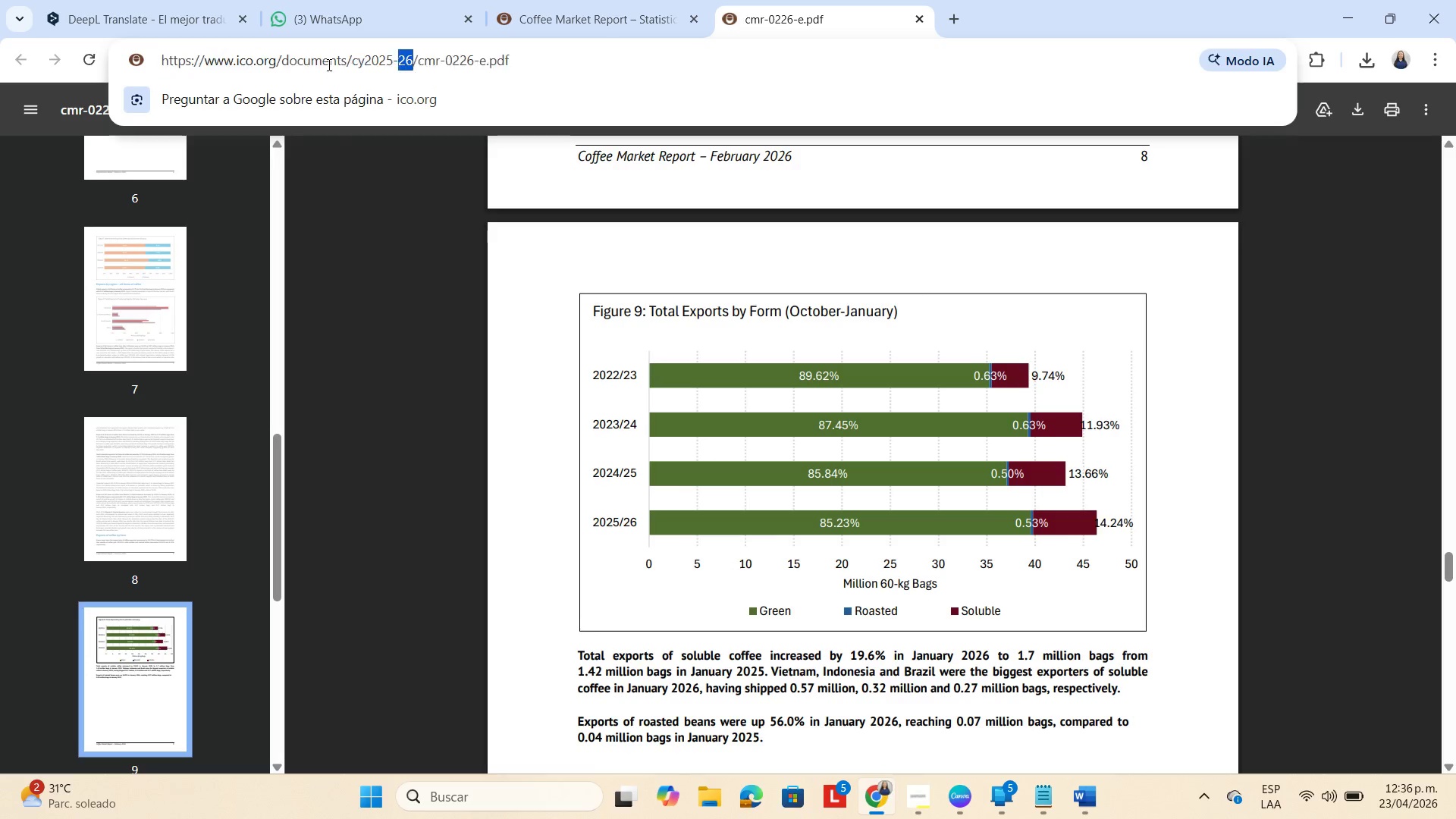 
triple_click([328, 64])
 